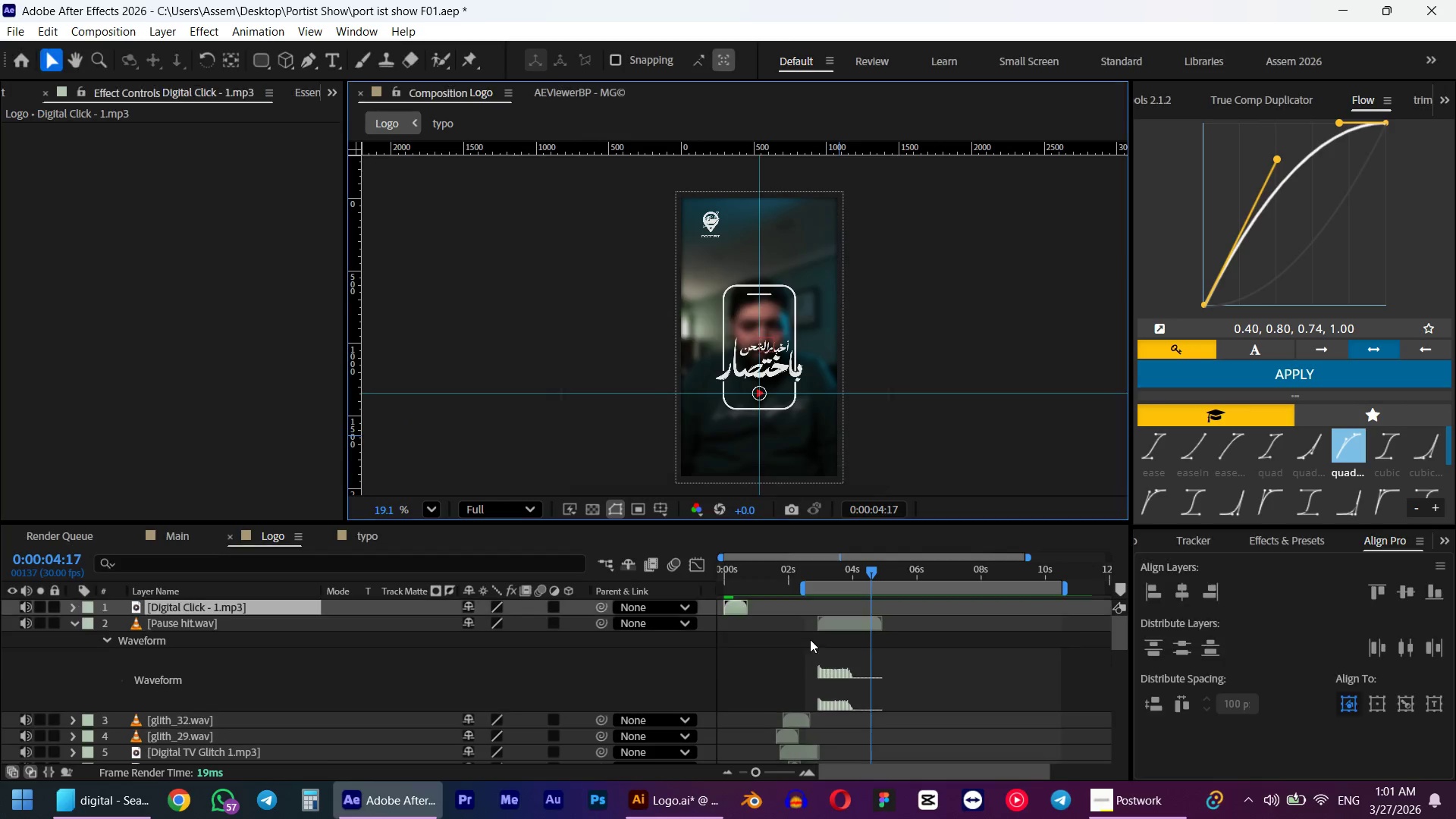 
left_click_drag(start_coordinate=[737, 606], to_coordinate=[768, 606])
 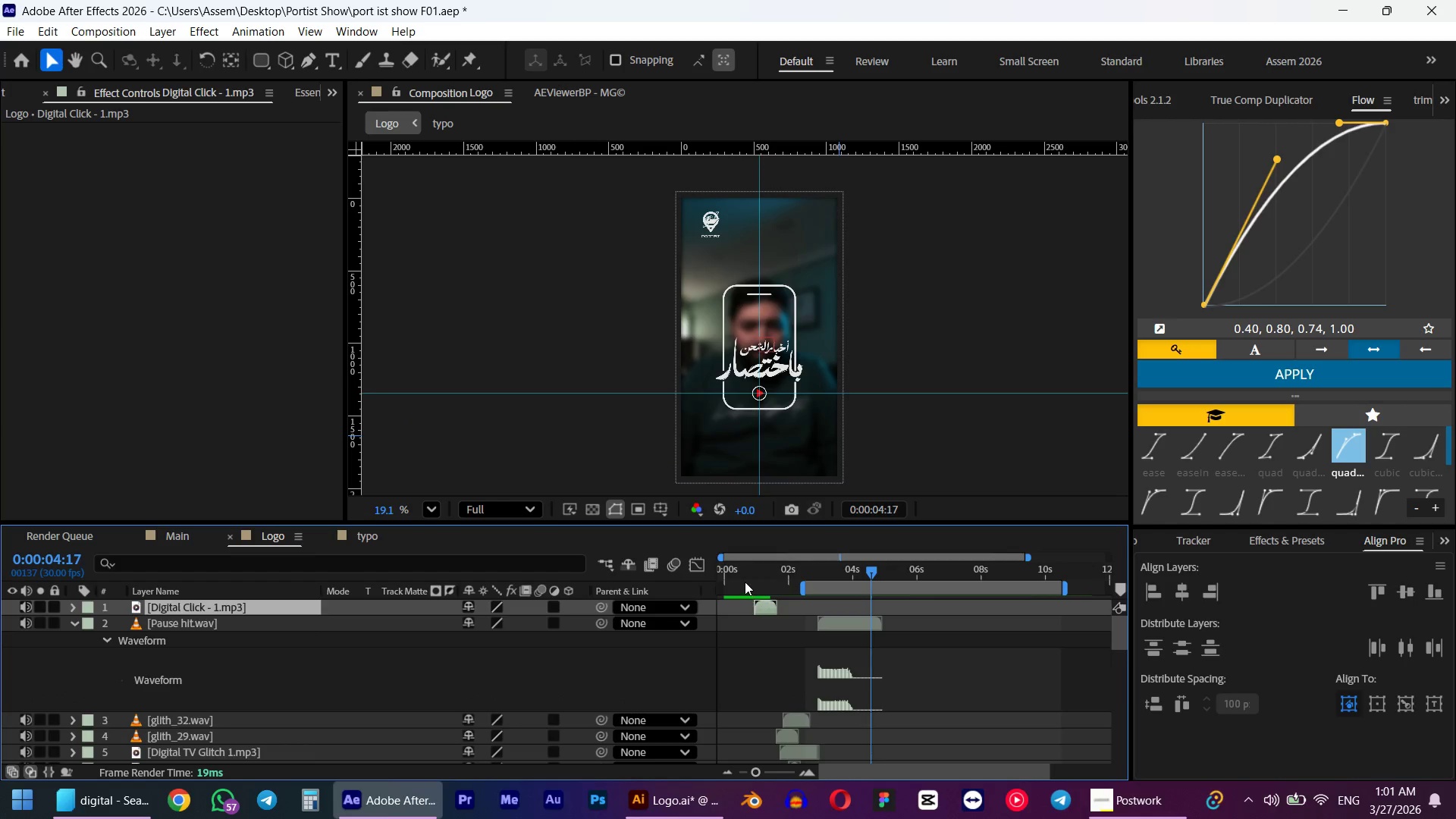 
left_click_drag(start_coordinate=[745, 582], to_coordinate=[765, 579])
 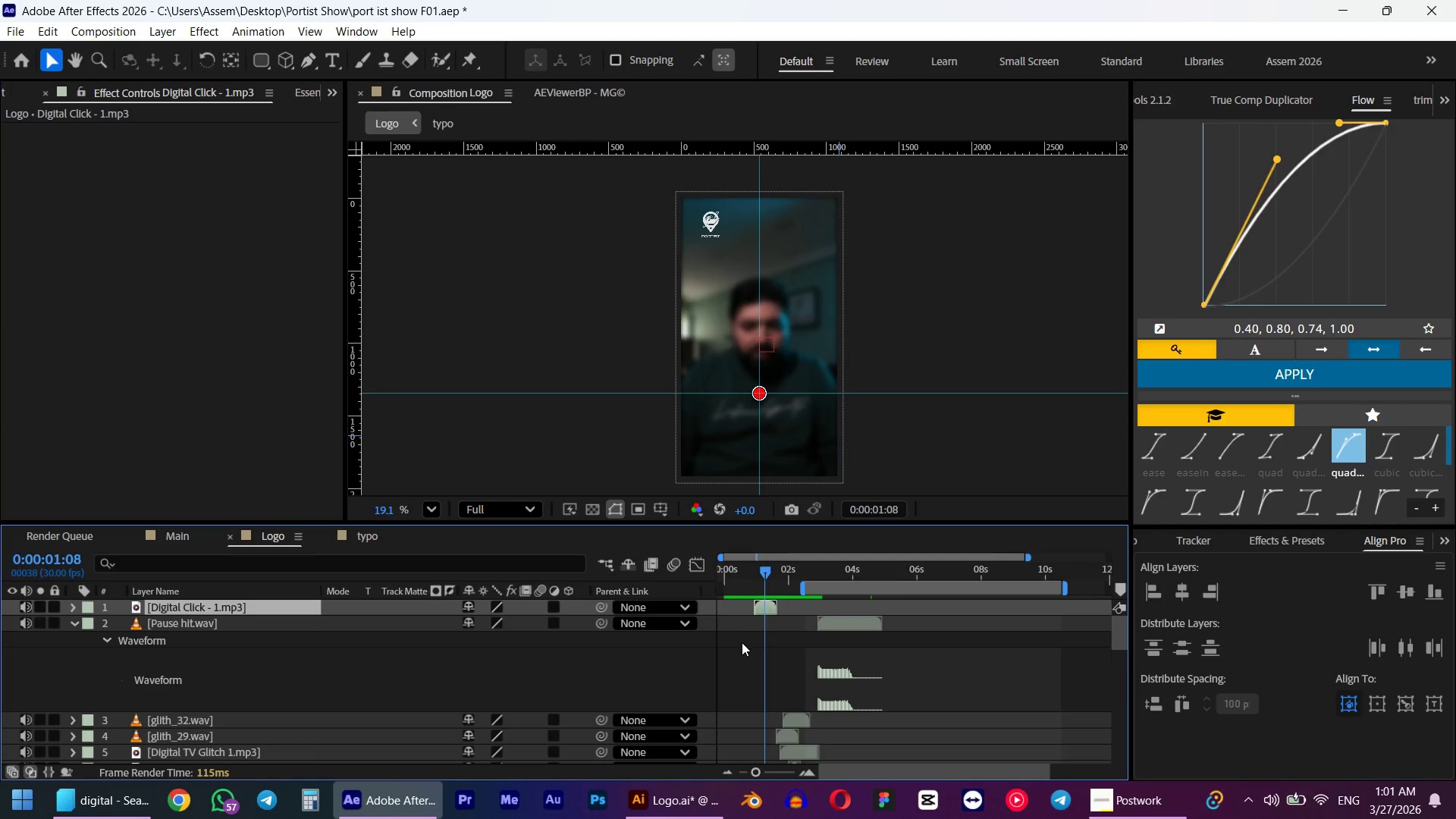 
hold_key(key=AltLeft, duration=0.59)
scroll: coordinate [736, 642], scroll_direction: up, amount: 2.0
 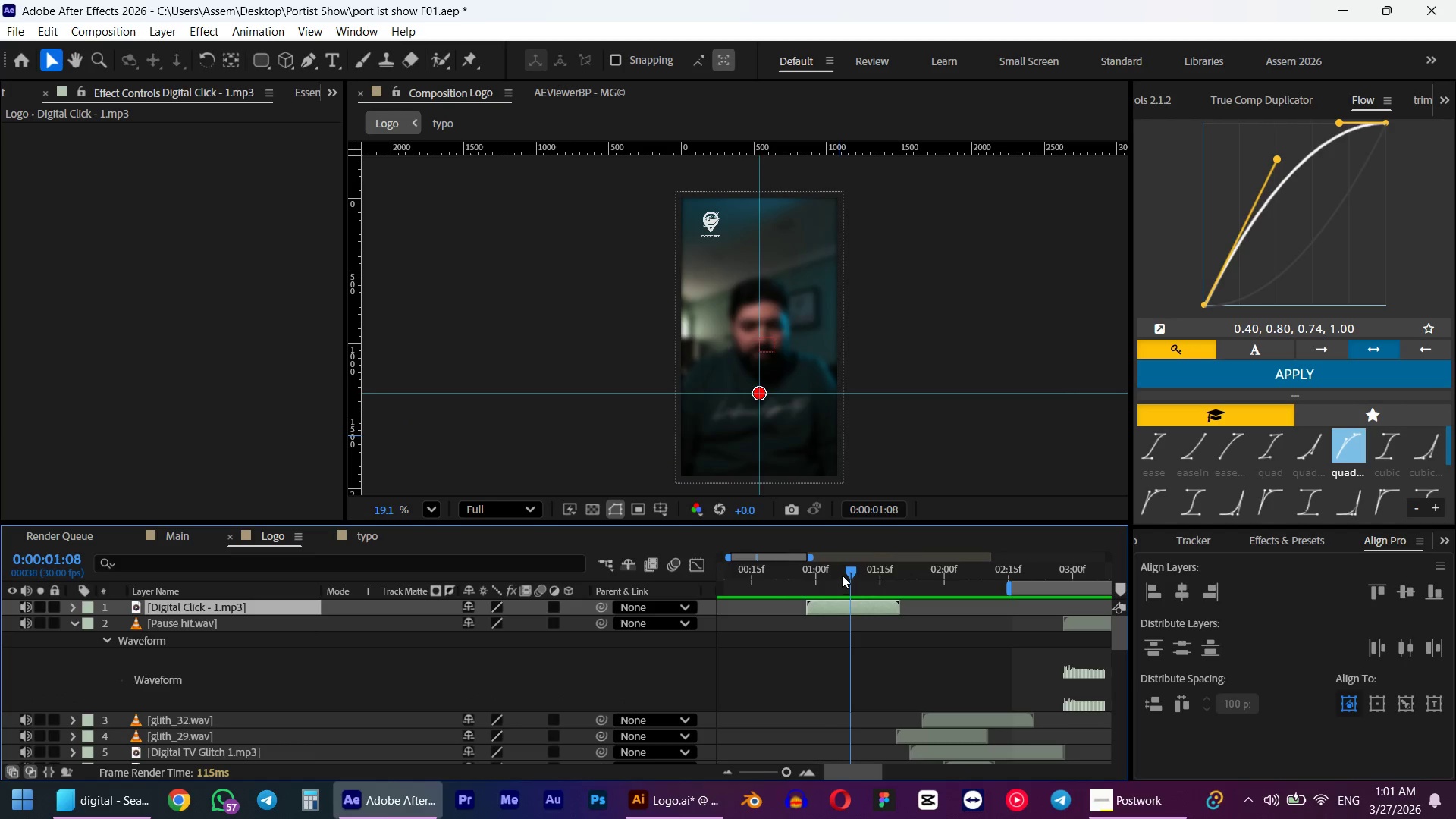 
left_click_drag(start_coordinate=[846, 571], to_coordinate=[852, 558])
 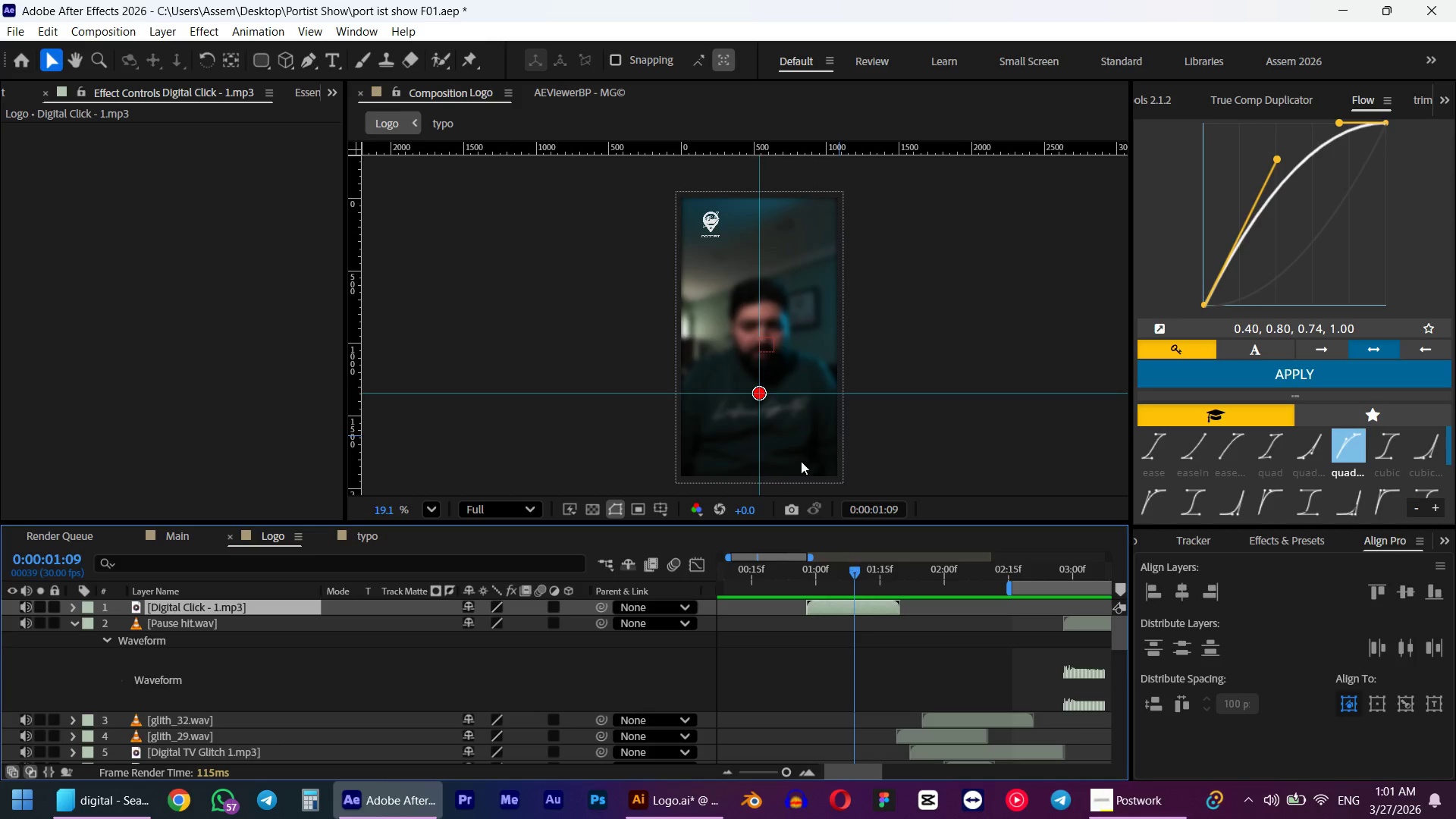 
scroll: coordinate [771, 419], scroll_direction: up, amount: 11.0
 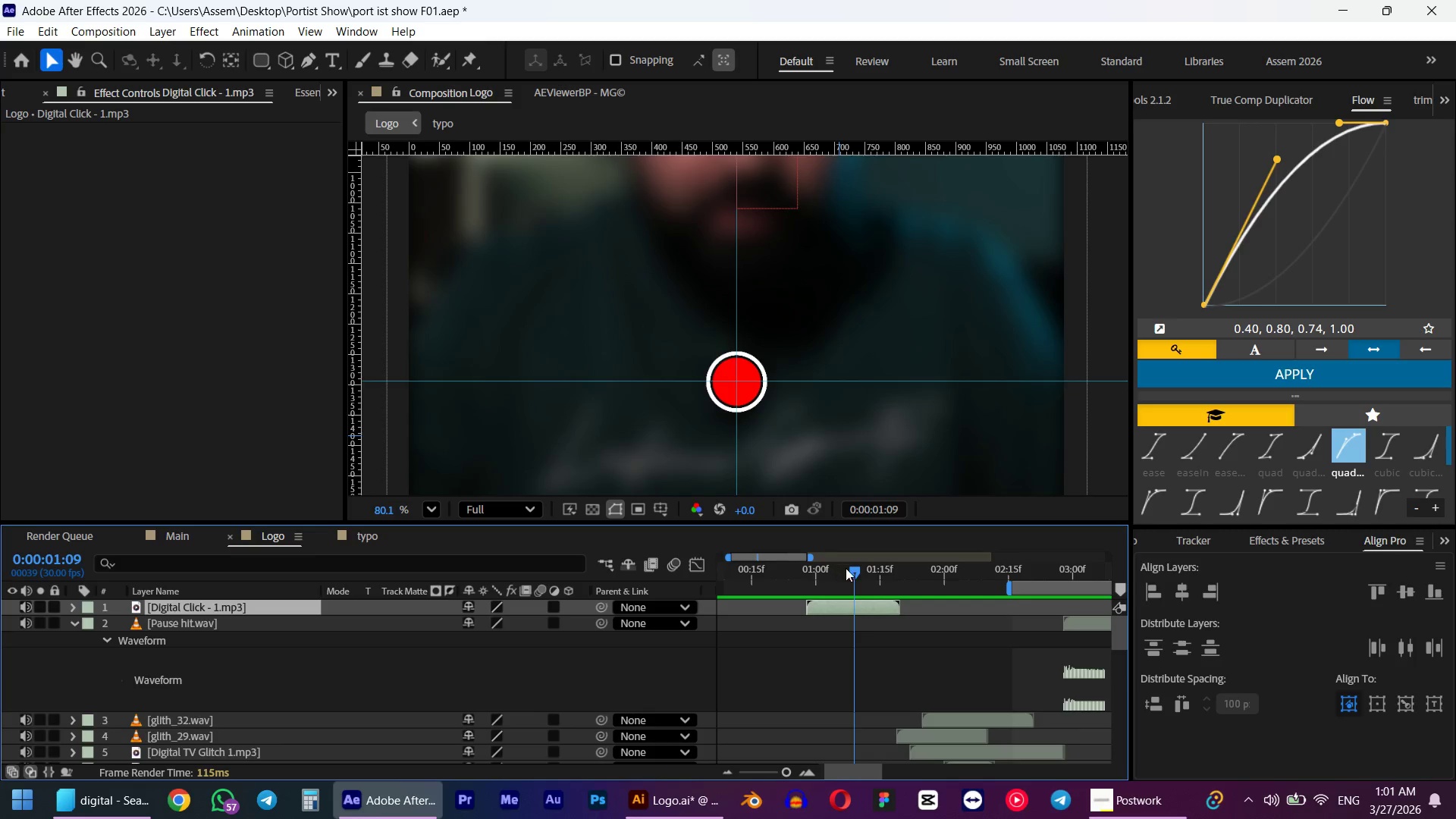 
left_click_drag(start_coordinate=[868, 570], to_coordinate=[847, 550])
 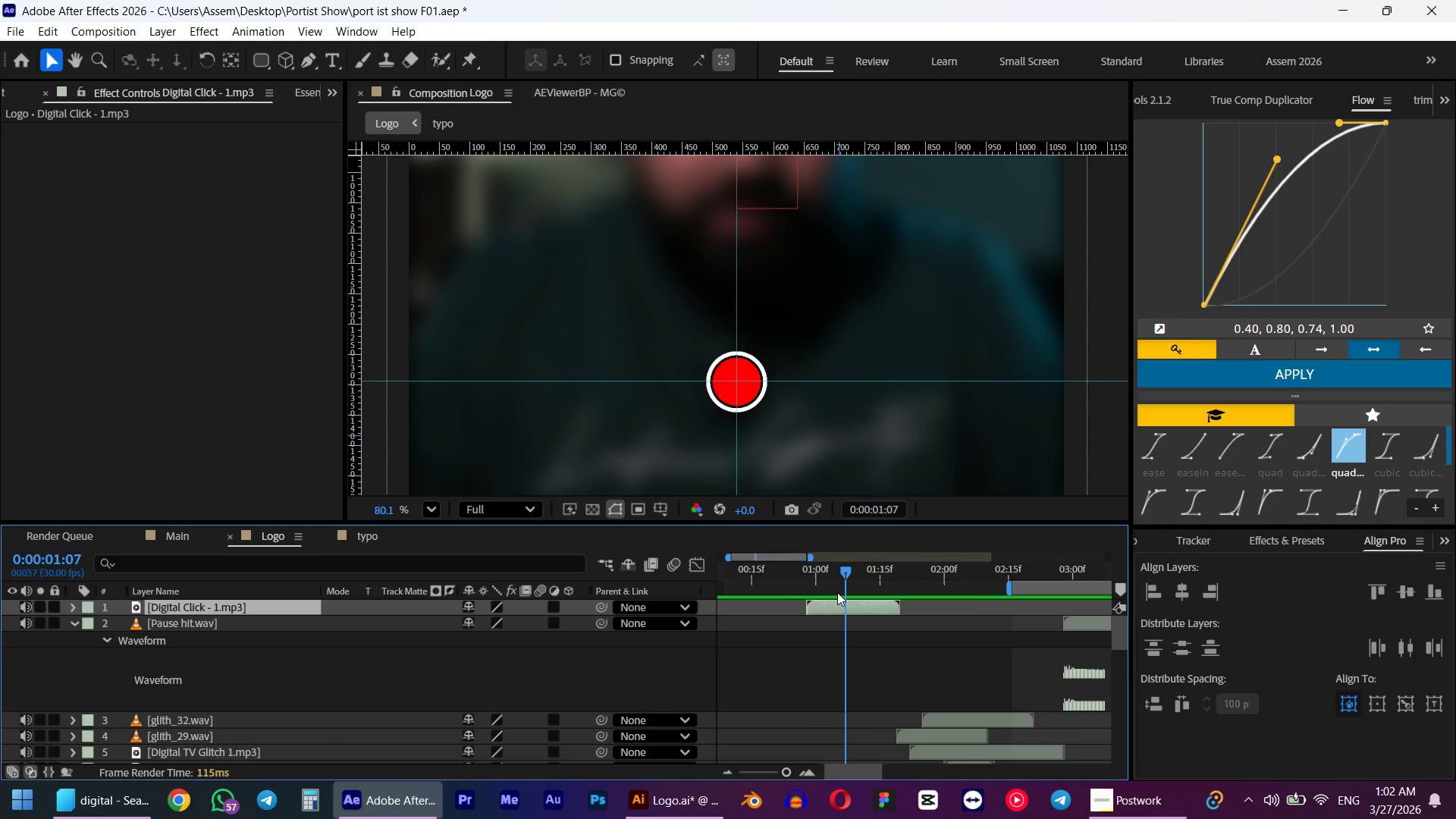 
type(ll)
 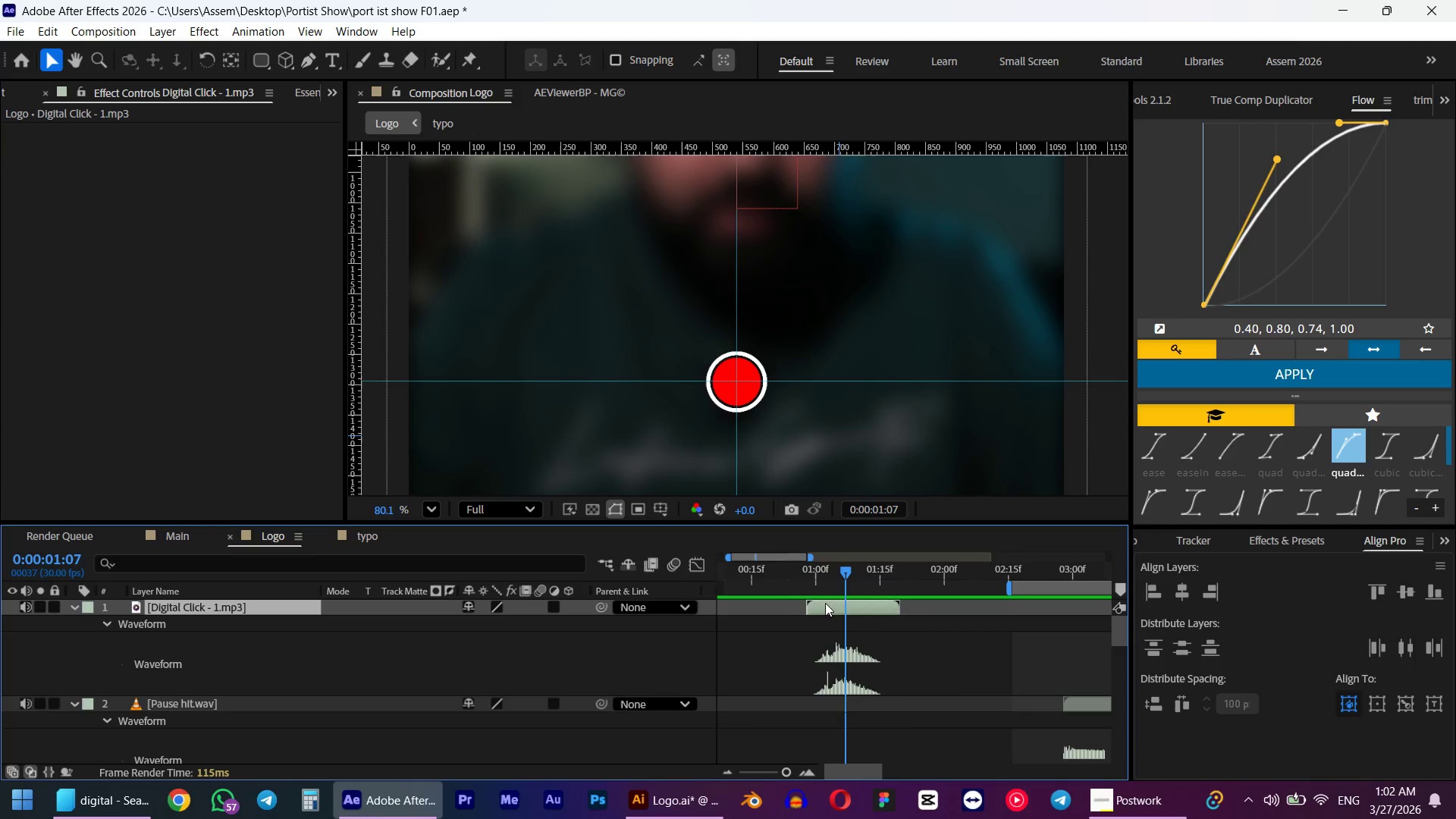 
left_click_drag(start_coordinate=[827, 602], to_coordinate=[846, 601])
 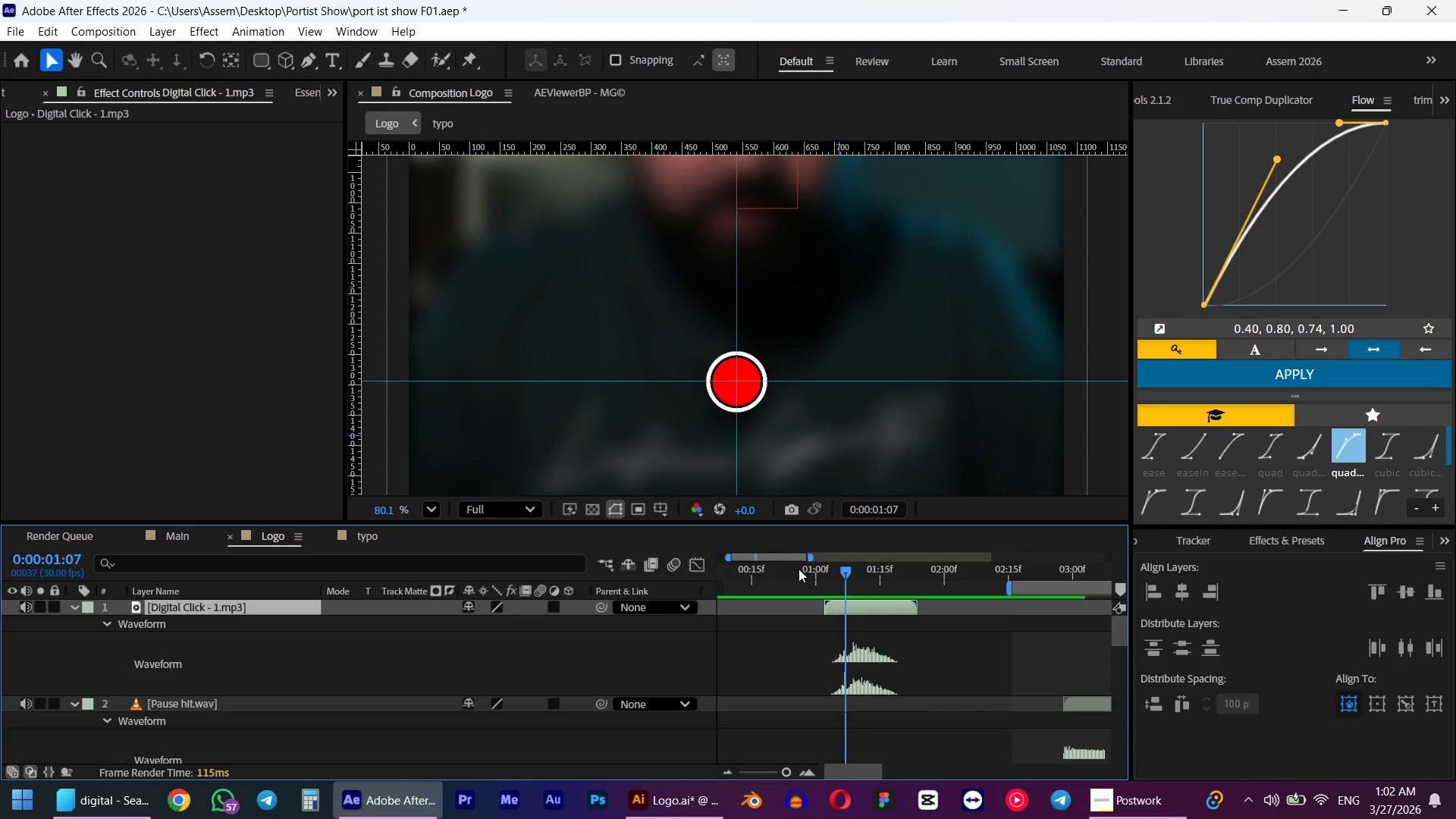 
left_click([797, 569])
 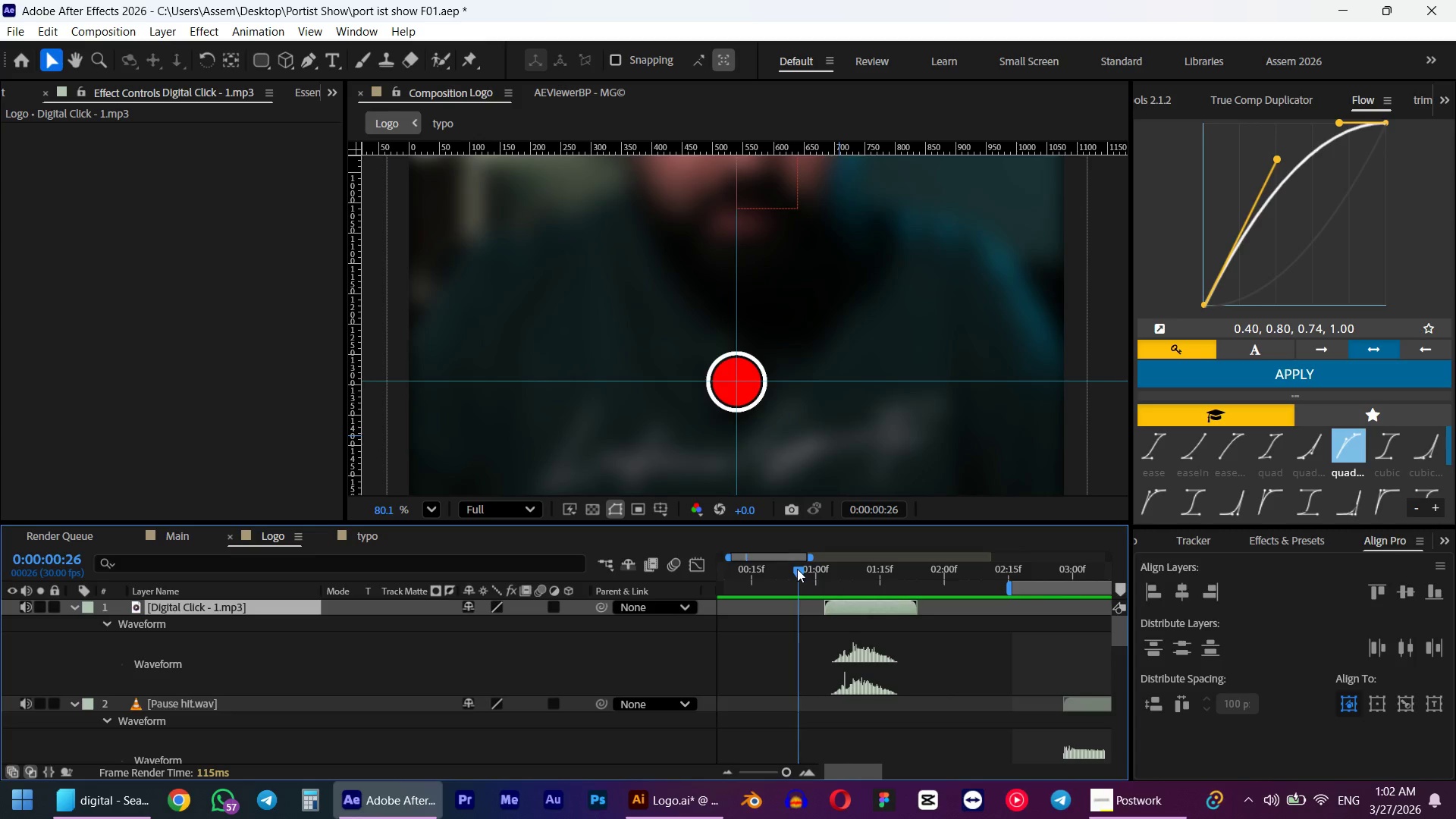 
key(Space)
 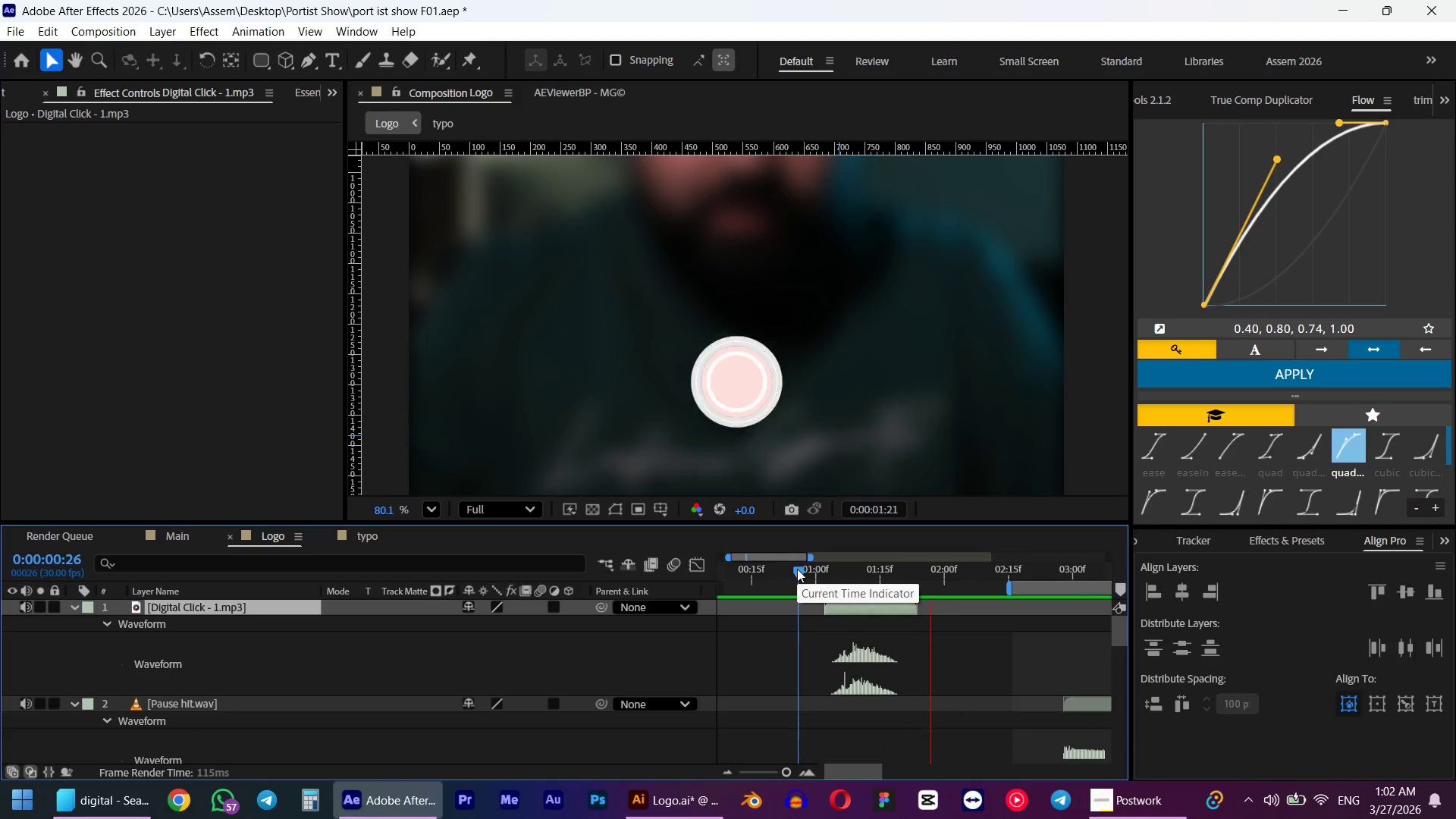 
key(Space)
 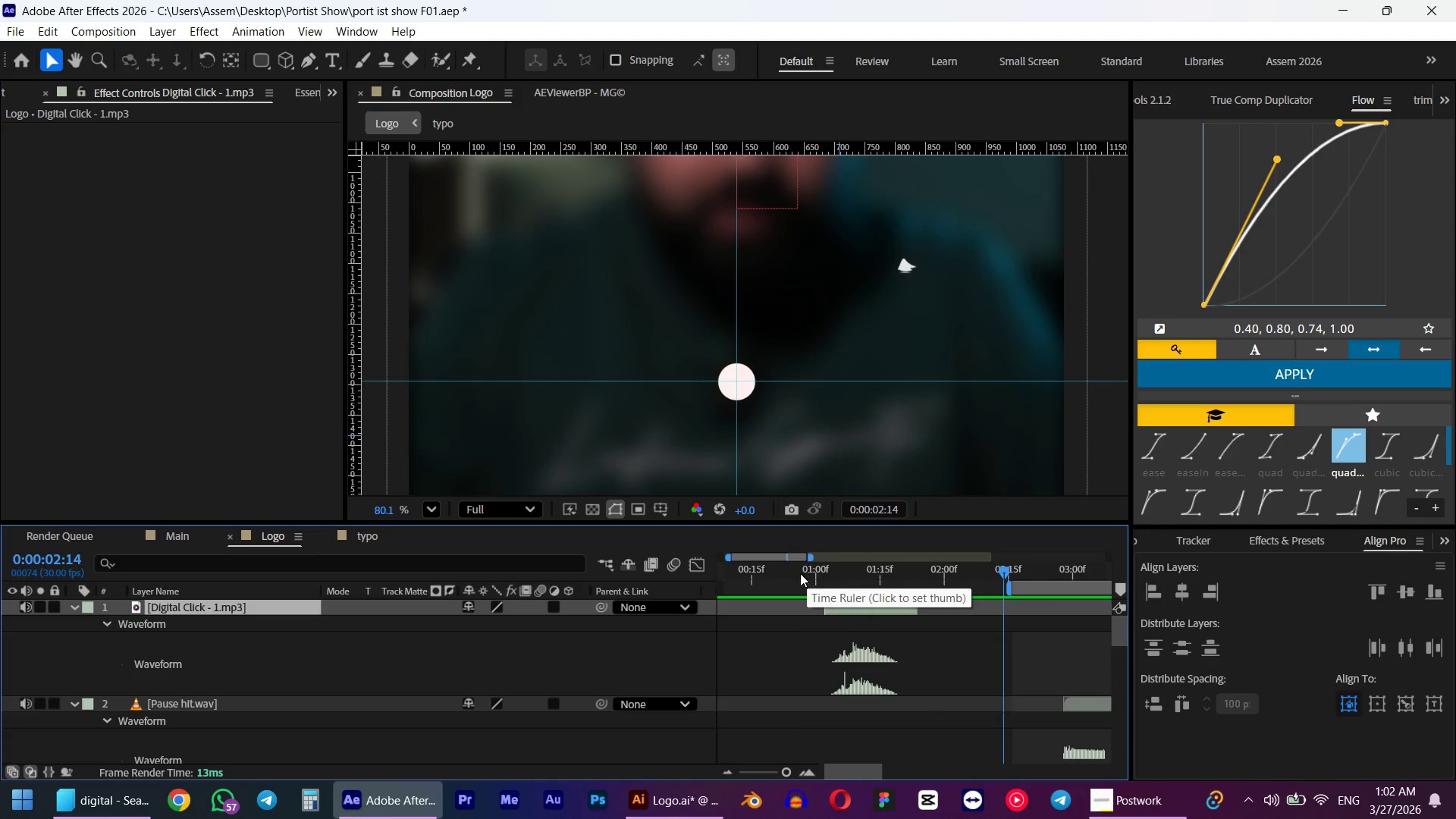 
left_click([782, 573])
 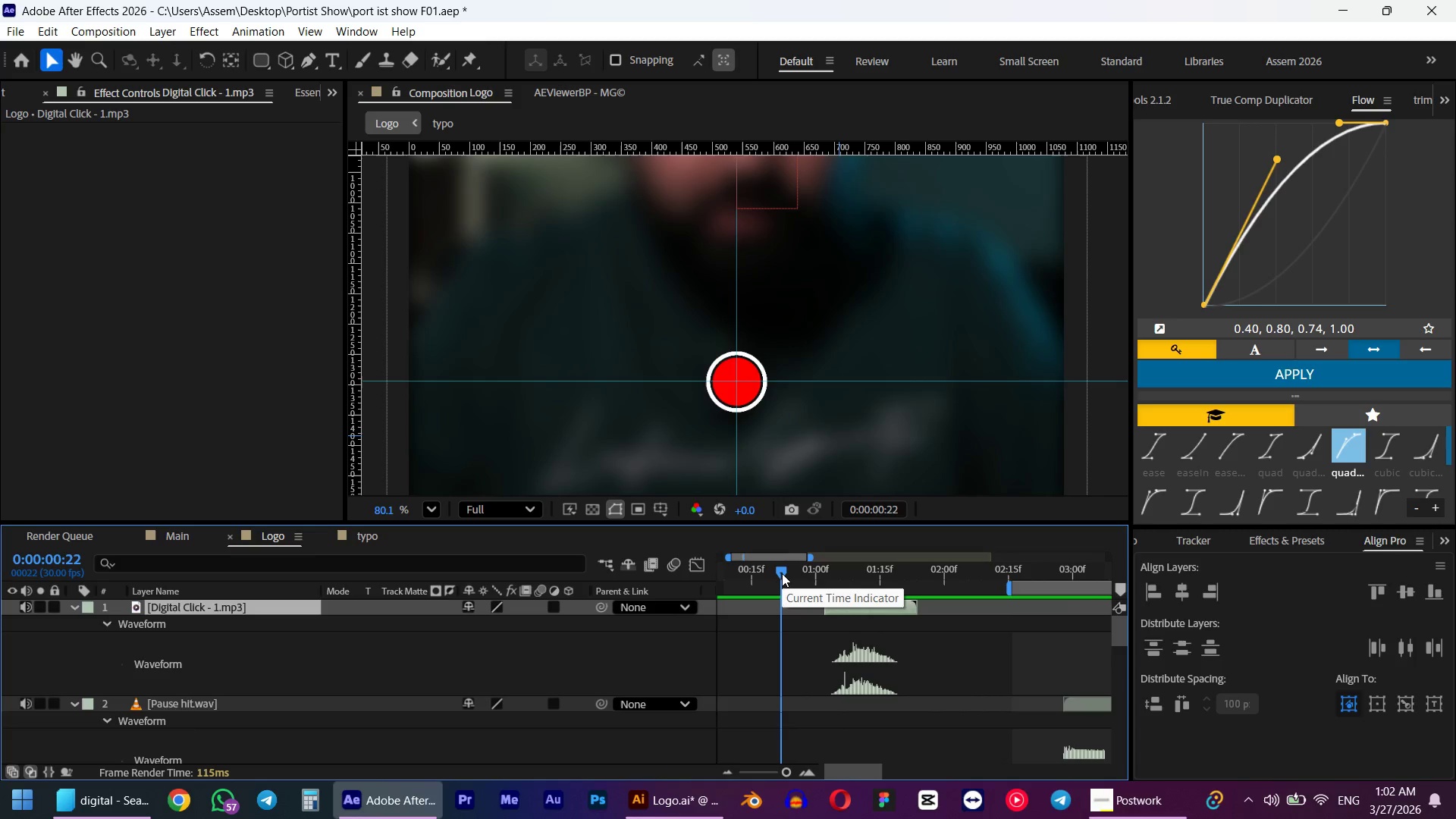 
key(Space)
 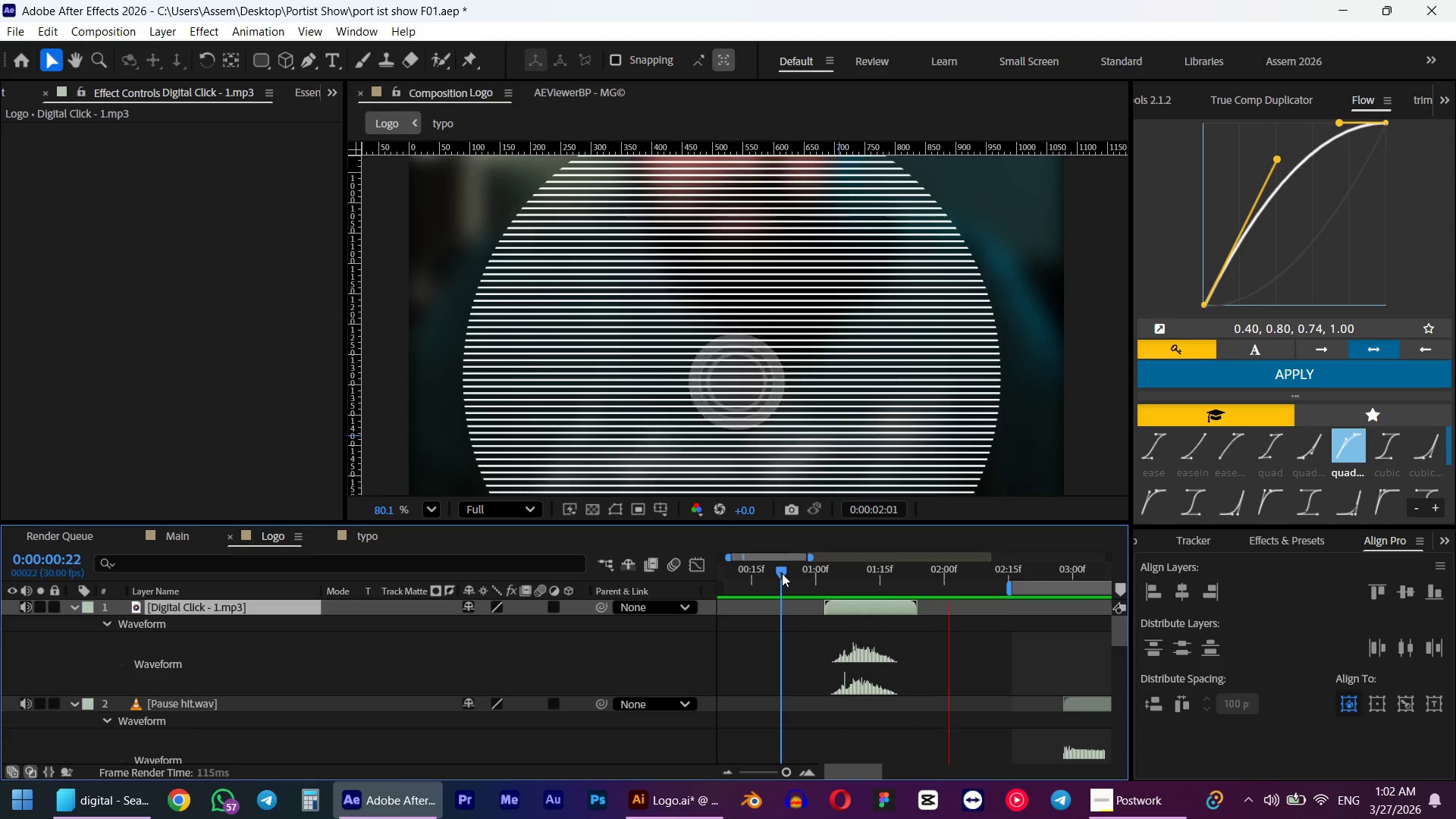 
key(Space)
 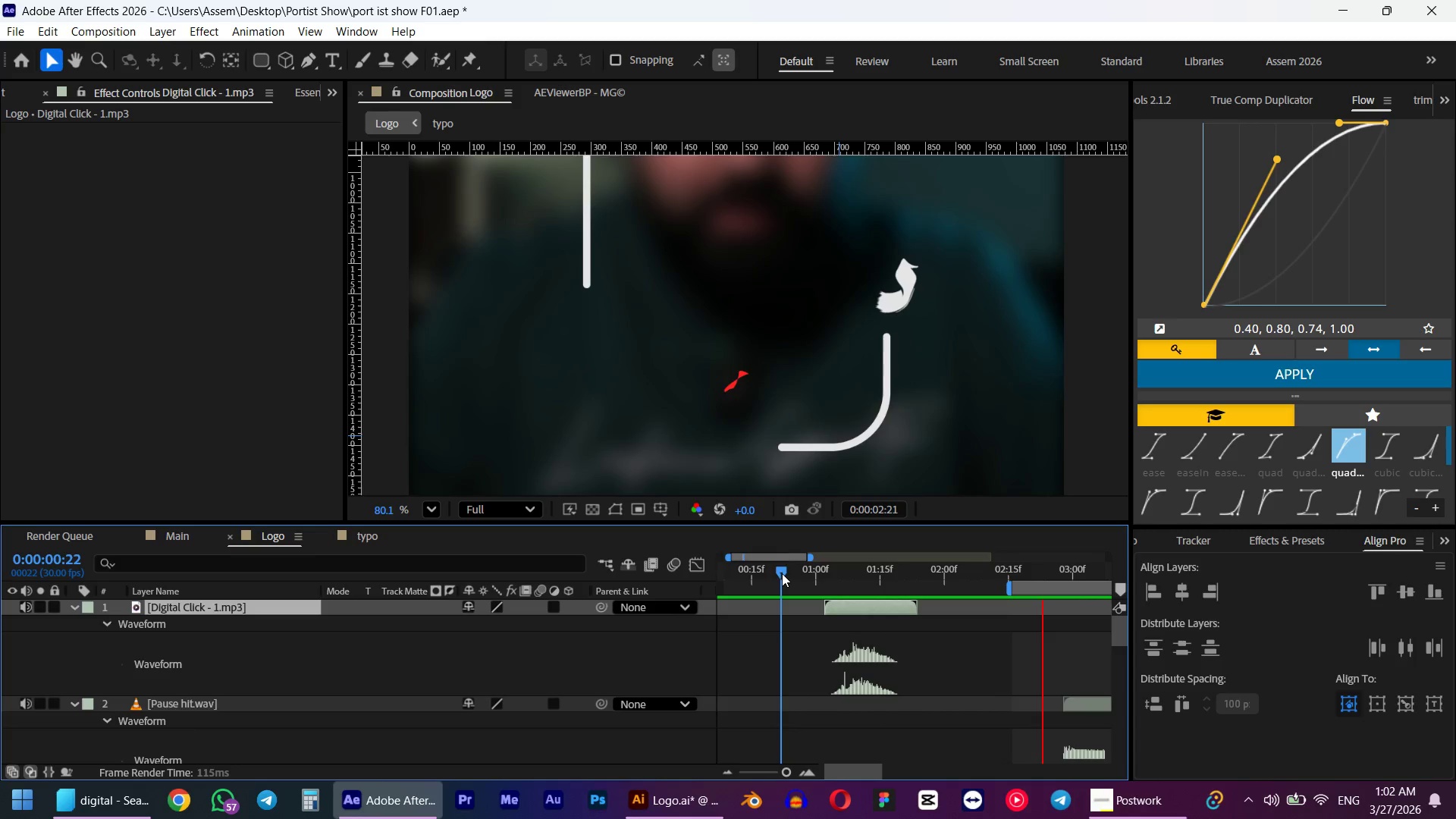 
left_click([782, 573])
 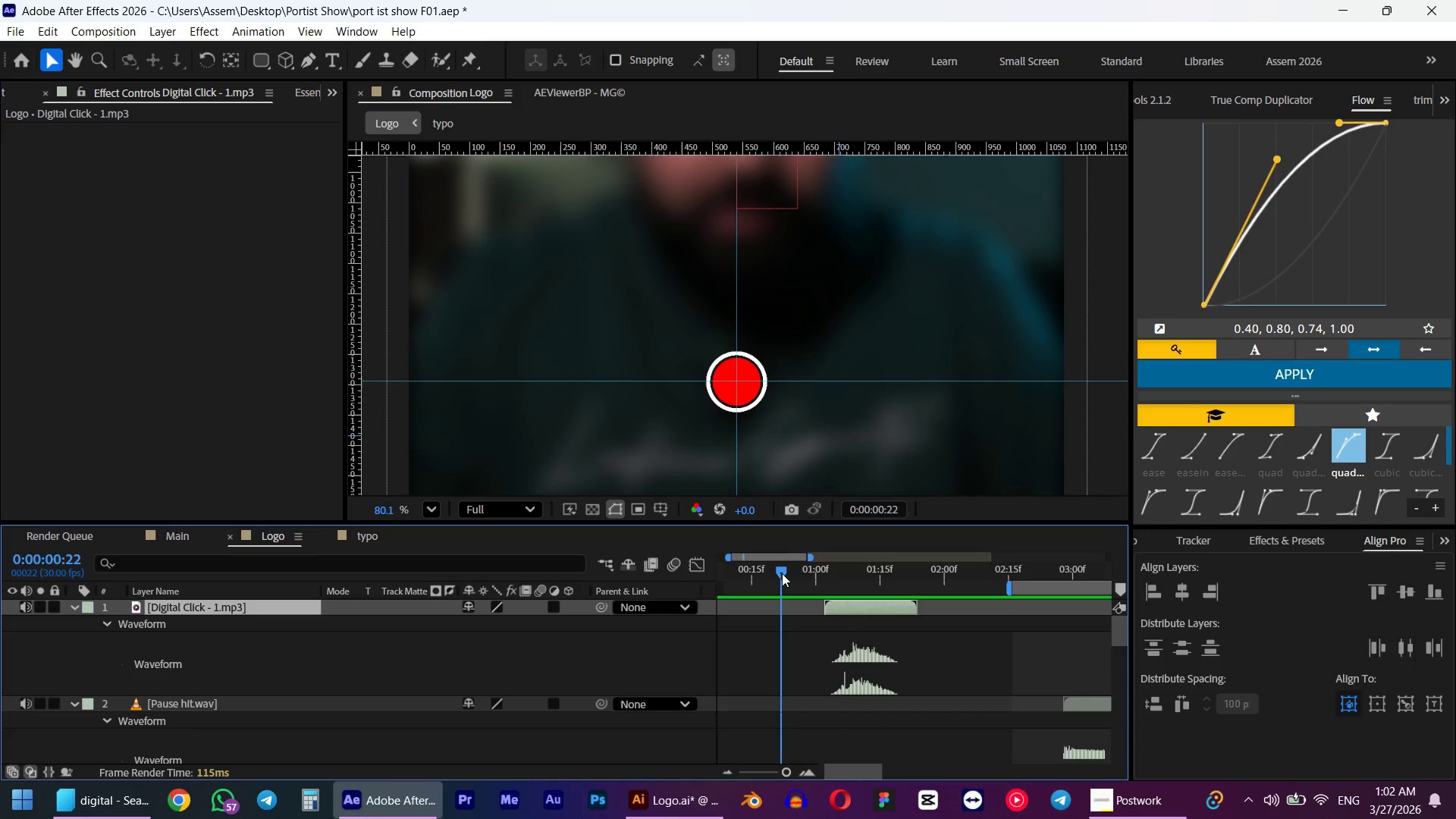 
key(Space)
 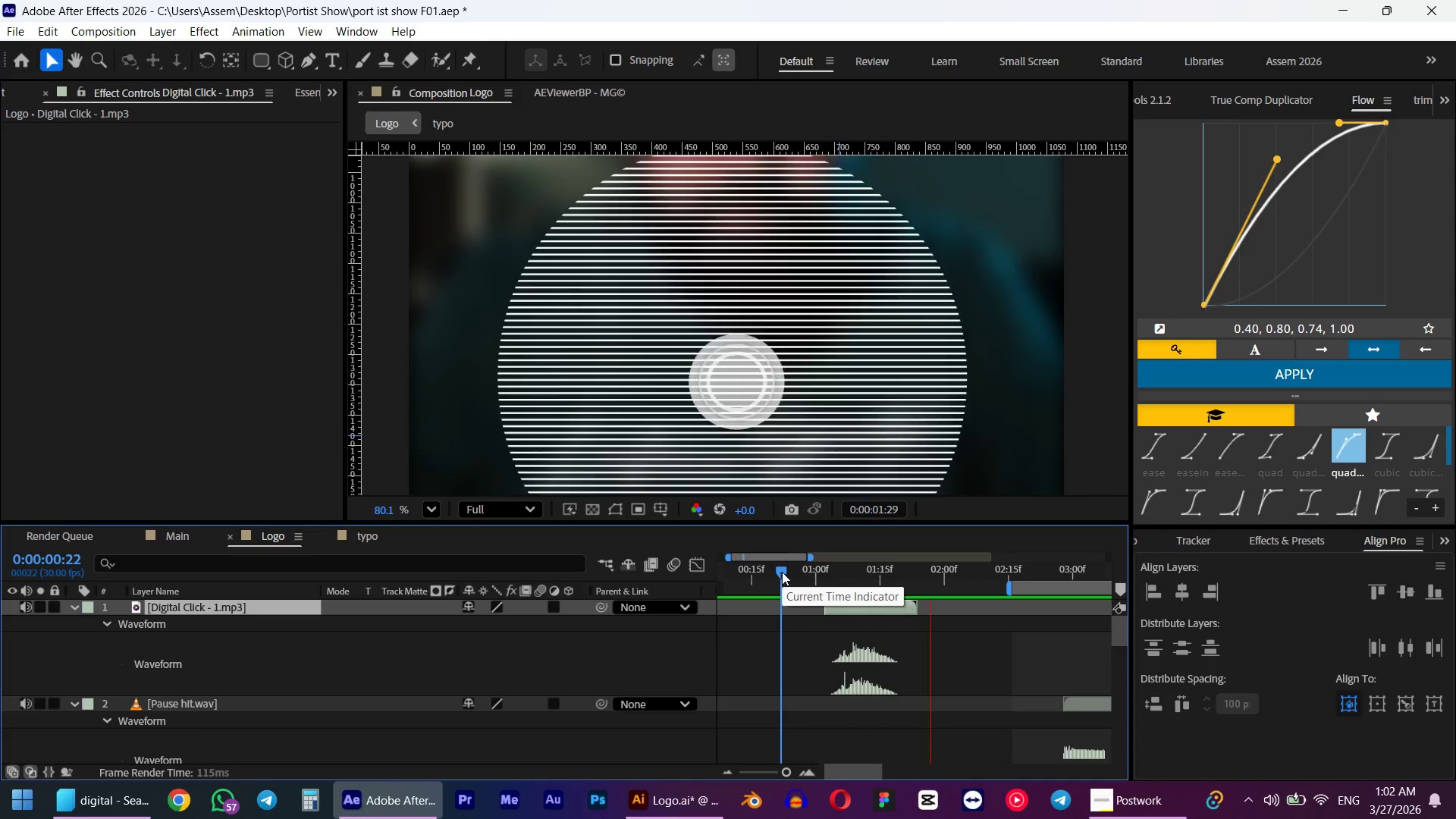 
key(Space)
 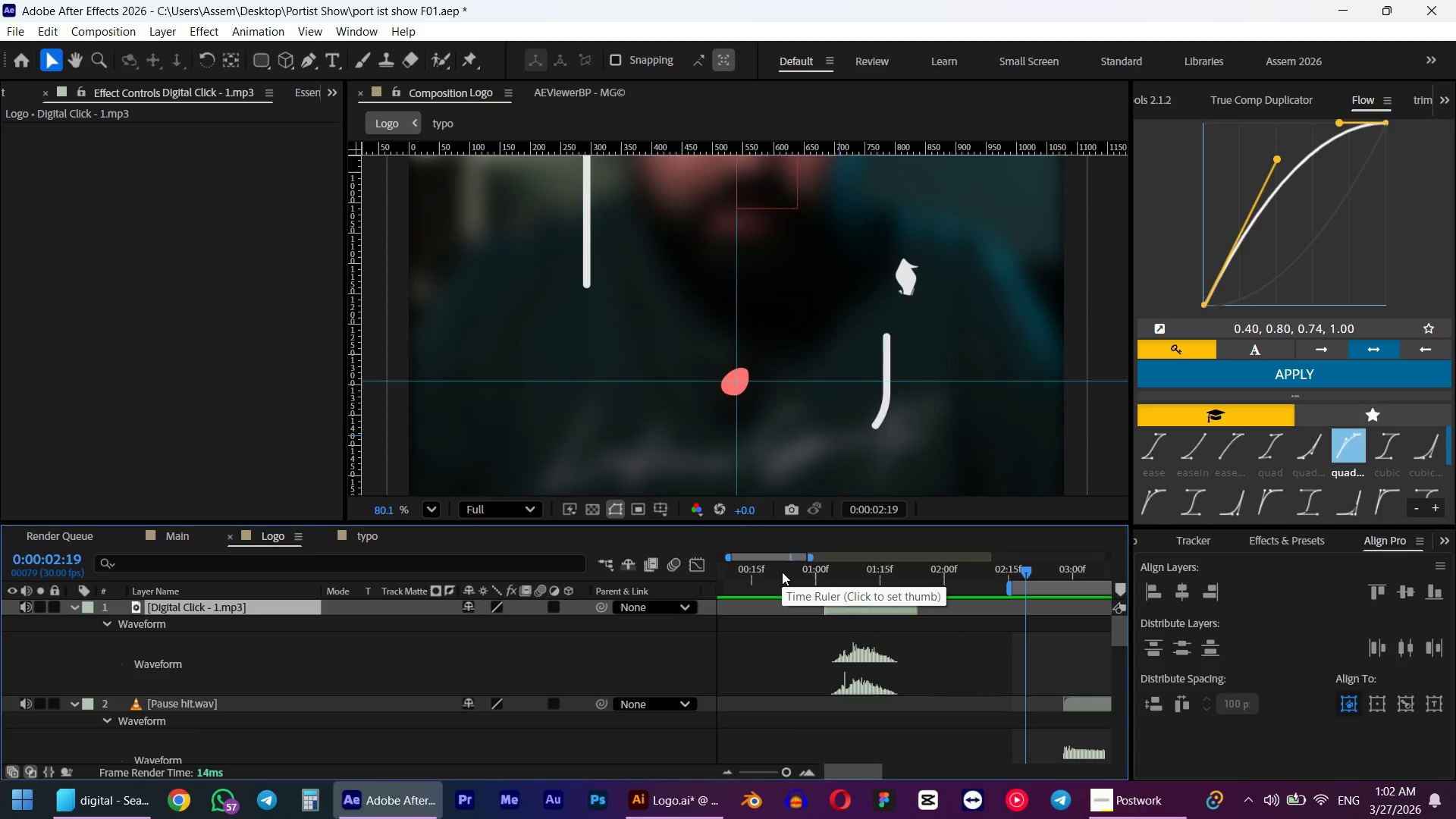 
left_click([782, 572])
 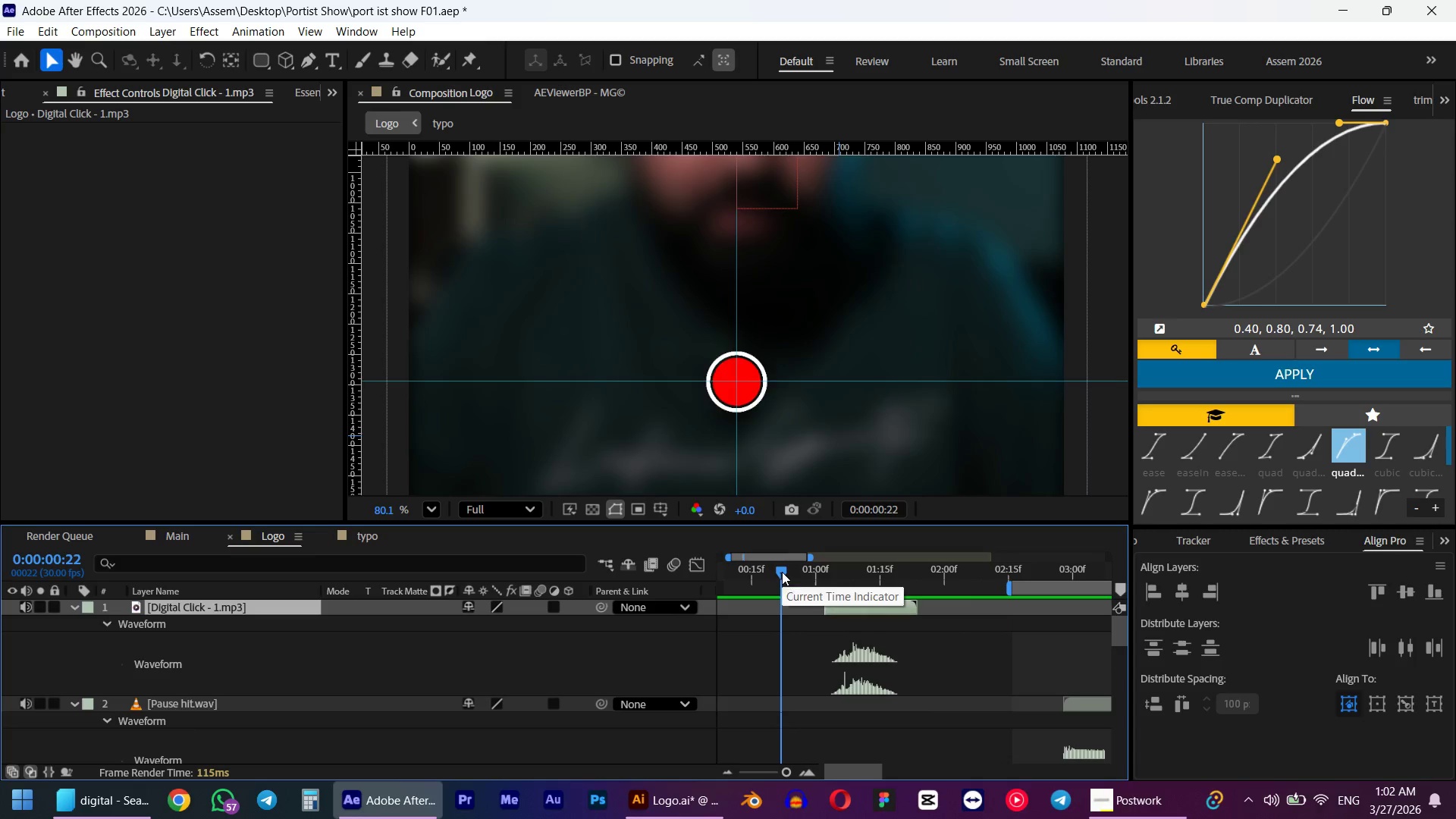 
key(Space)
 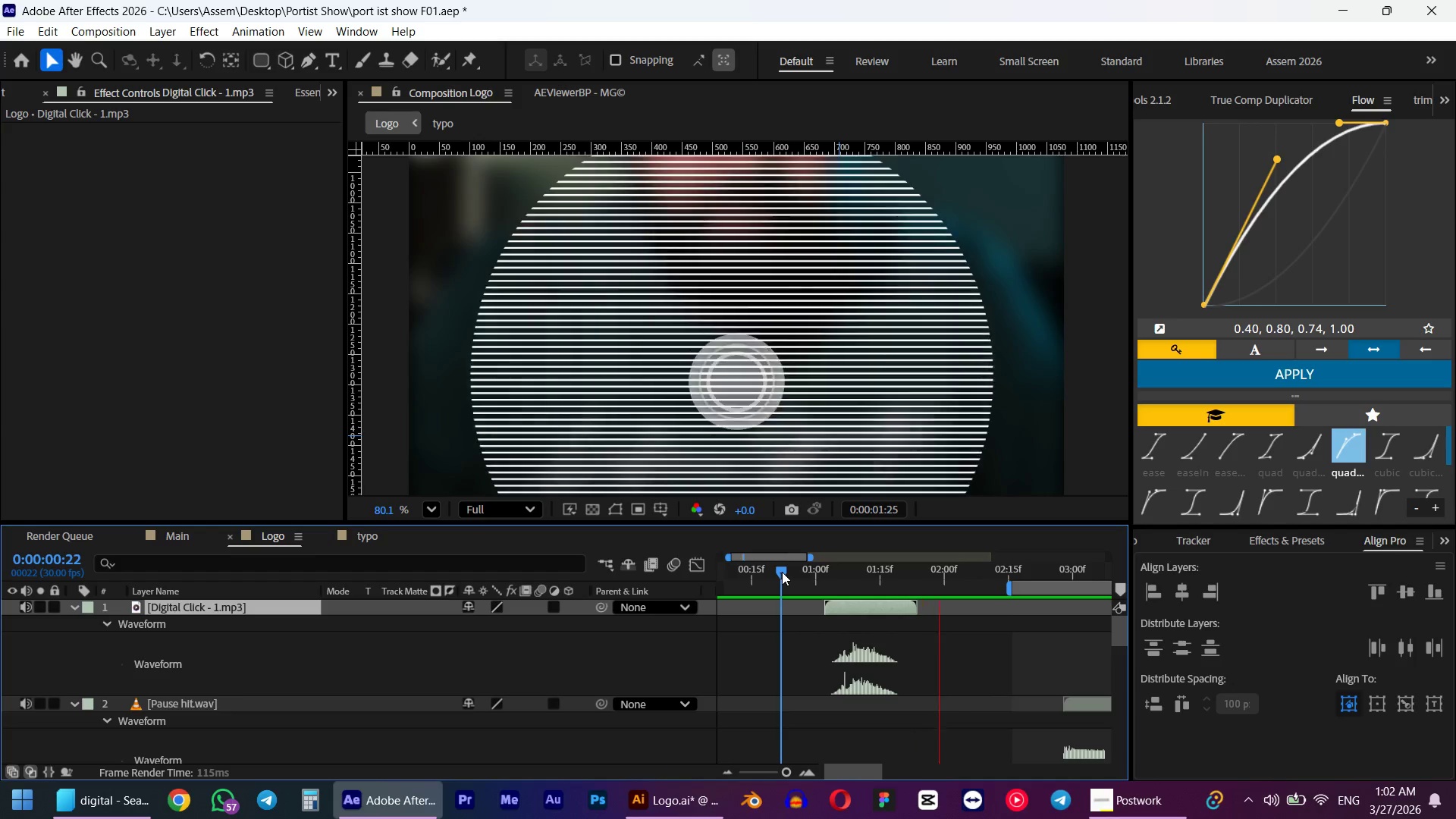 
key(Space)
 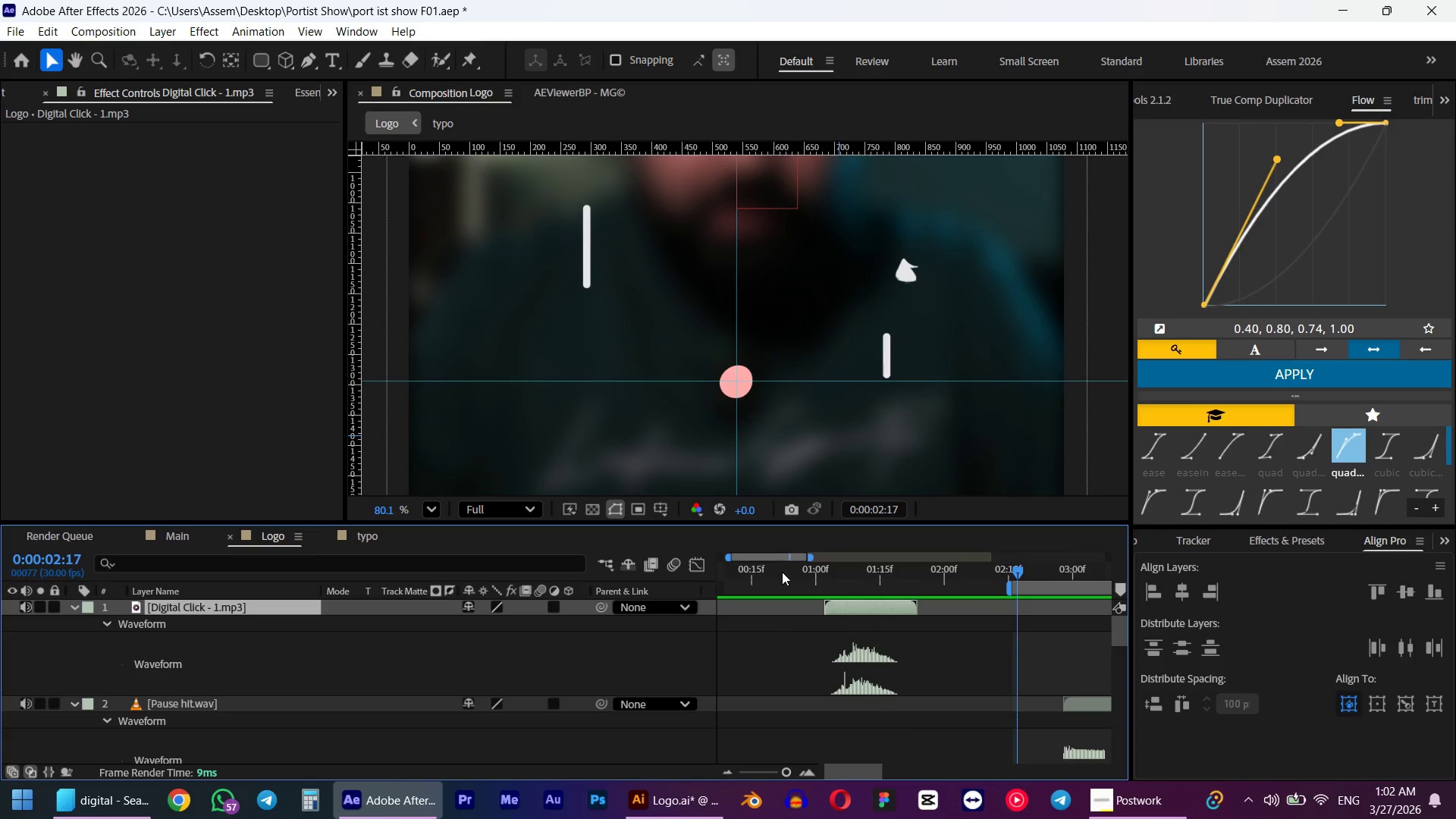 
key(Alt+AltLeft)
 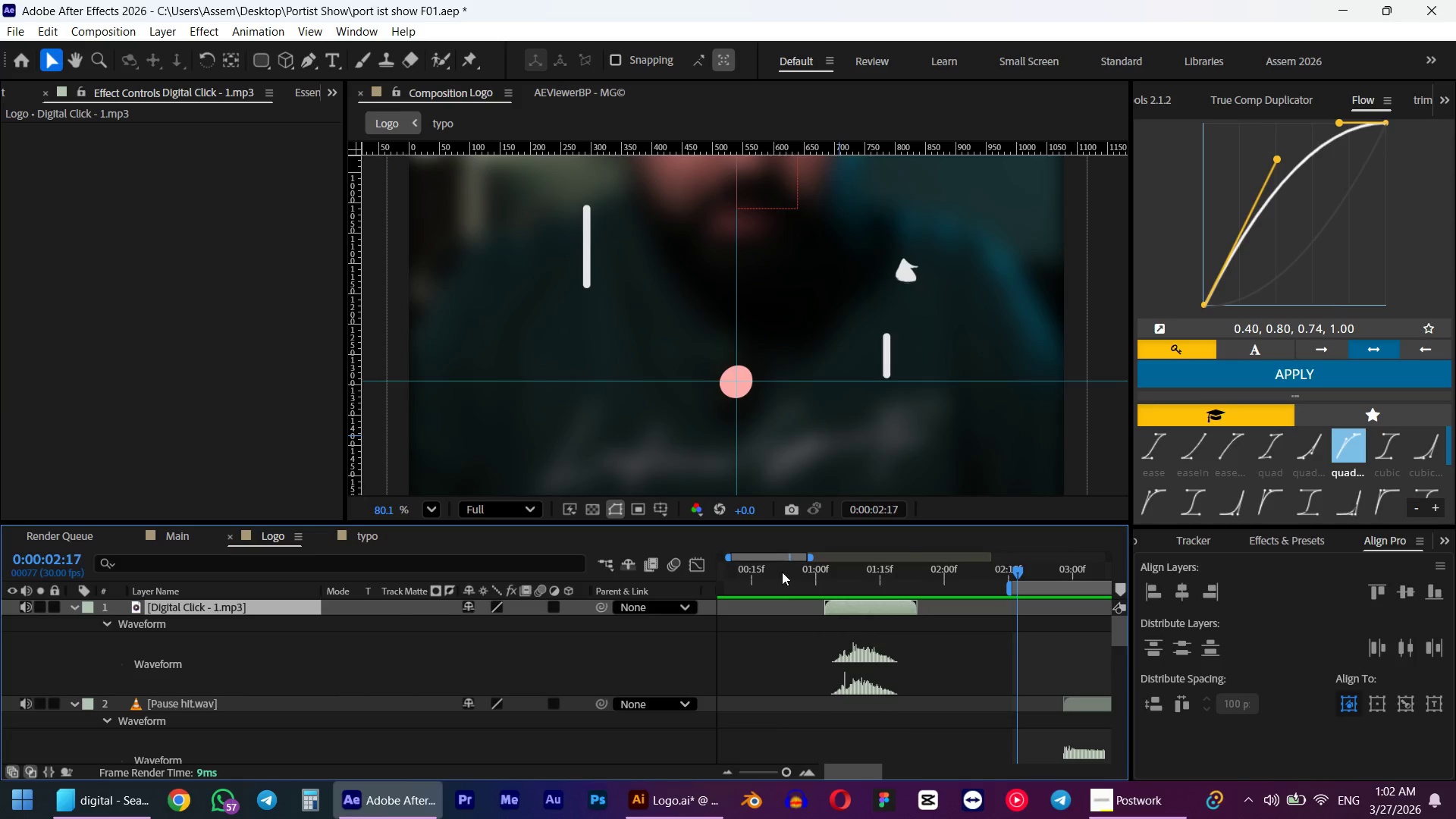 
key(Alt+Tab)
 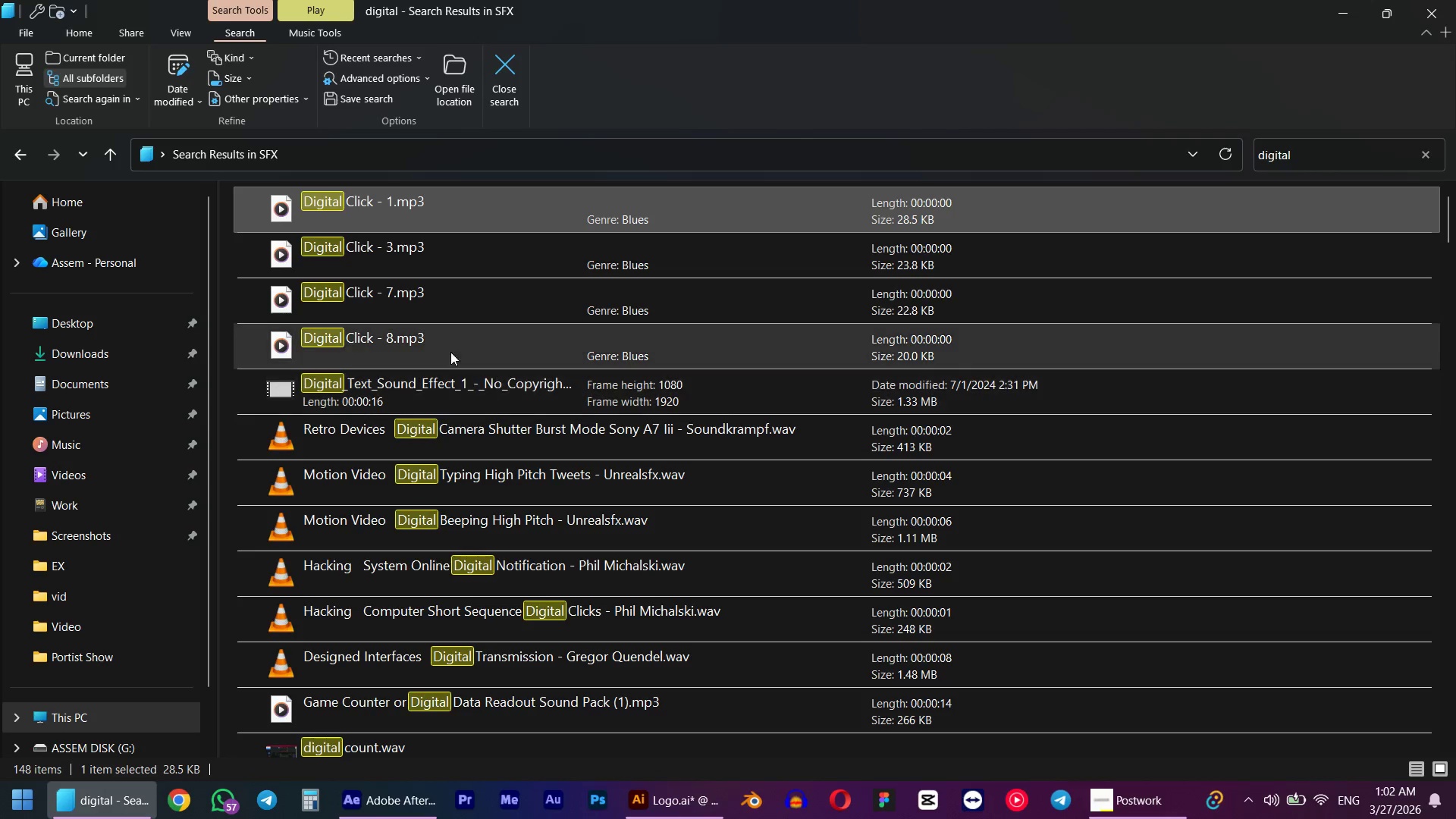 
left_click([421, 265])
 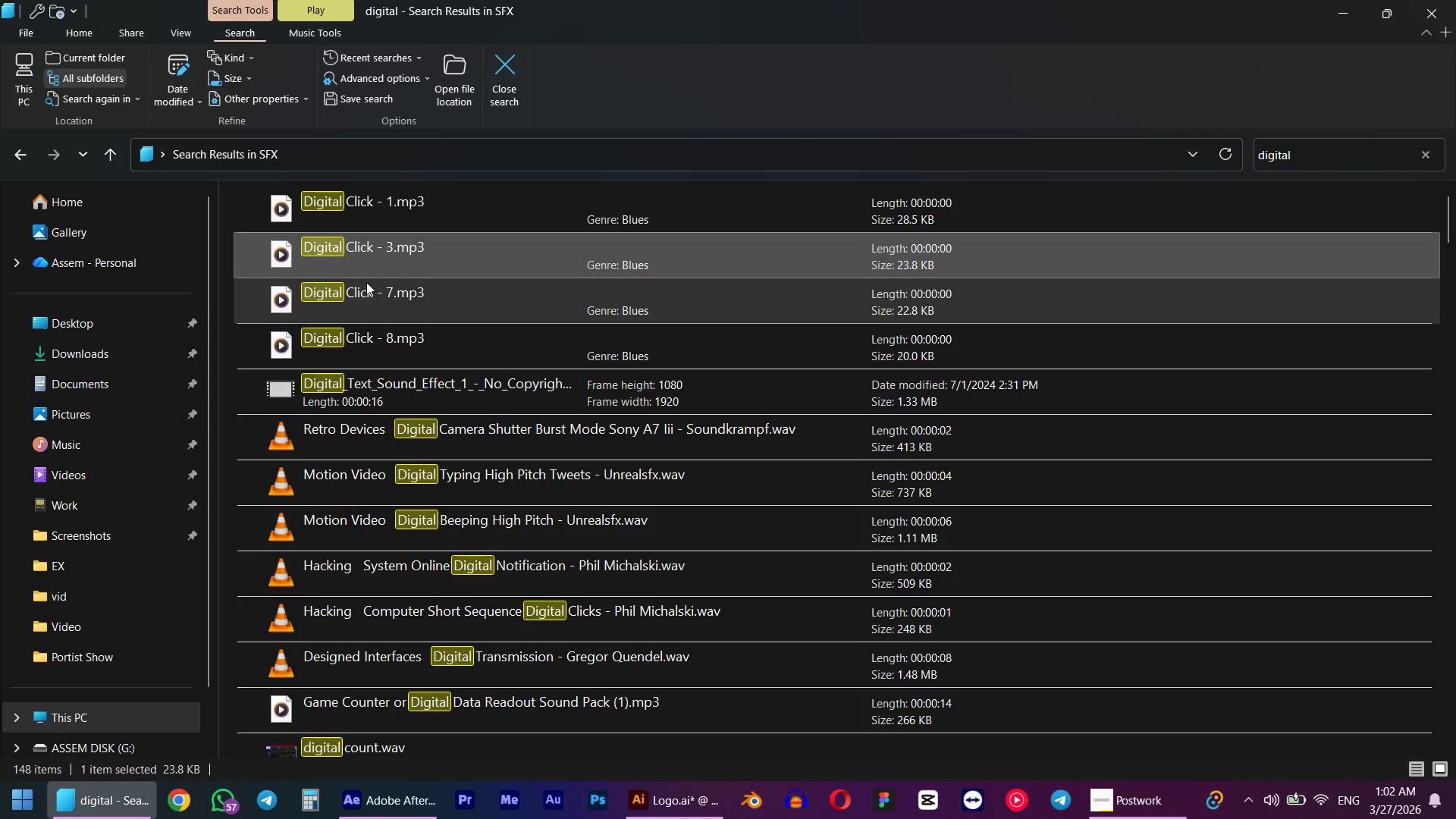 
left_click_drag(start_coordinate=[352, 268], to_coordinate=[837, 664])
 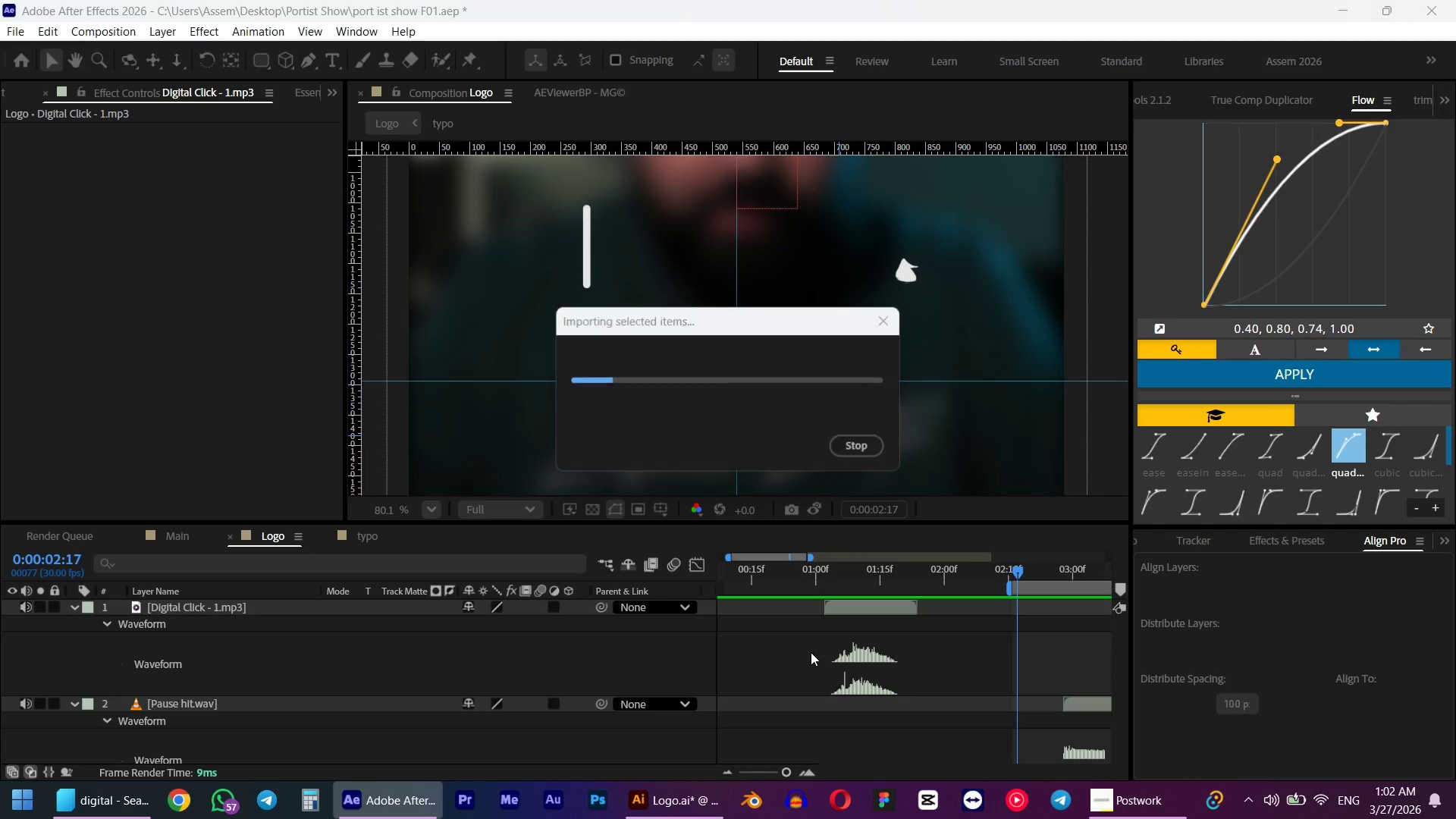 
key(Alt+AltLeft)
 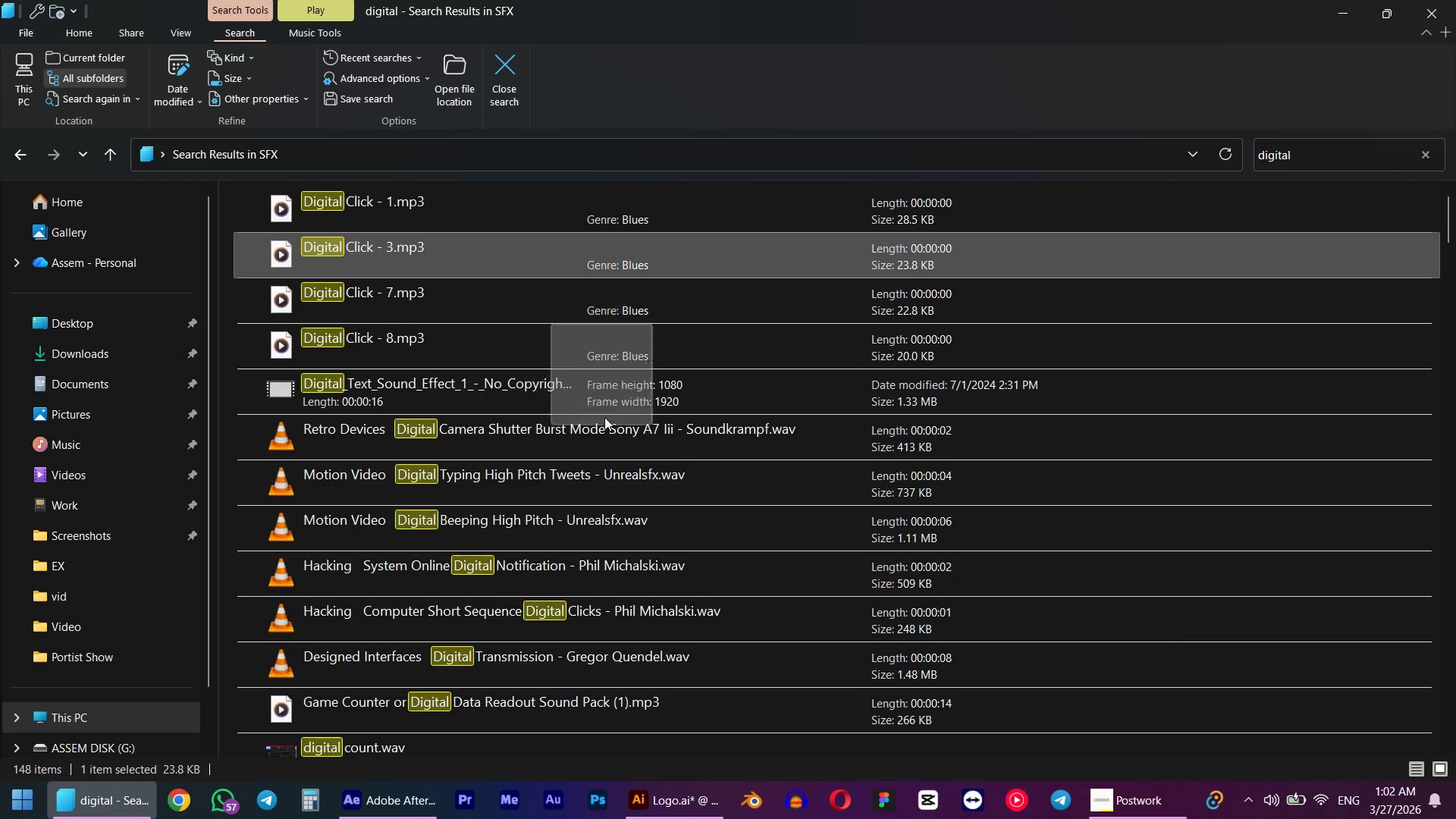 
key(Alt+Tab)
 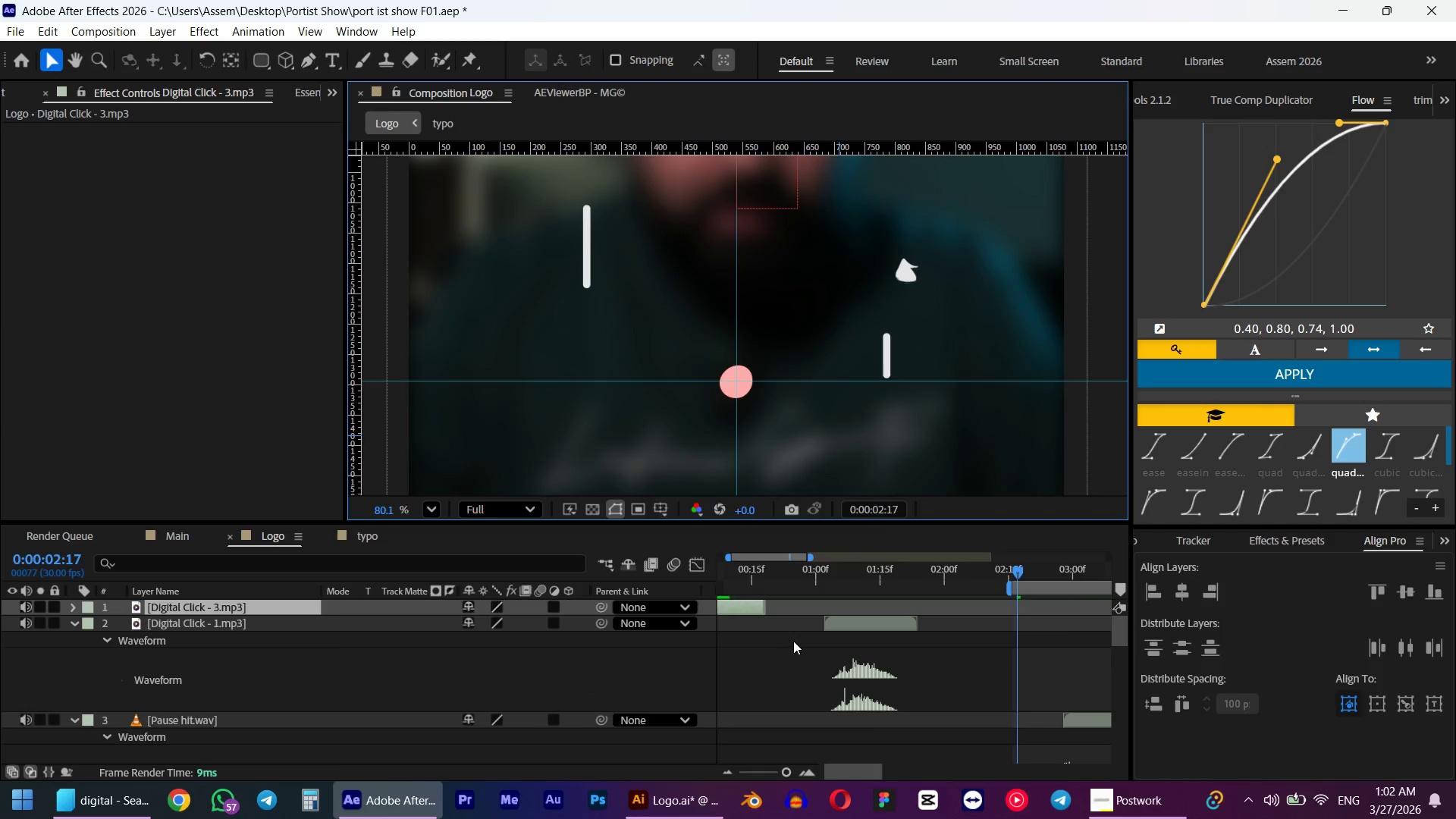 
left_click_drag(start_coordinate=[733, 604], to_coordinate=[1100, 632])
 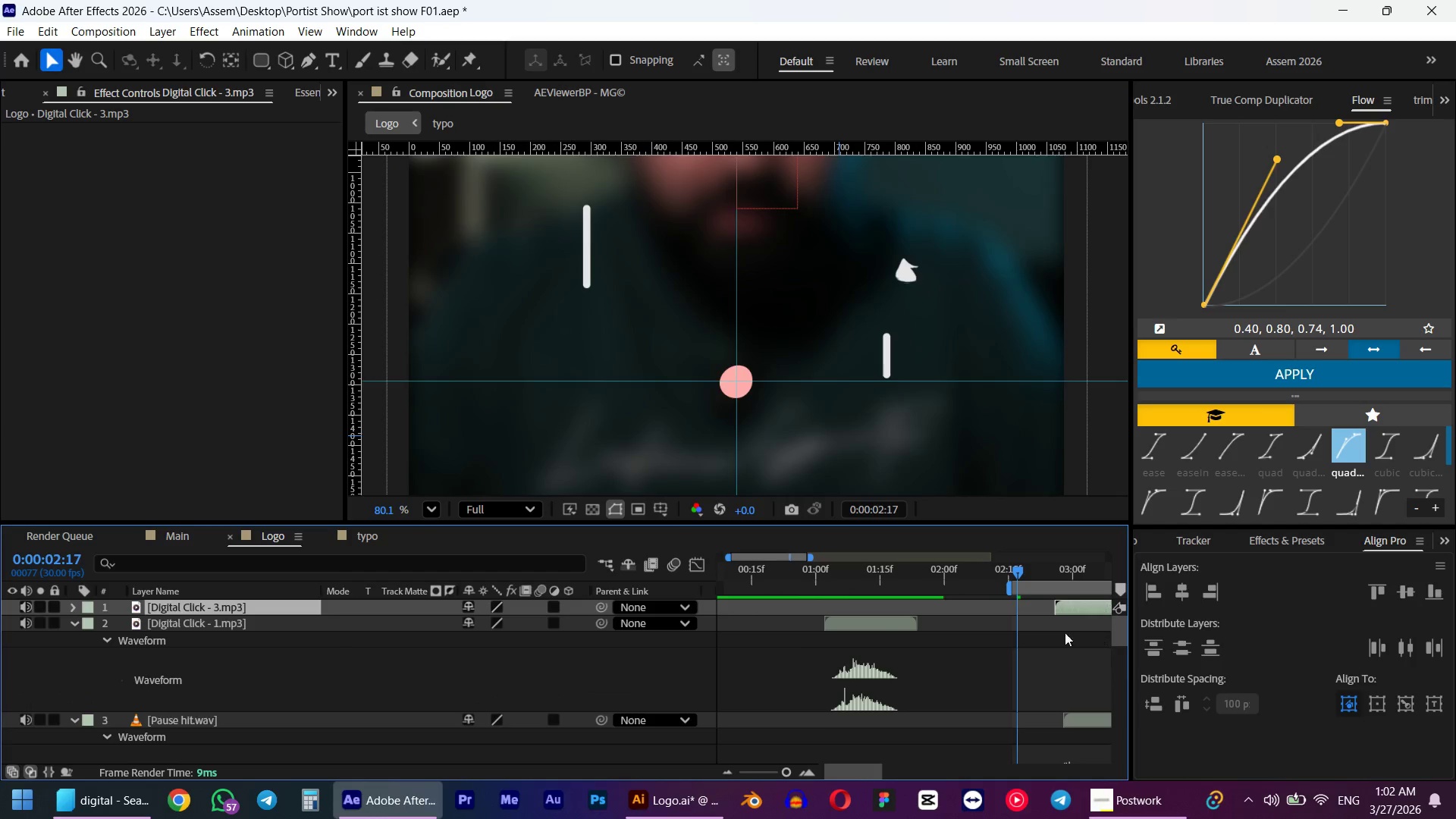 
hold_key(key=ShiftLeft, duration=0.38)
scroll: coordinate [974, 636], scroll_direction: down, amount: 3.0
 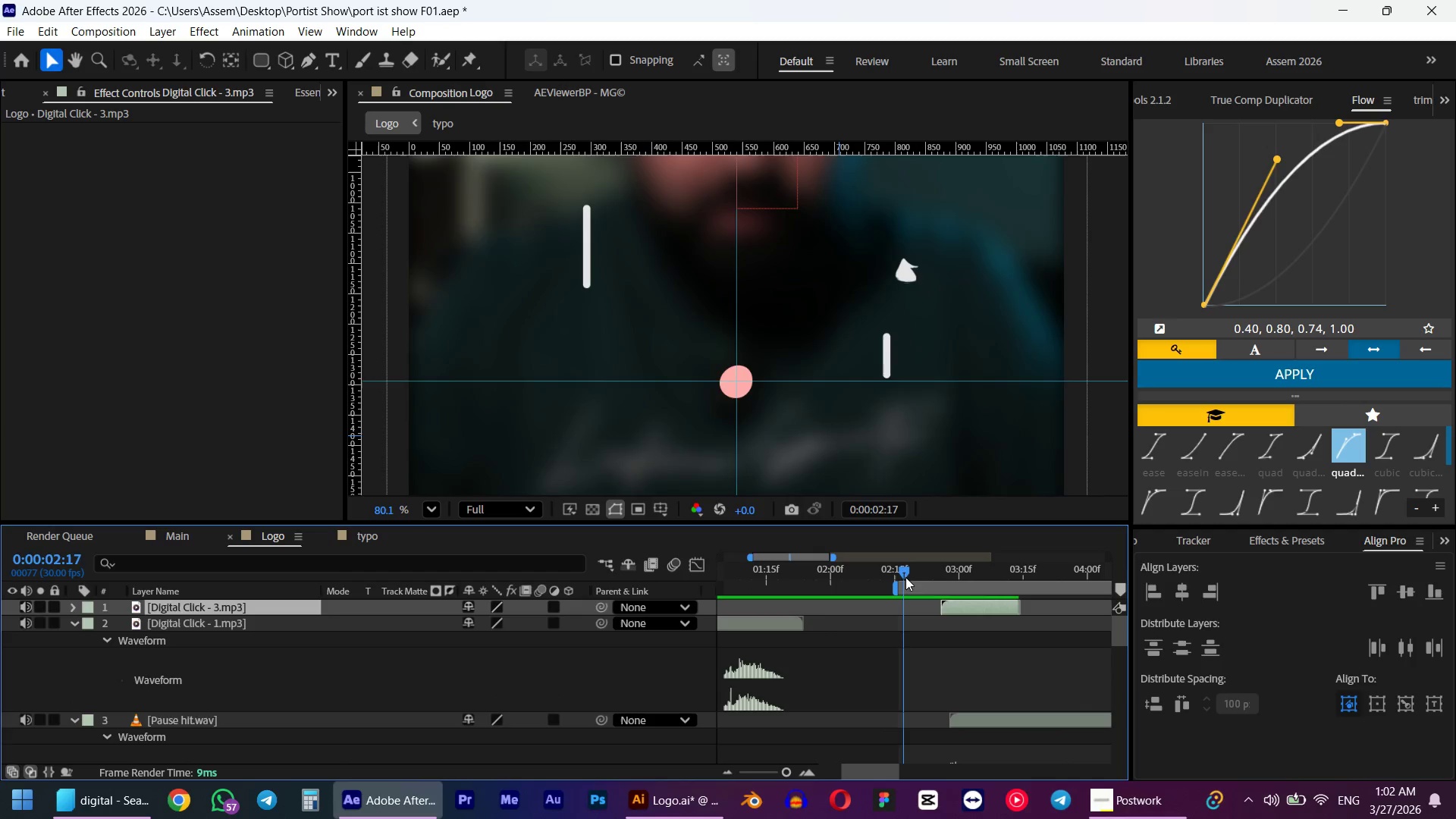 
left_click_drag(start_coordinate=[905, 572], to_coordinate=[936, 571])
 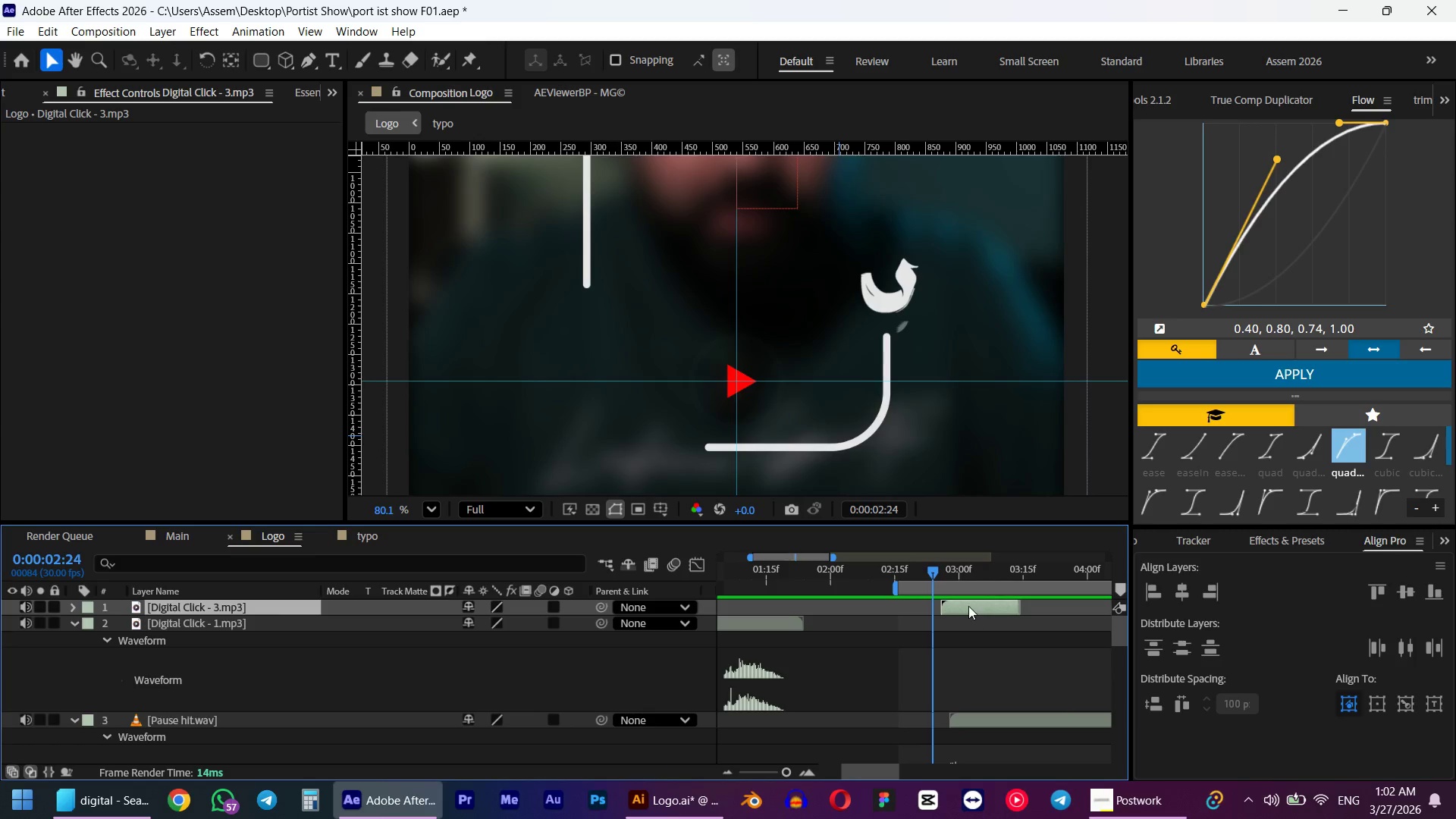 
left_click_drag(start_coordinate=[968, 606], to_coordinate=[974, 602])
 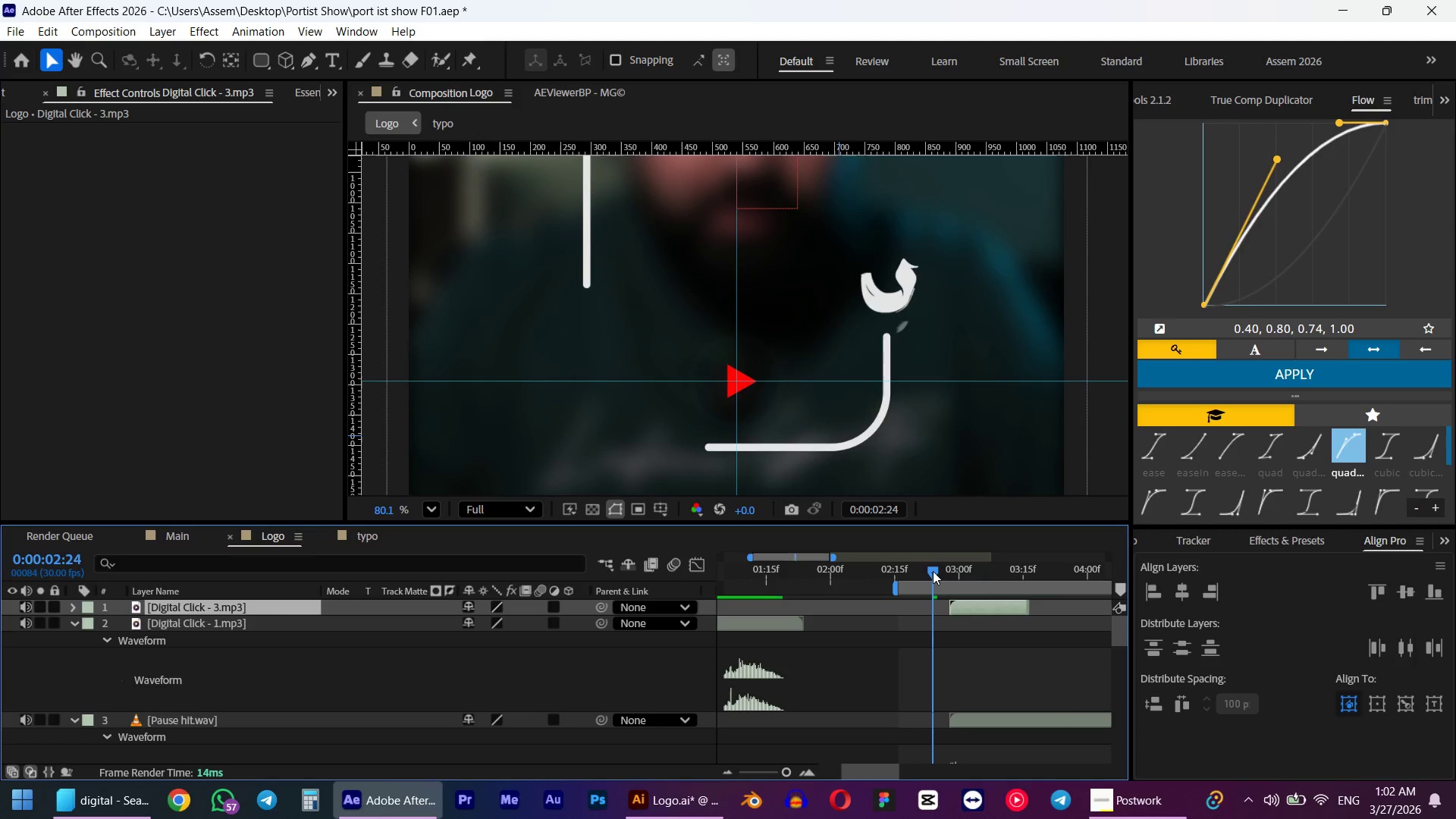 
left_click_drag(start_coordinate=[933, 571], to_coordinate=[968, 571])
 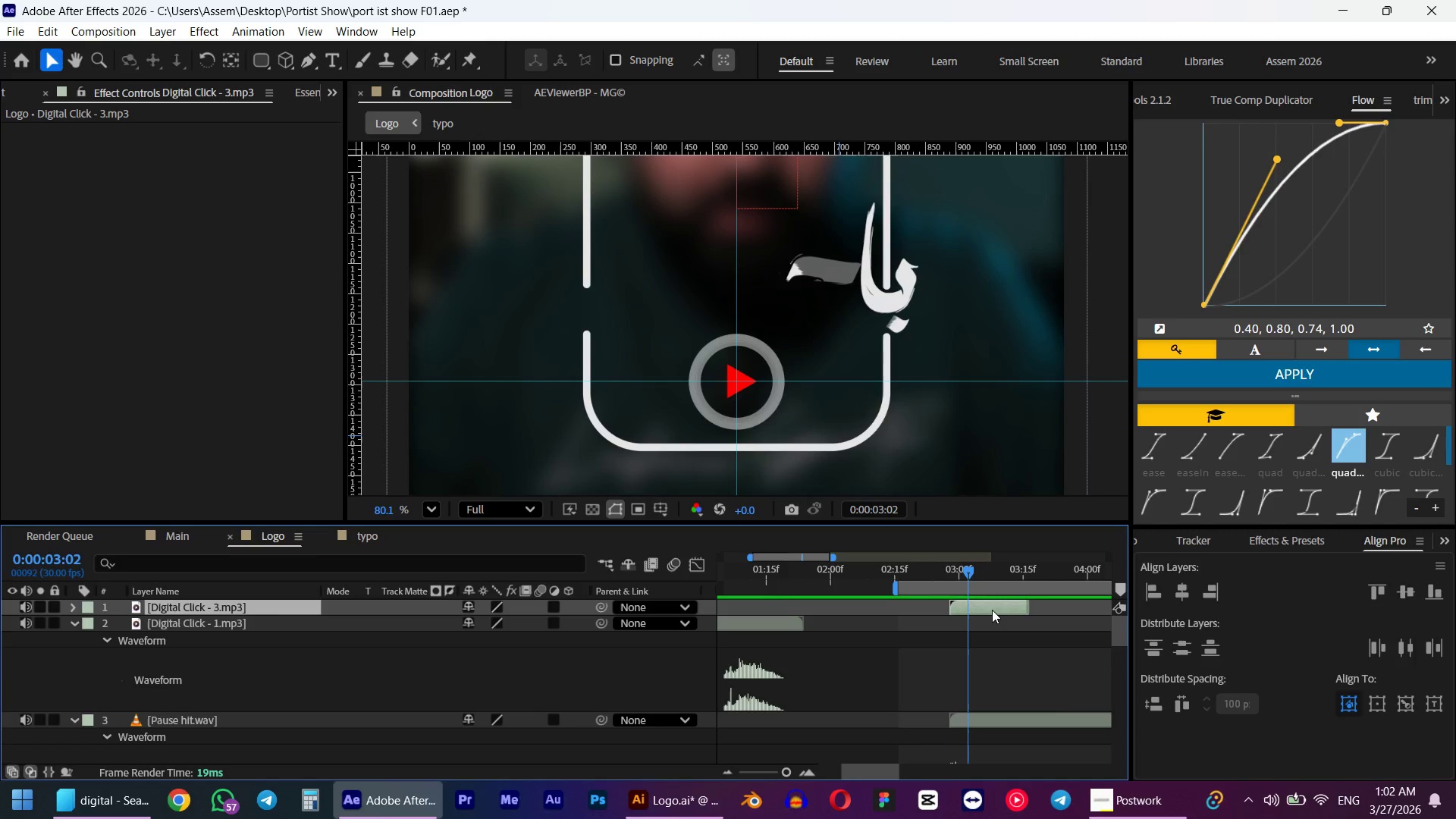 
left_click_drag(start_coordinate=[992, 610], to_coordinate=[984, 610])
 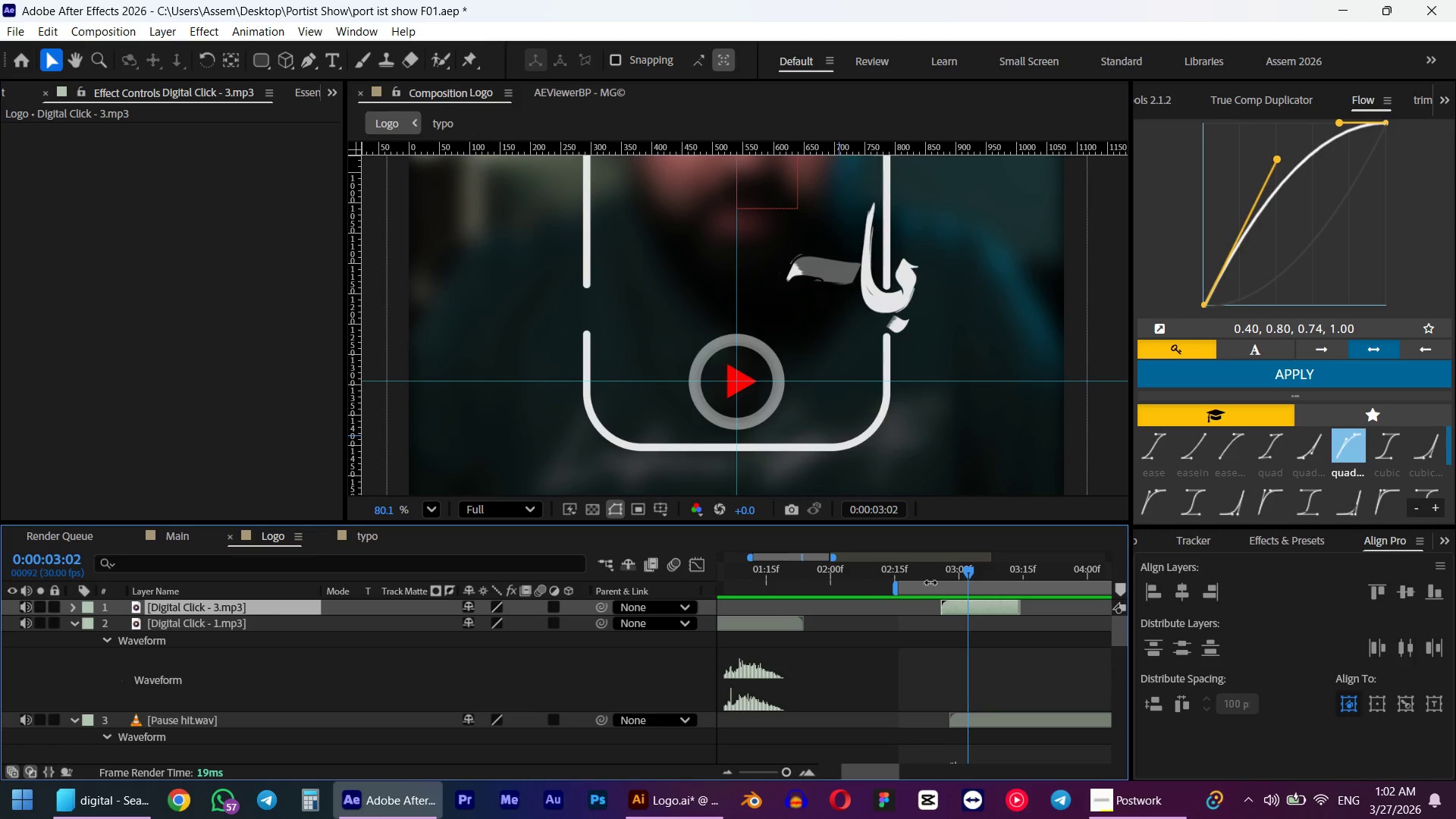 
left_click([923, 578])
 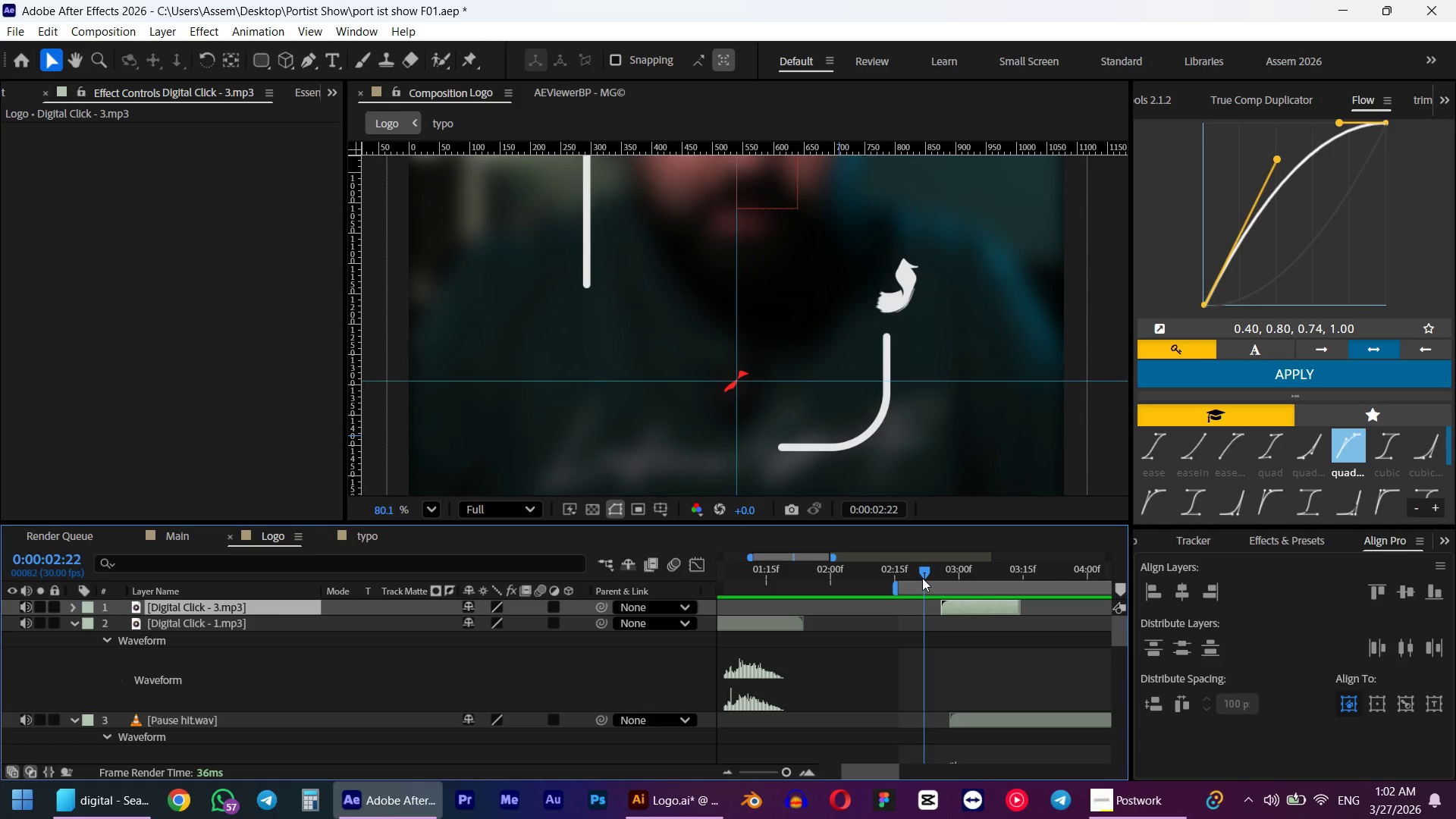 
key(Space)
 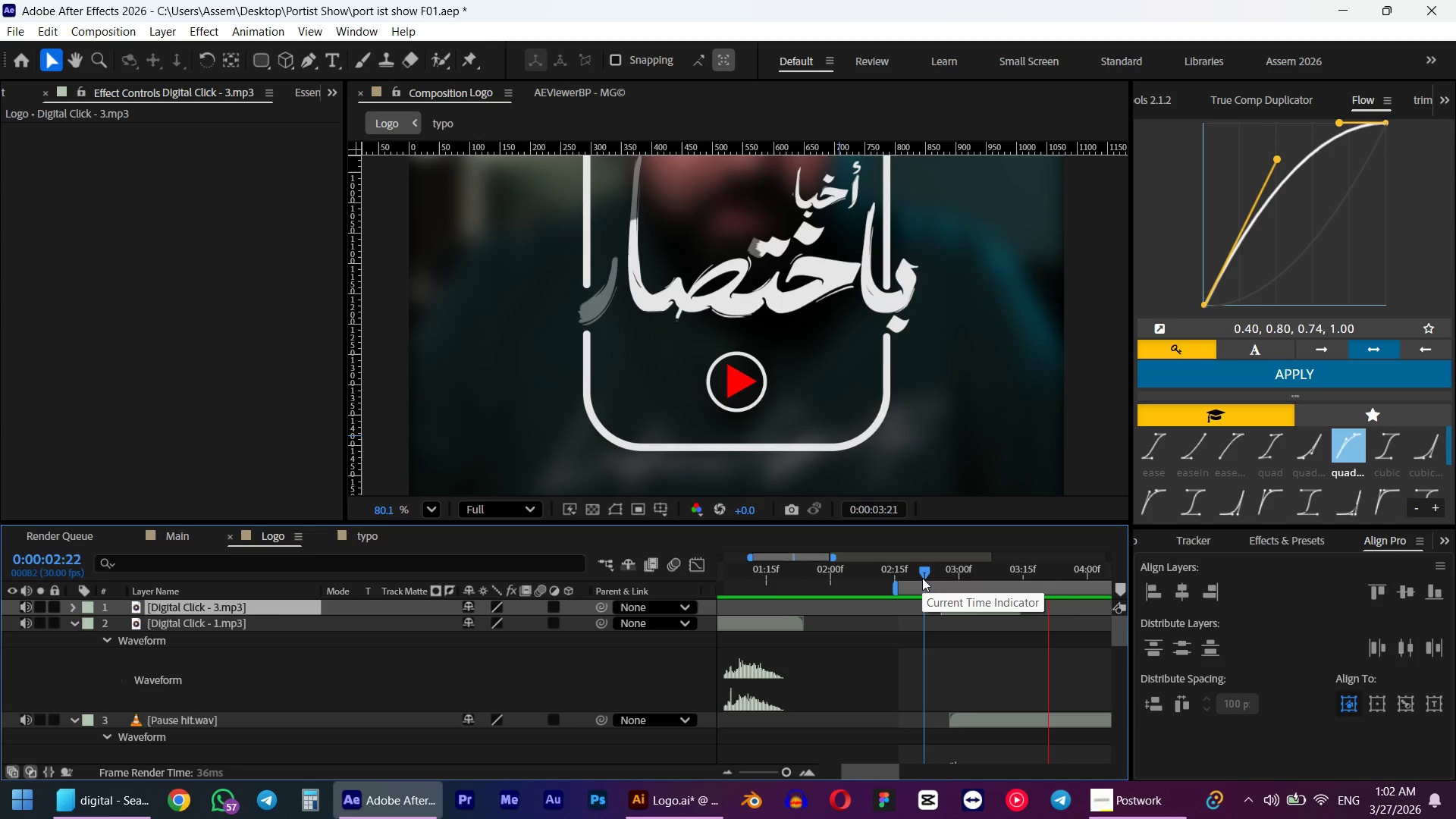 
key(Space)
 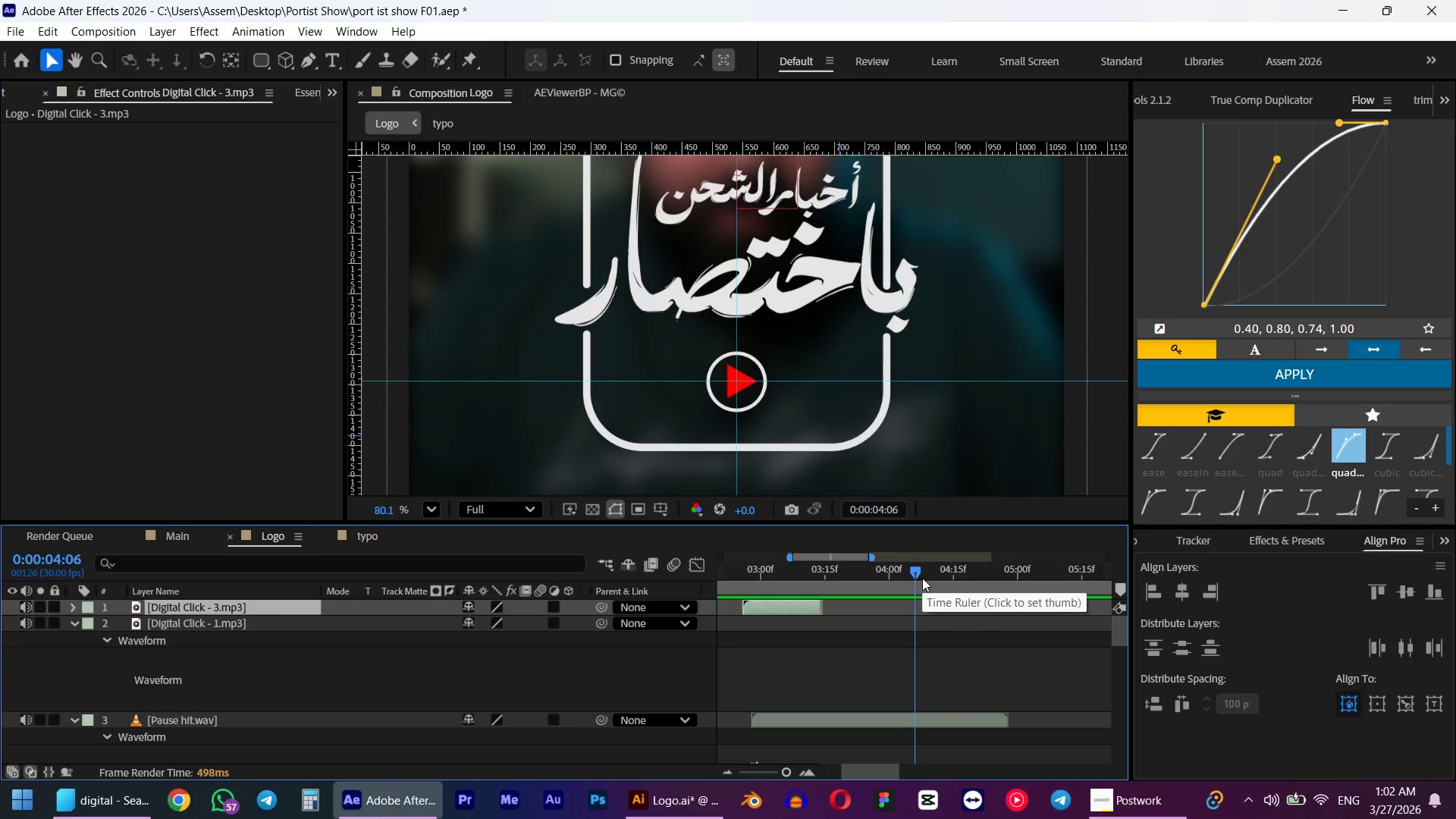 
key(Alt+AltLeft)
 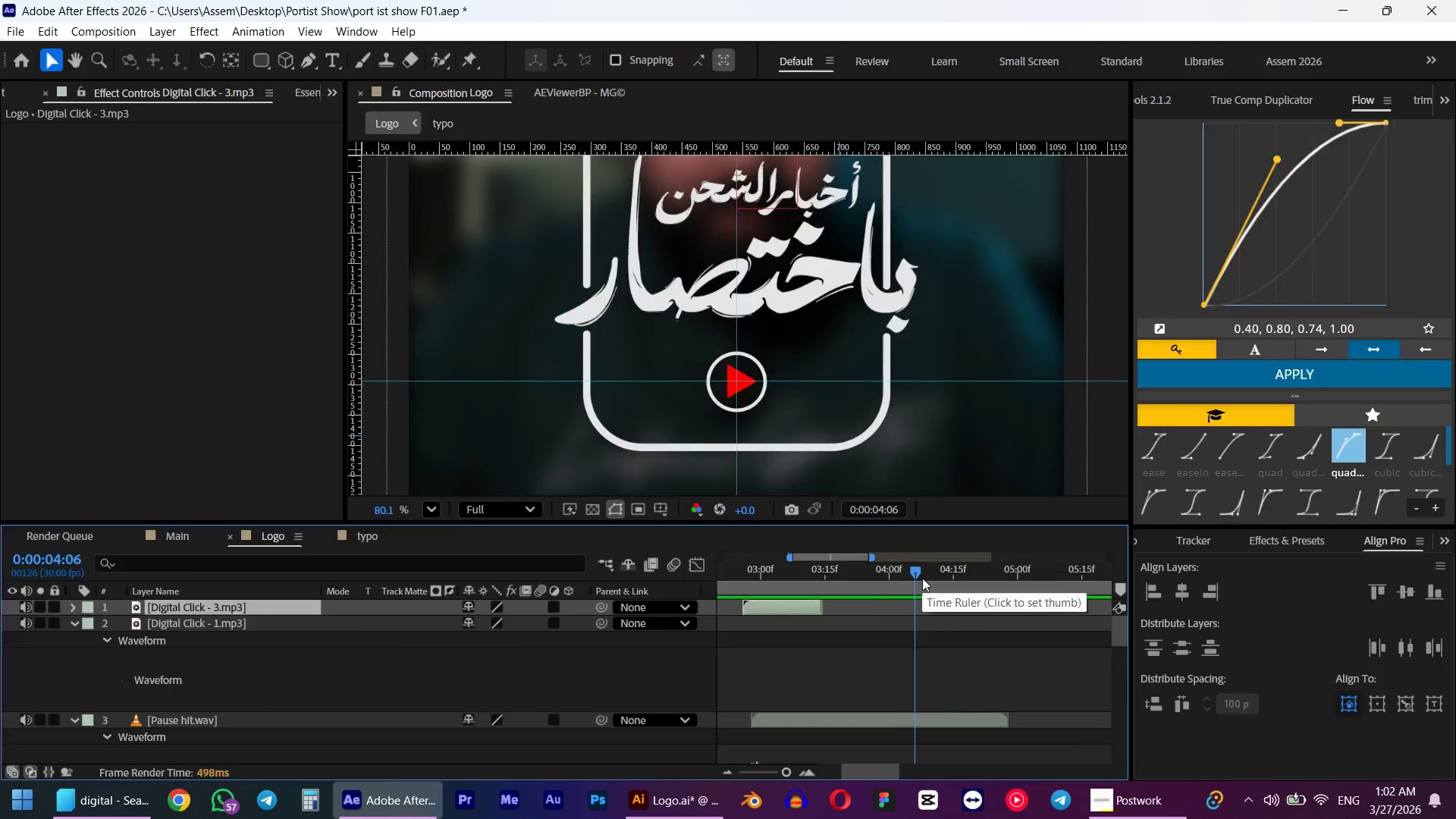 
key(Alt+Tab)
 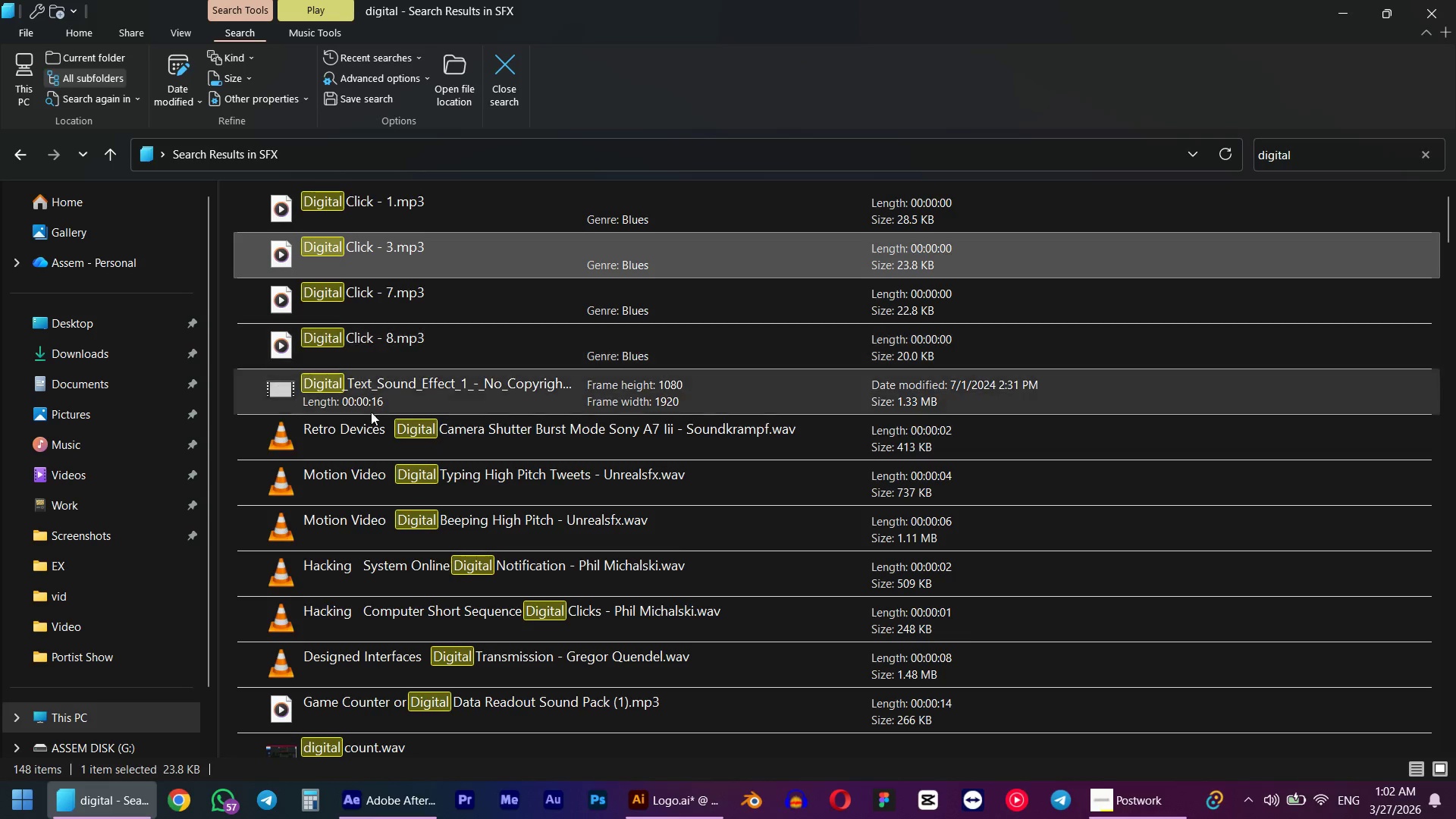 
left_click([344, 315])
 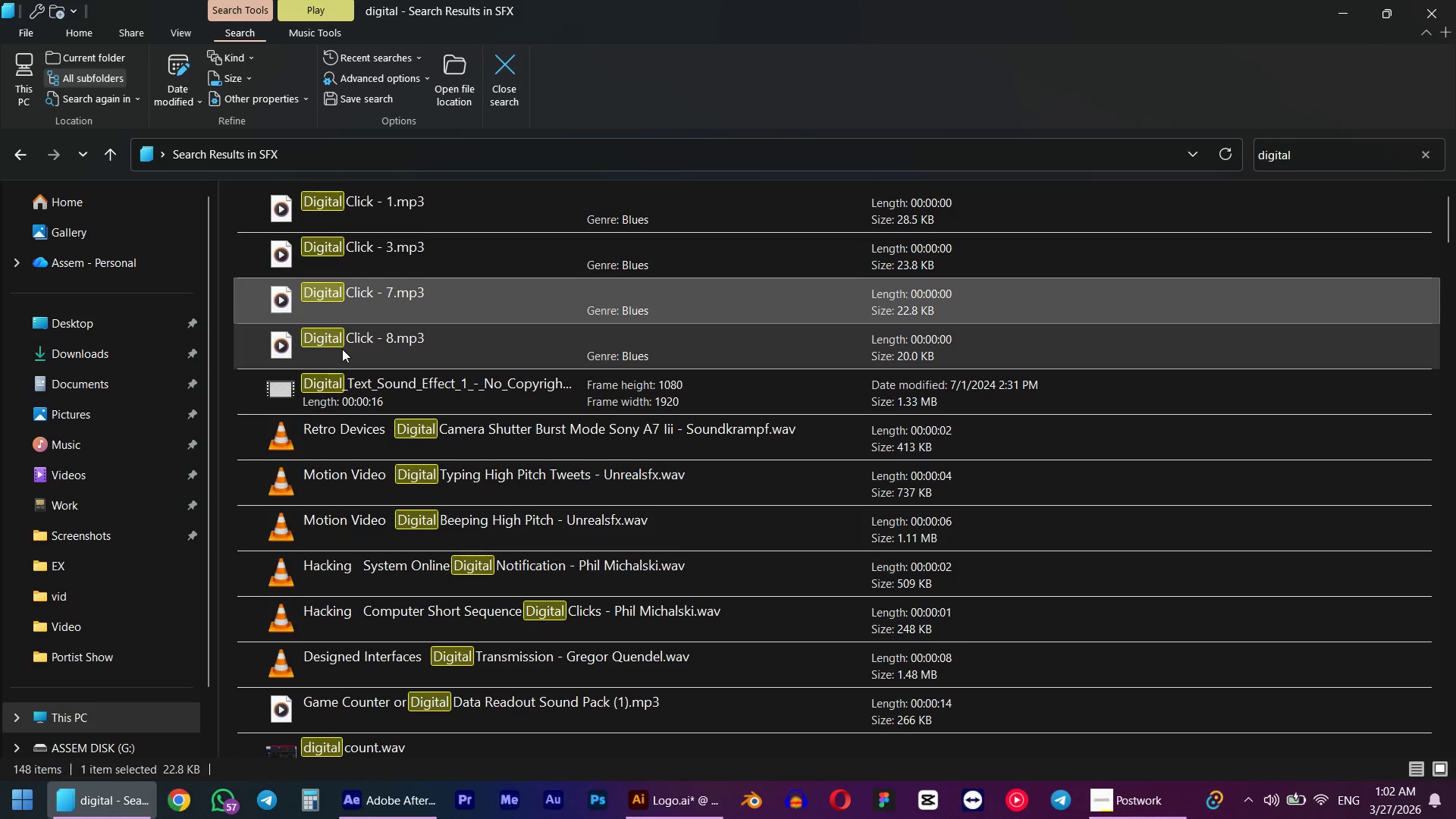 
left_click([342, 349])
 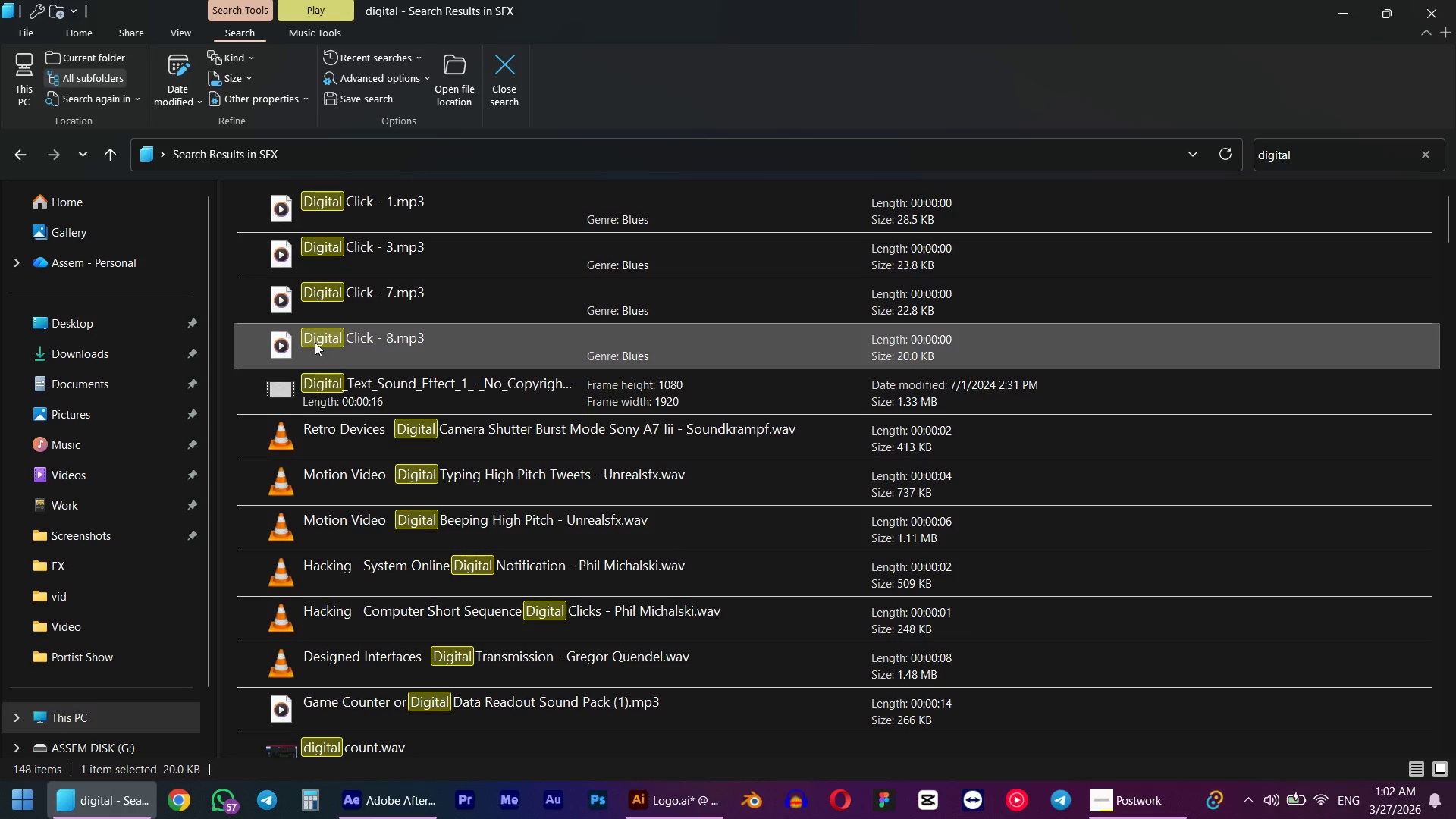 
left_click([325, 300])
 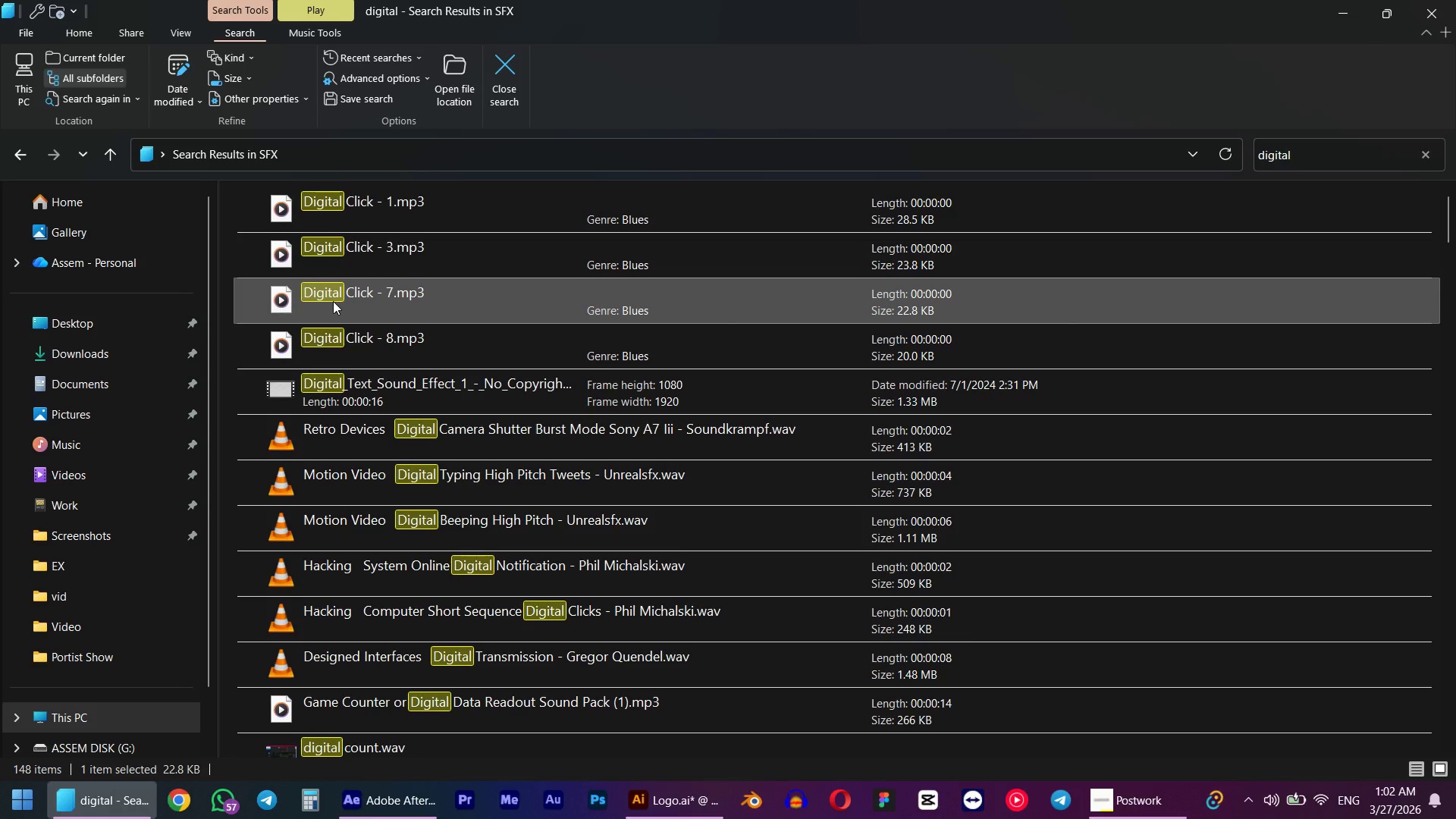 
left_click_drag(start_coordinate=[326, 297], to_coordinate=[770, 646])
 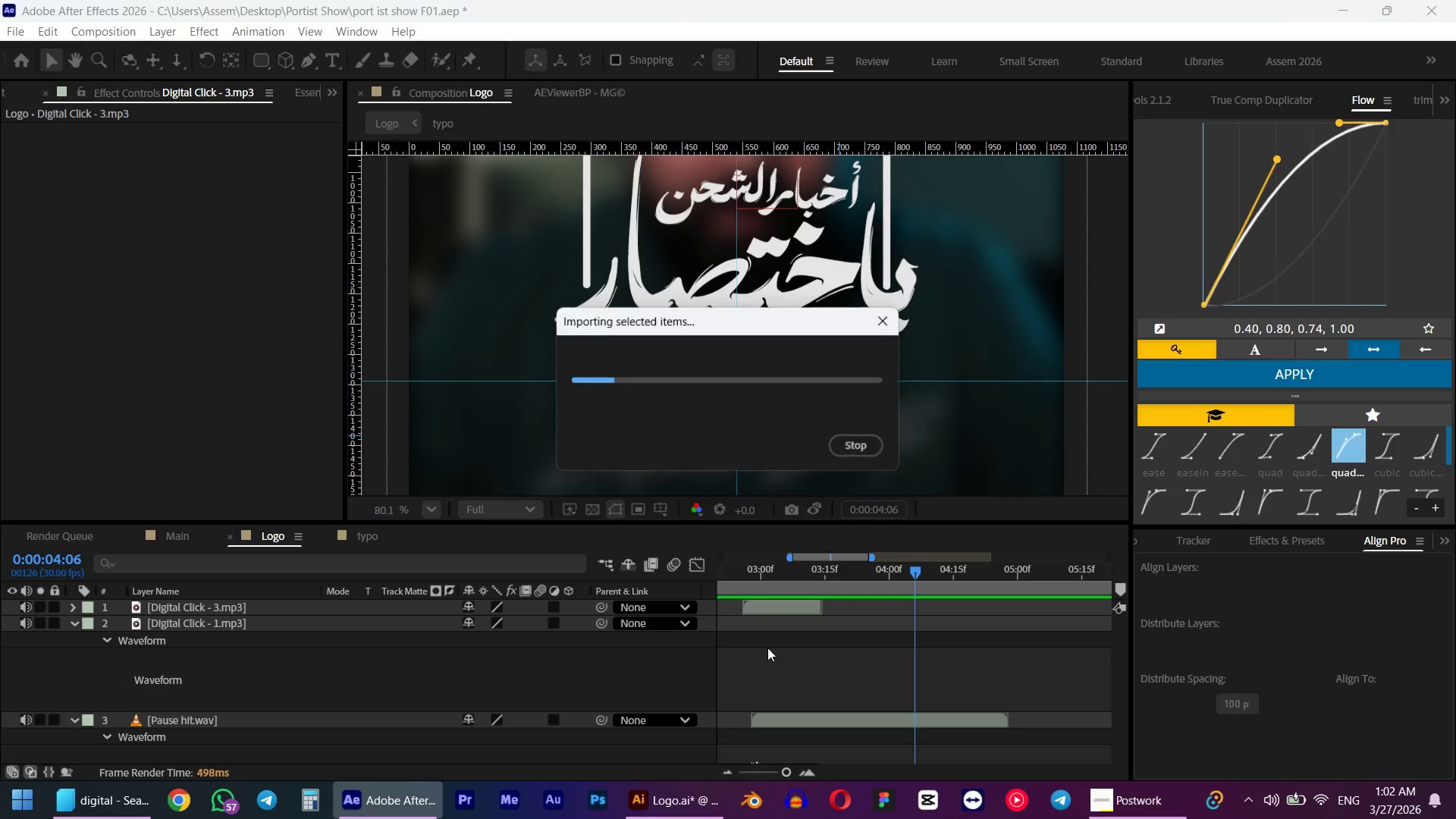 
key(Alt+AltLeft)
 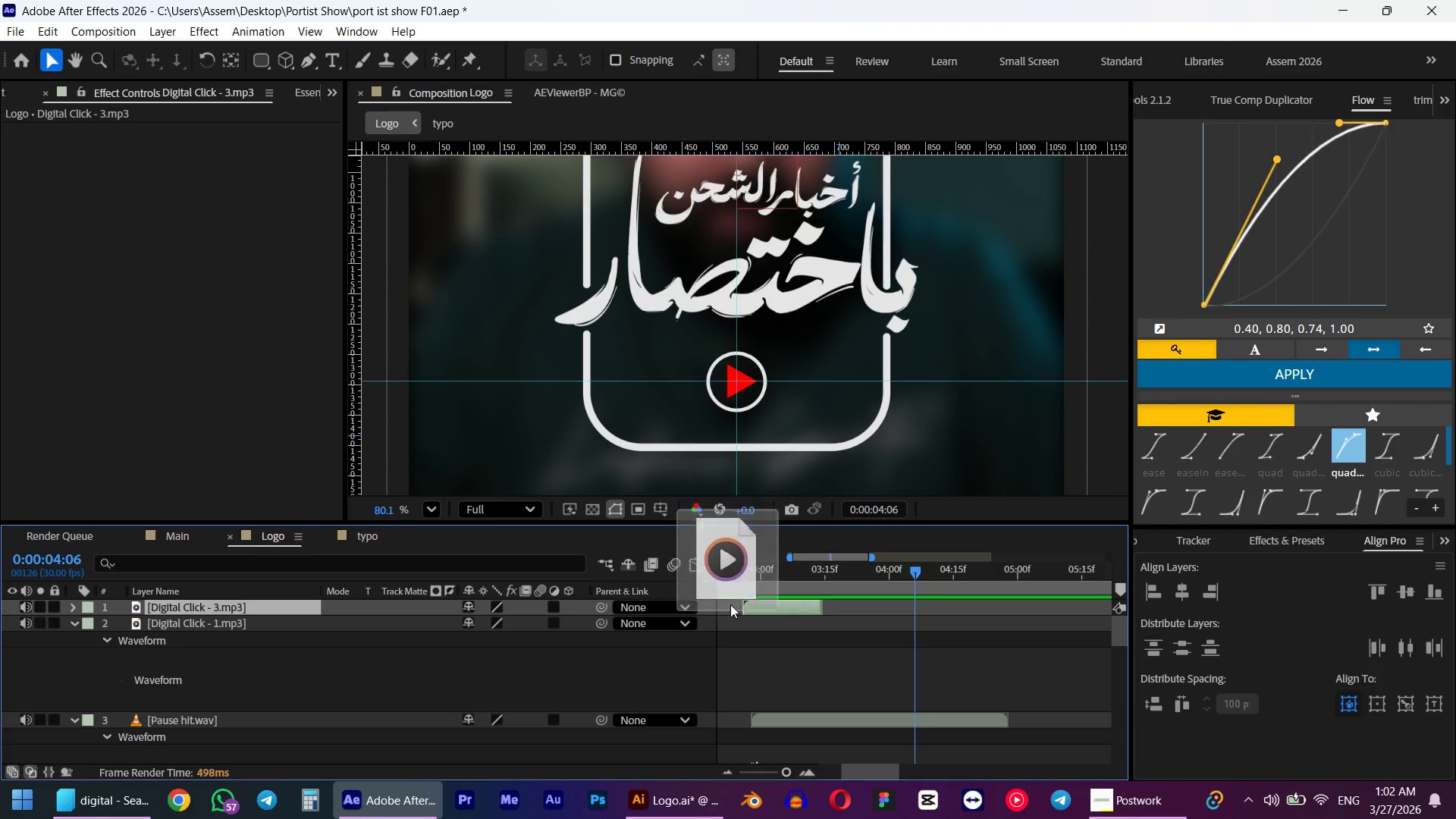 
key(Alt+Tab)
 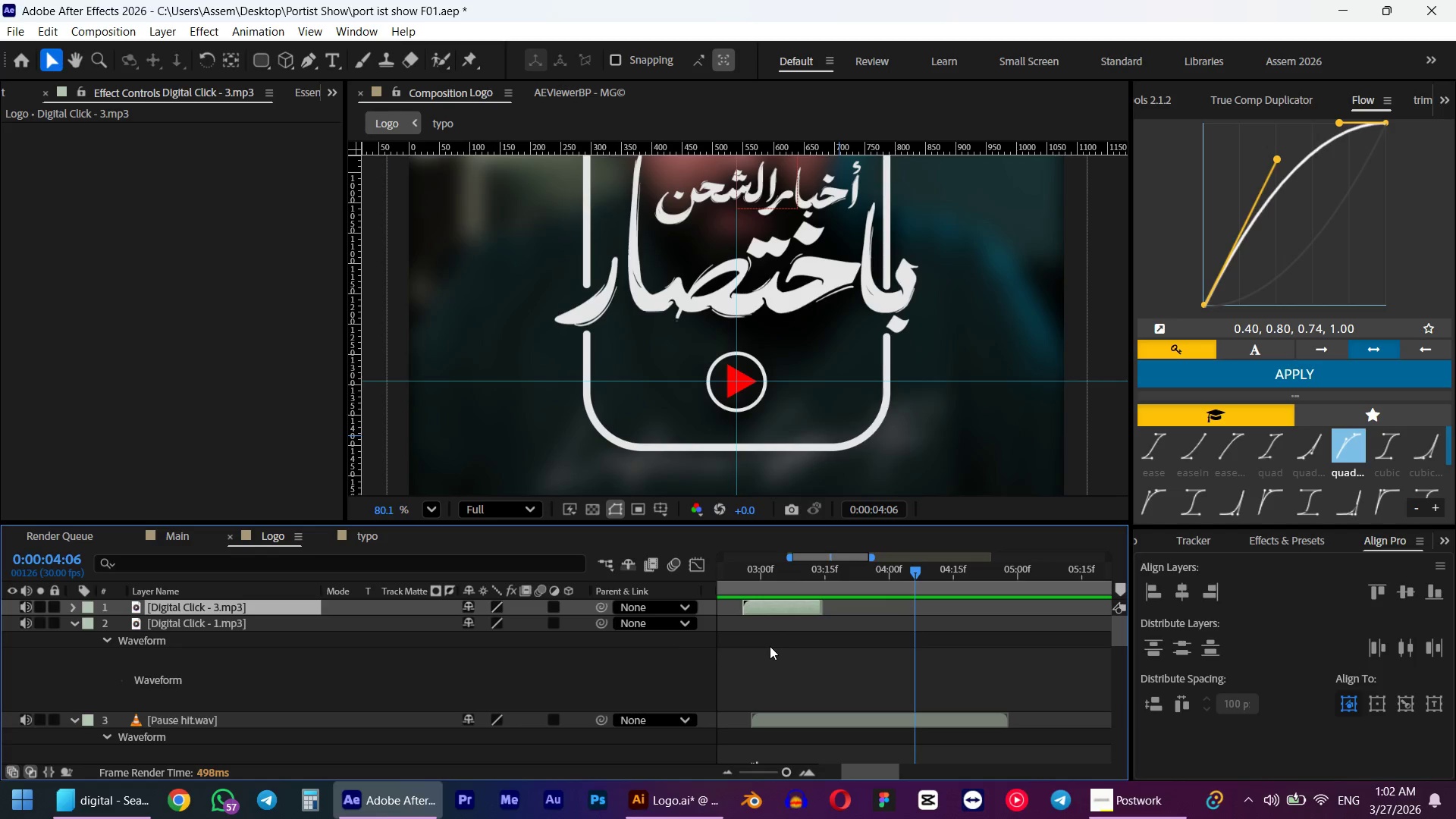 
hold_key(key=ShiftLeft, duration=1.36)
scroll: coordinate [769, 635], scroll_direction: up, amount: 14.0
 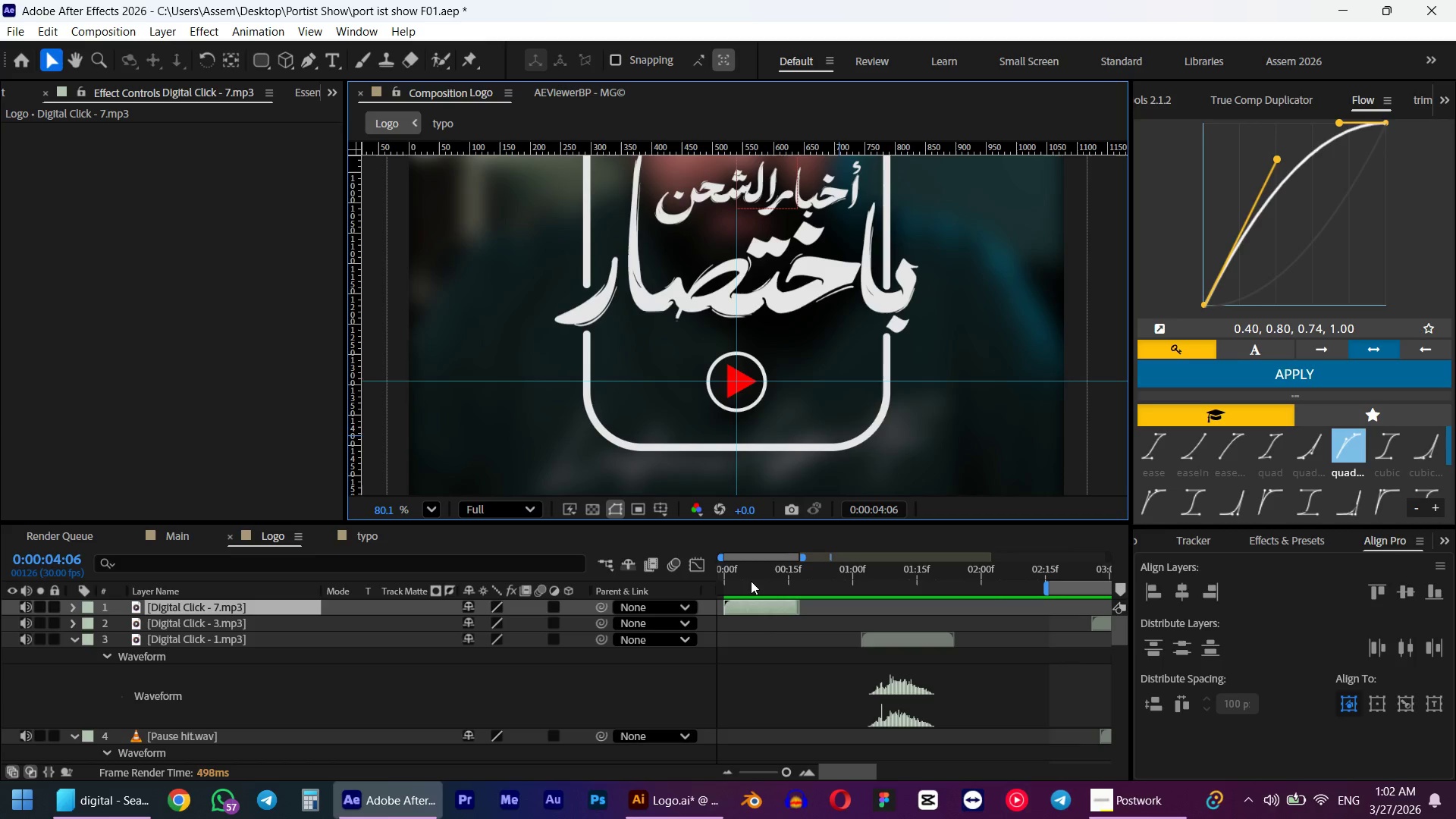 
left_click_drag(start_coordinate=[751, 581], to_coordinate=[899, 593])
 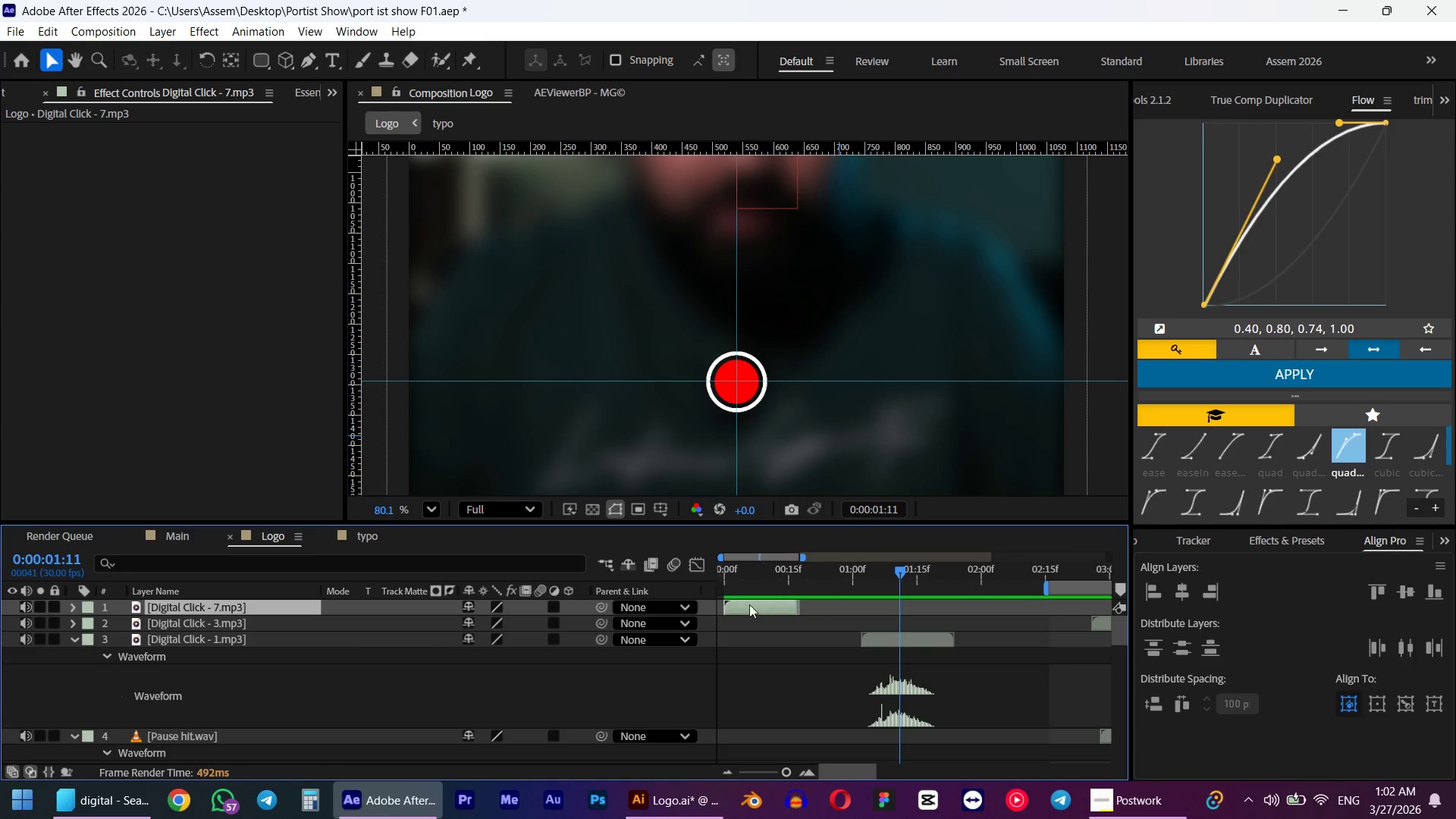 
left_click_drag(start_coordinate=[749, 604], to_coordinate=[902, 623])
 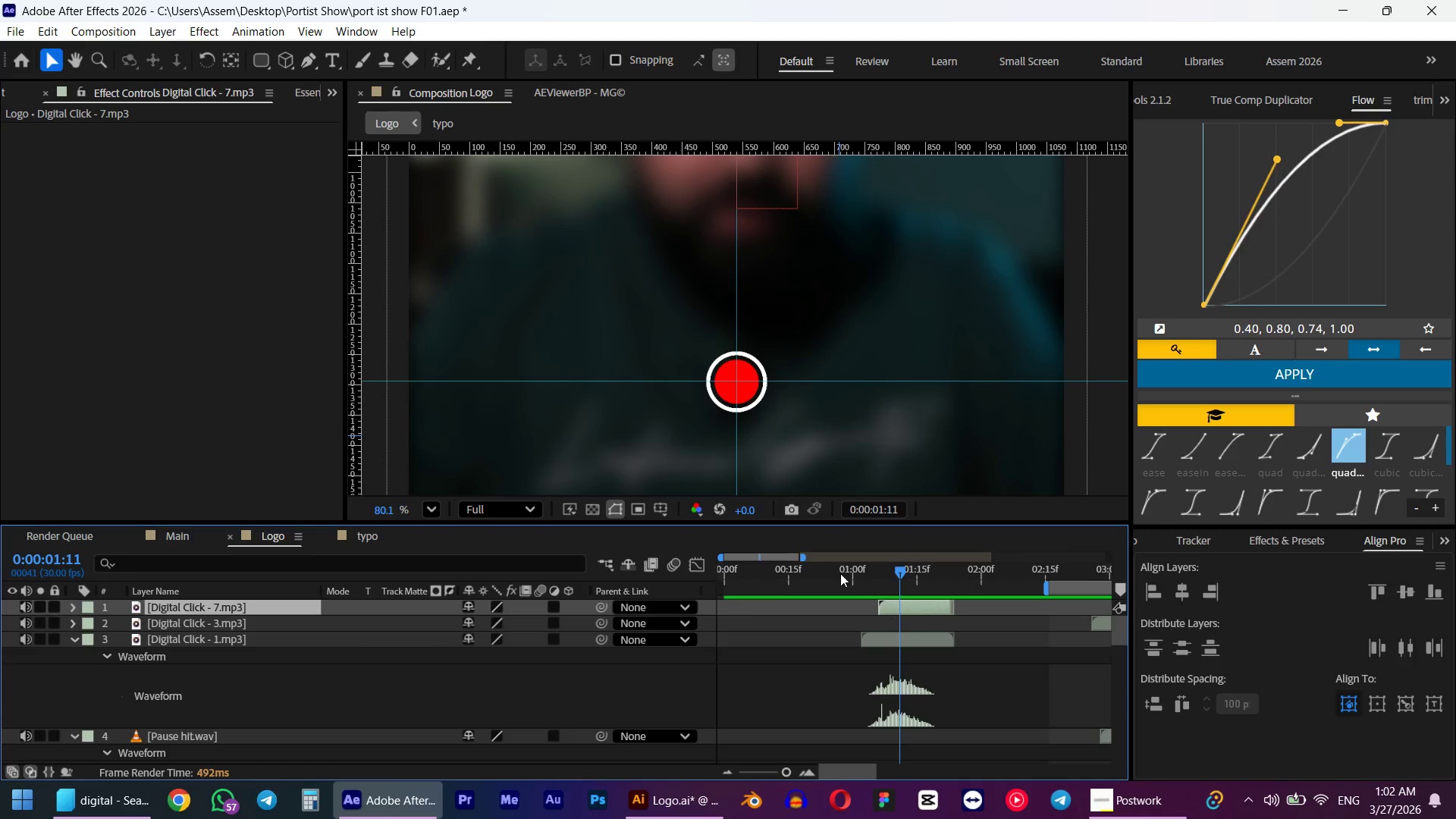 
left_click([838, 570])
 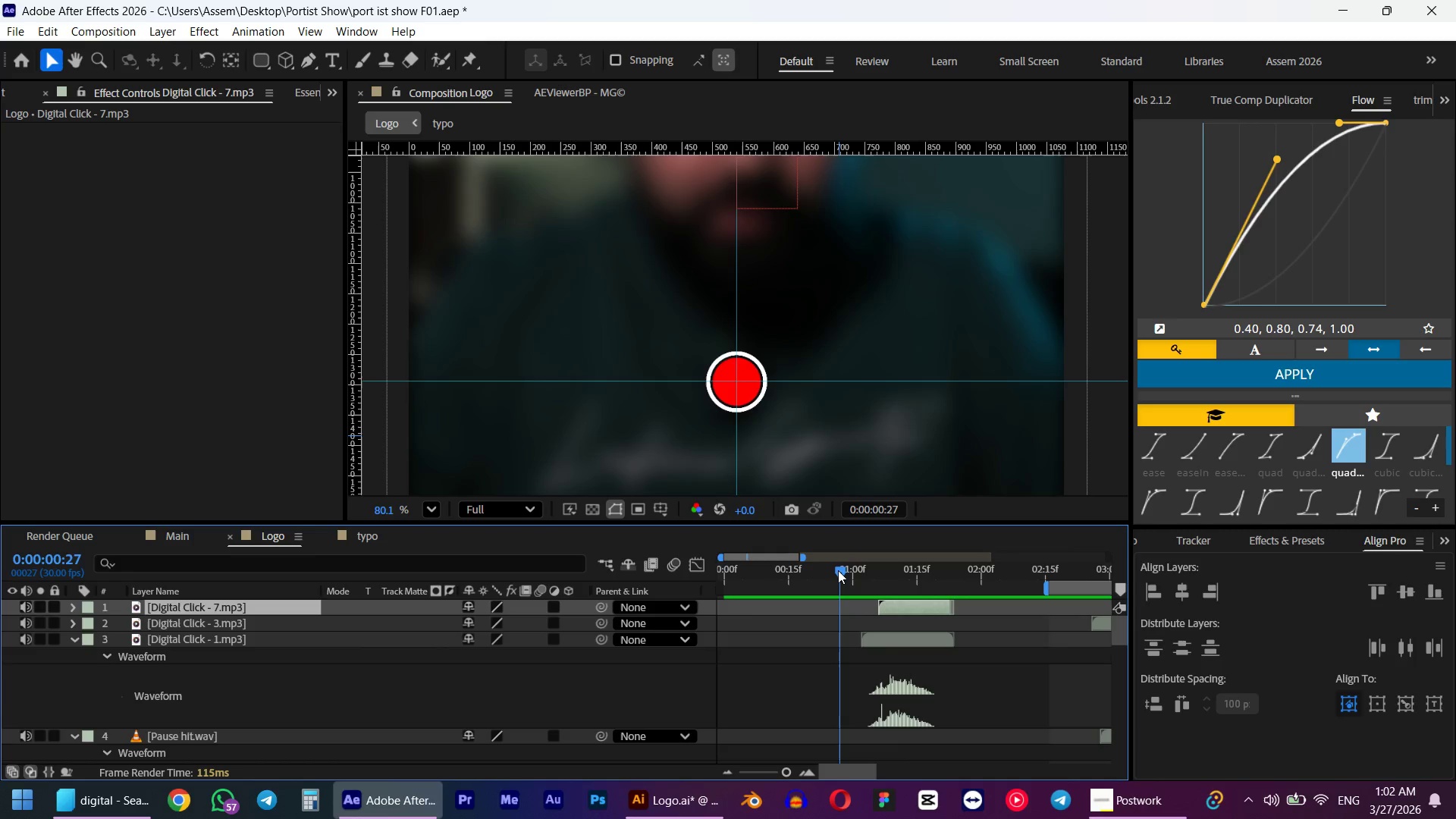 
key(Space)
 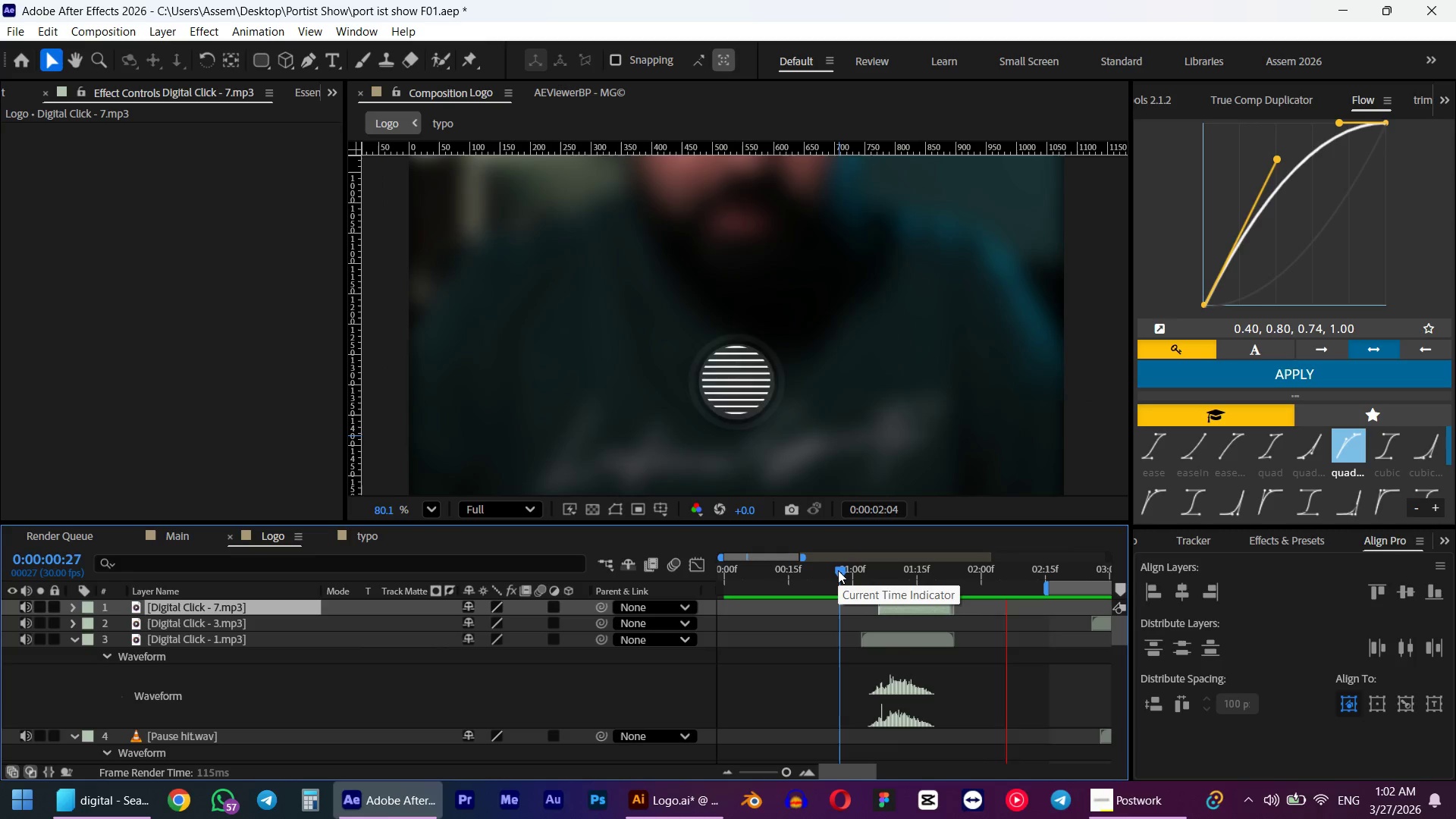 
key(Space)
 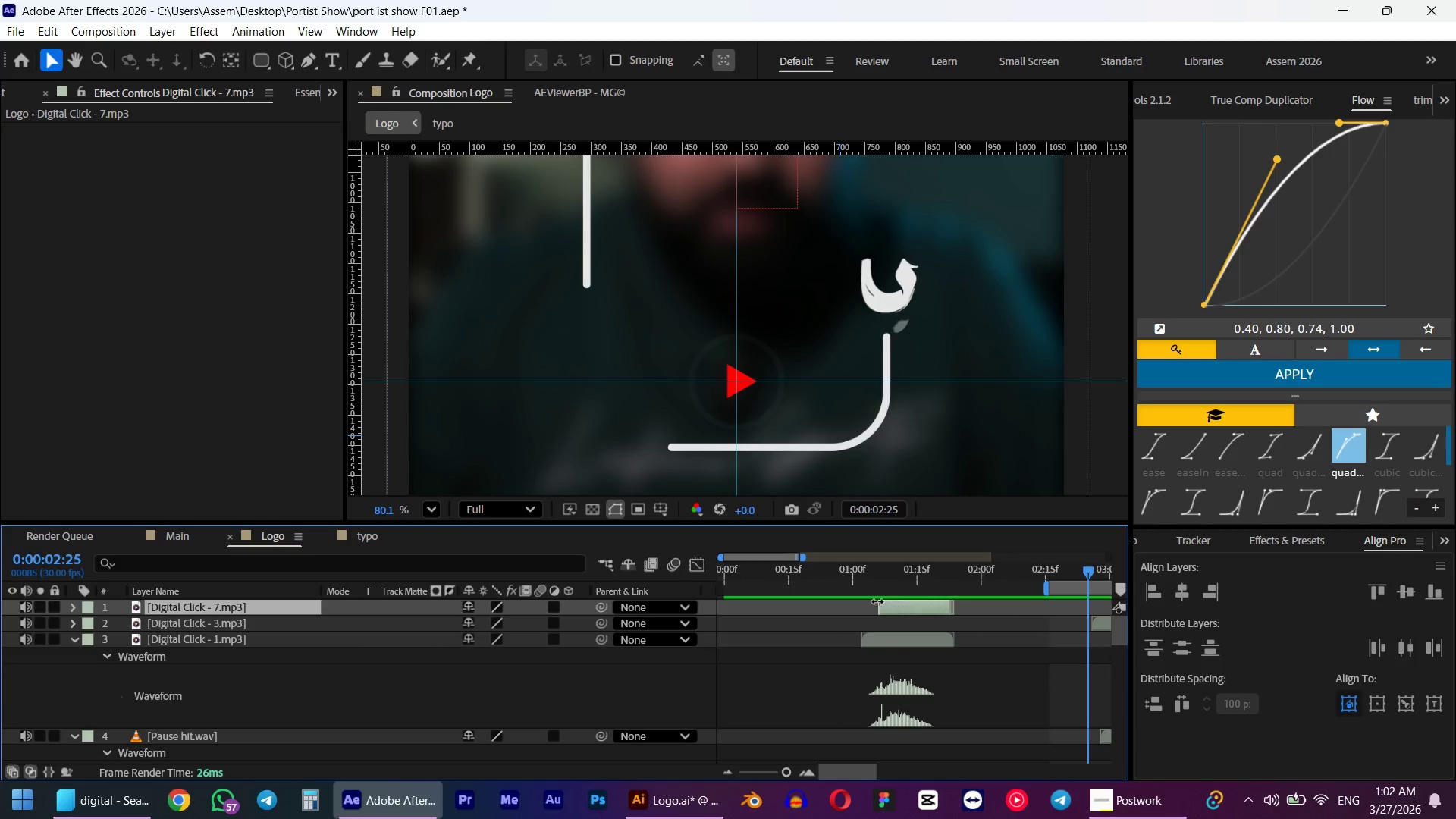 
left_click([848, 585])
 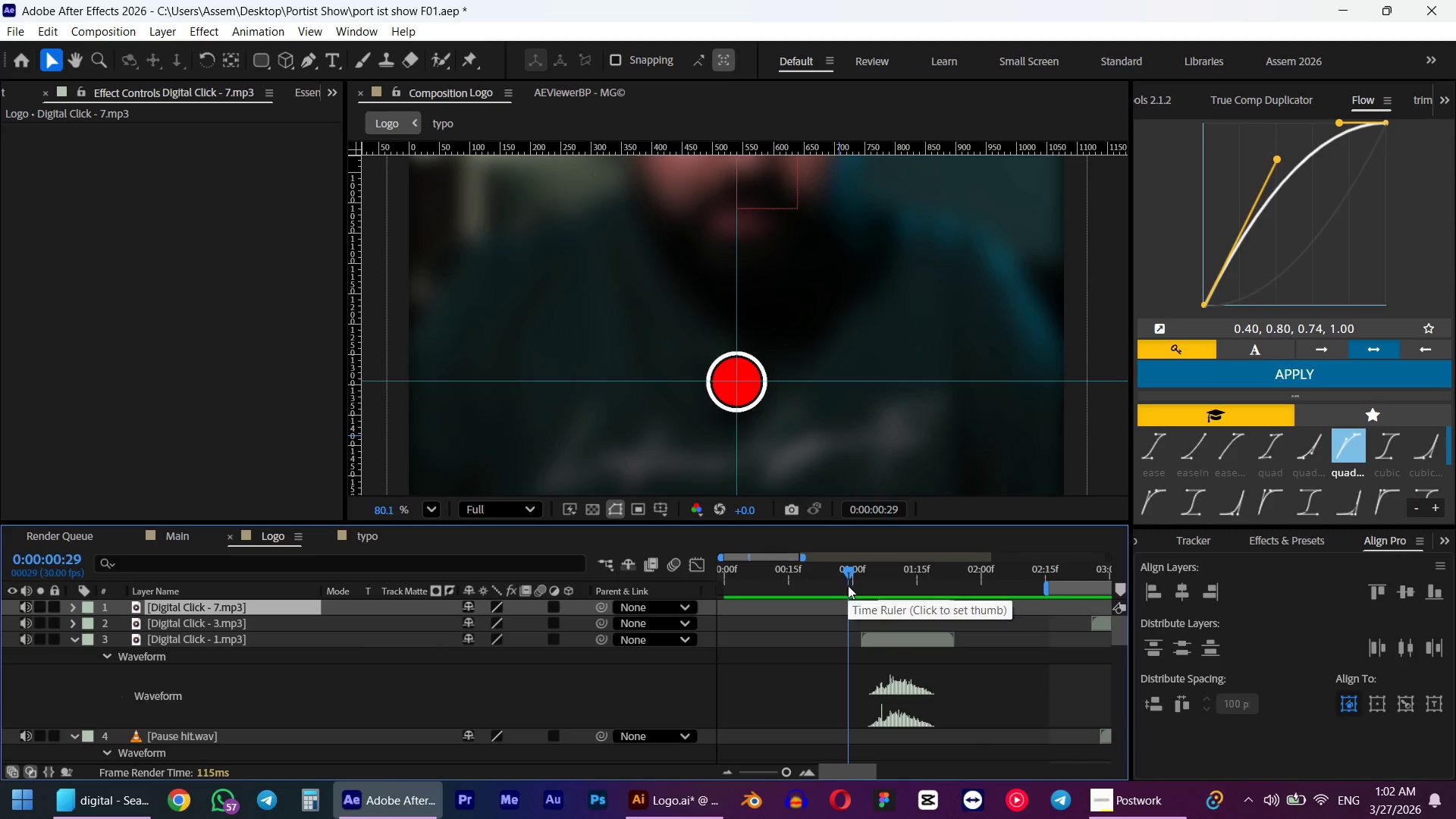 
key(Space)
 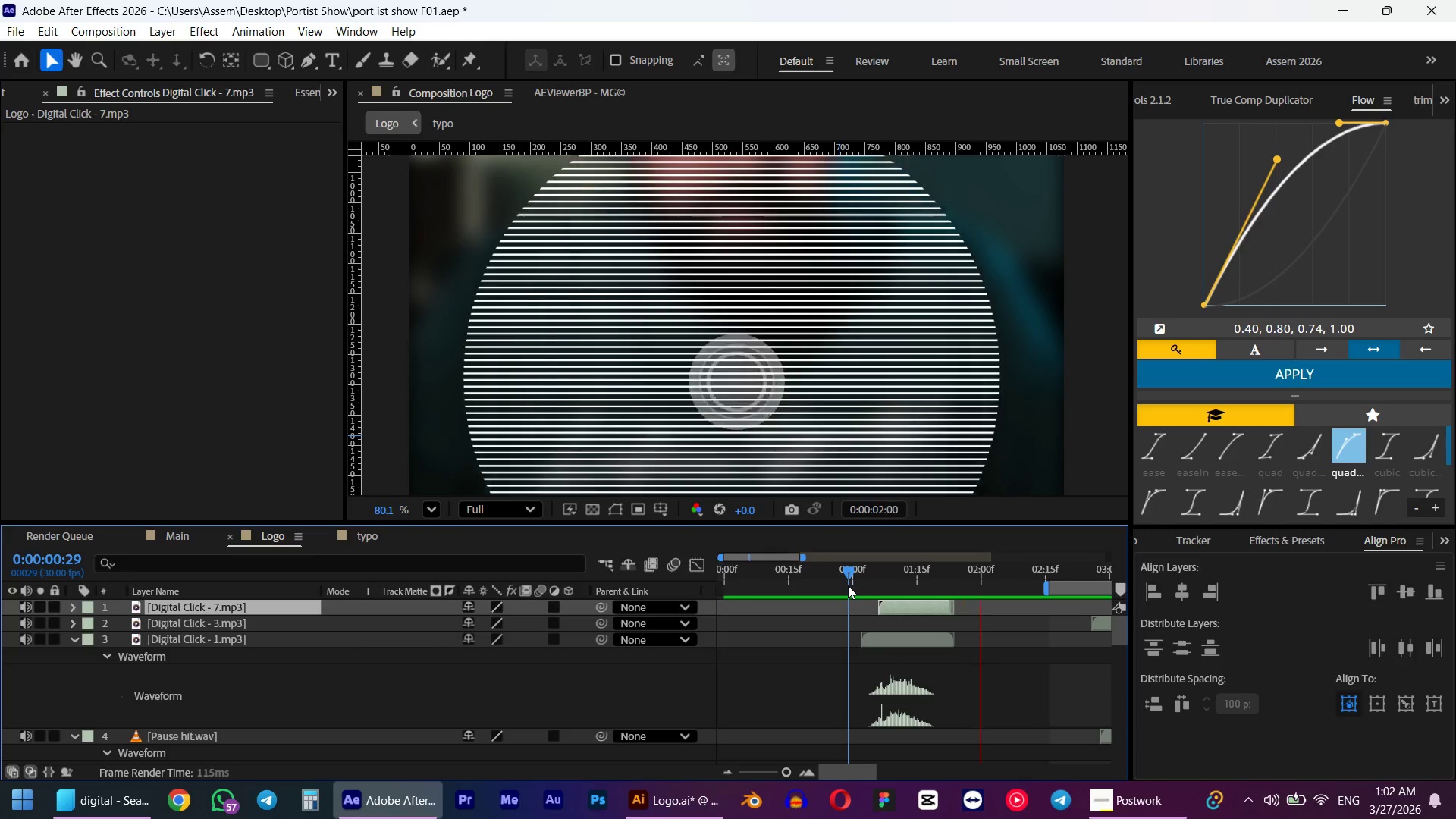 
key(Space)
 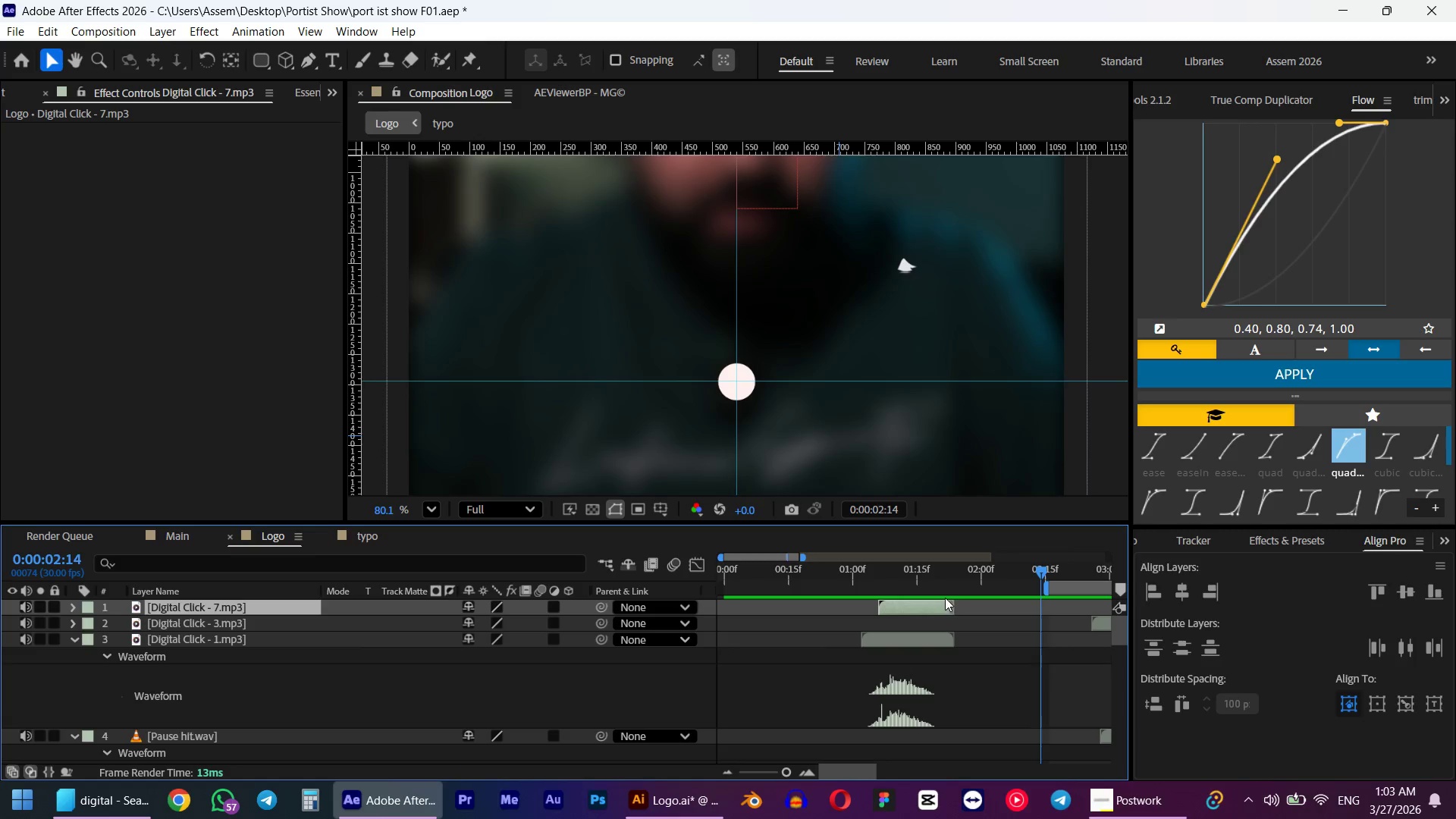 
hold_key(key=AltLeft, duration=0.45)
scroll: coordinate [902, 626], scroll_direction: down, amount: 4.0
 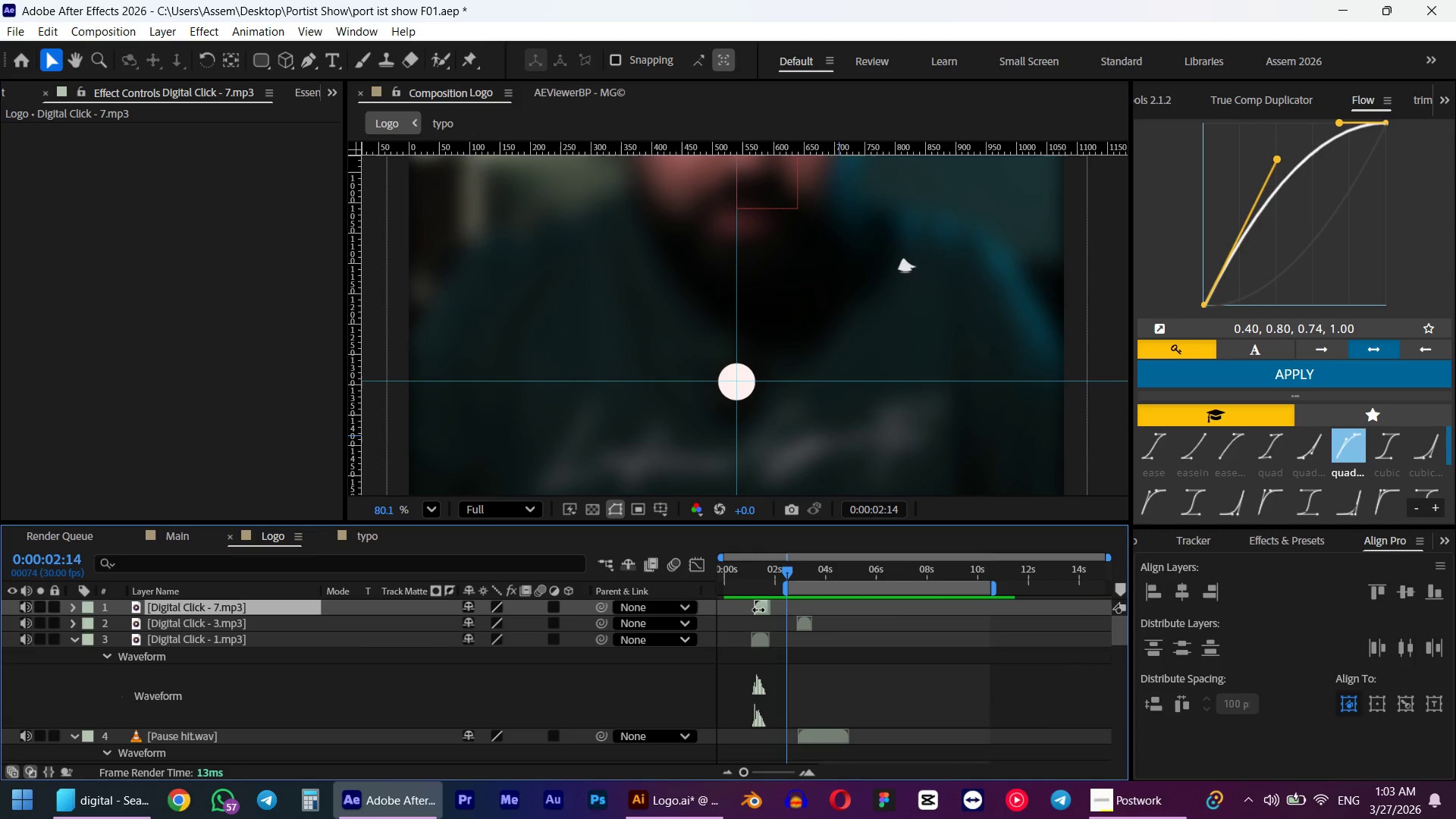 
left_click_drag(start_coordinate=[758, 610], to_coordinate=[901, 620])
 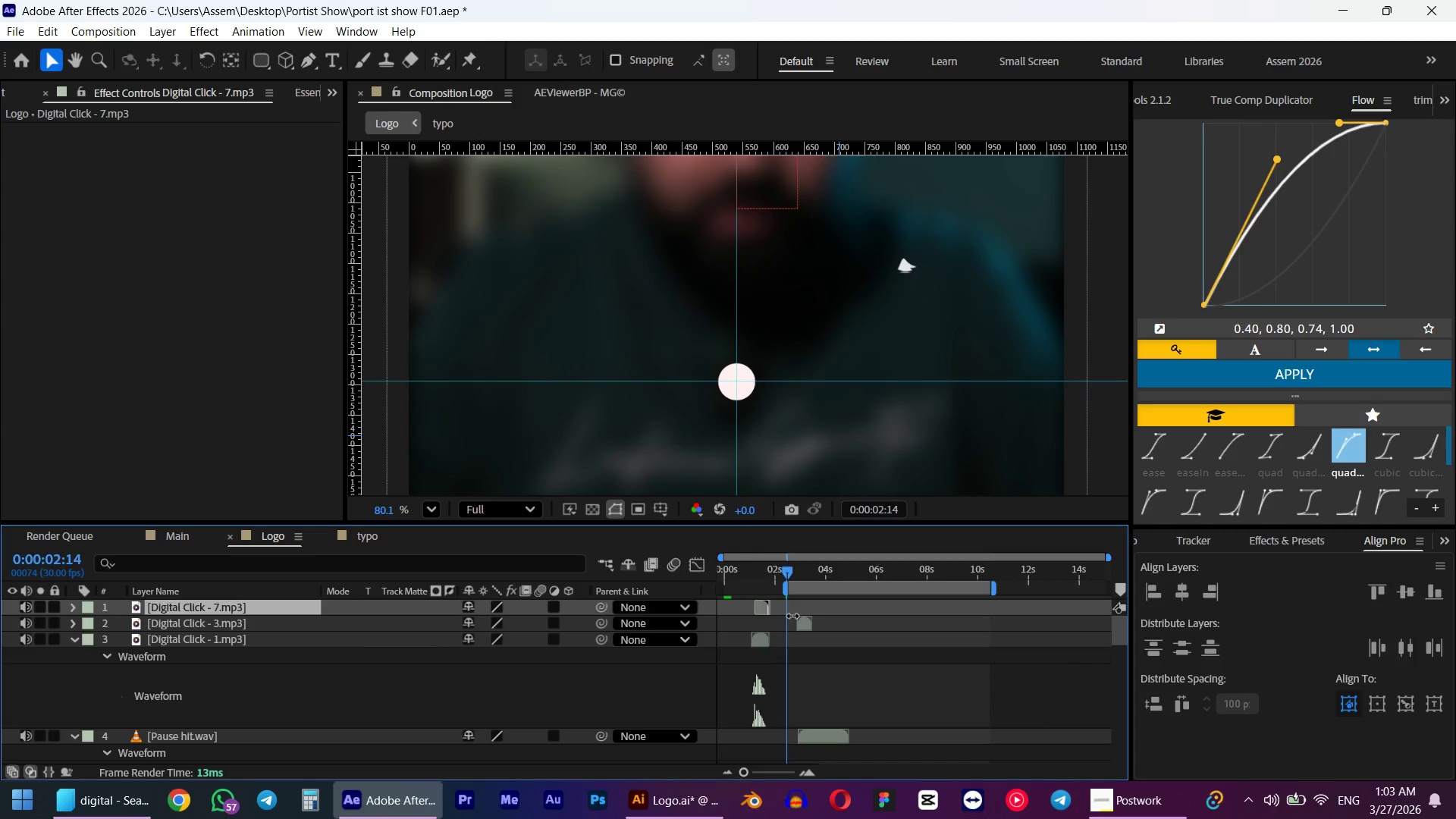 
key(Control+ControlLeft)
 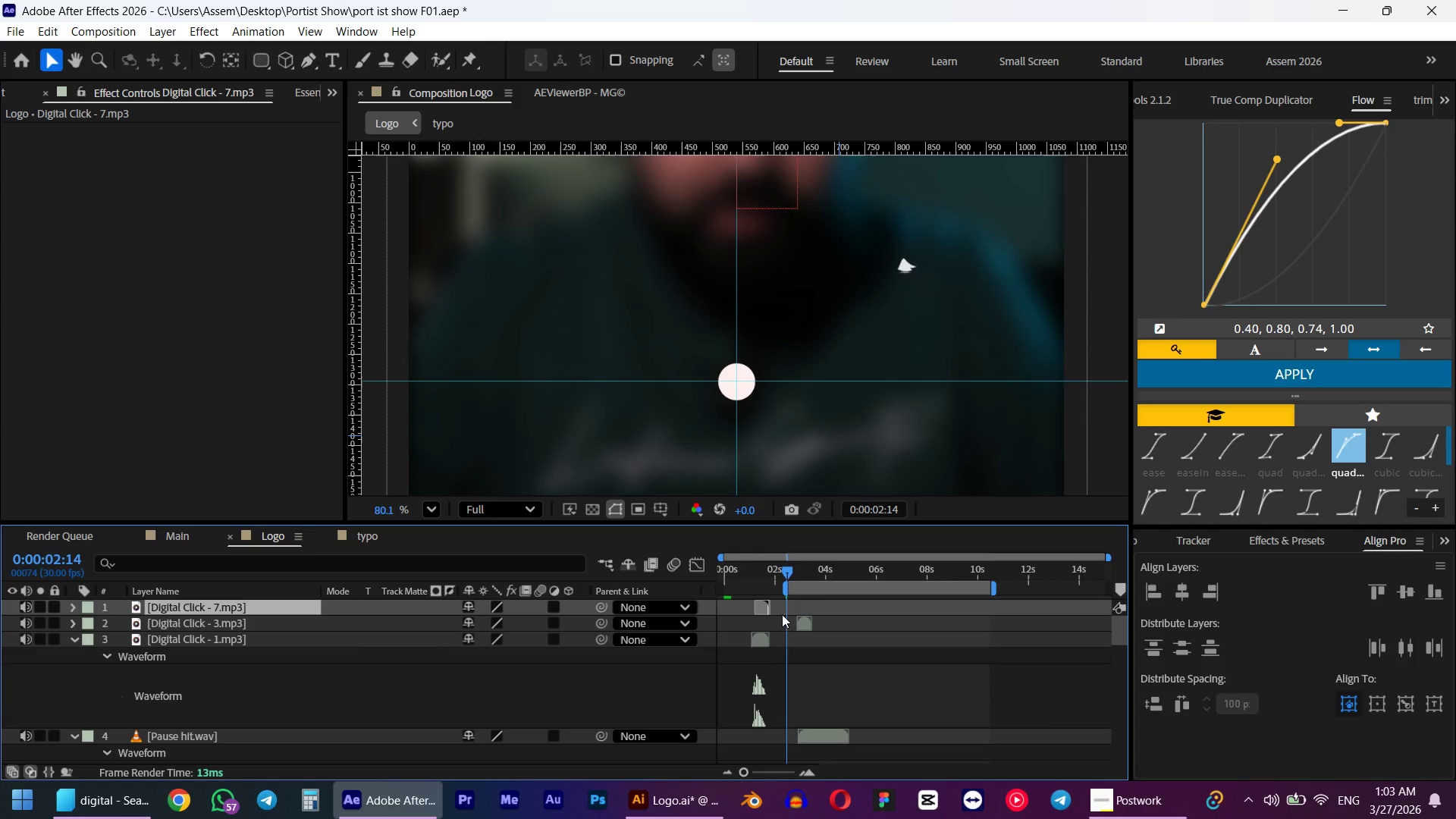 
key(Control+Z)
 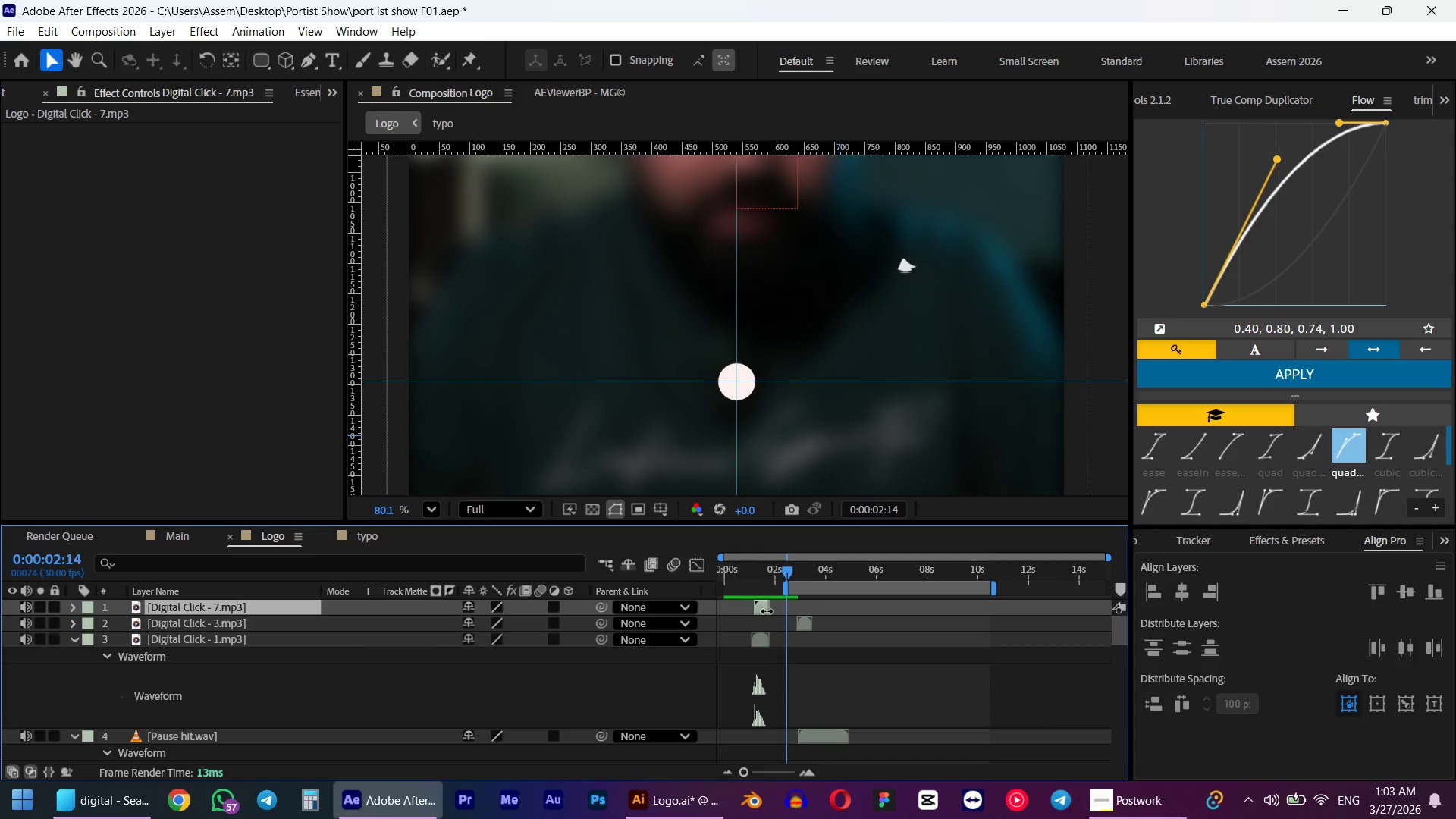 
left_click_drag(start_coordinate=[767, 610], to_coordinate=[804, 609])
 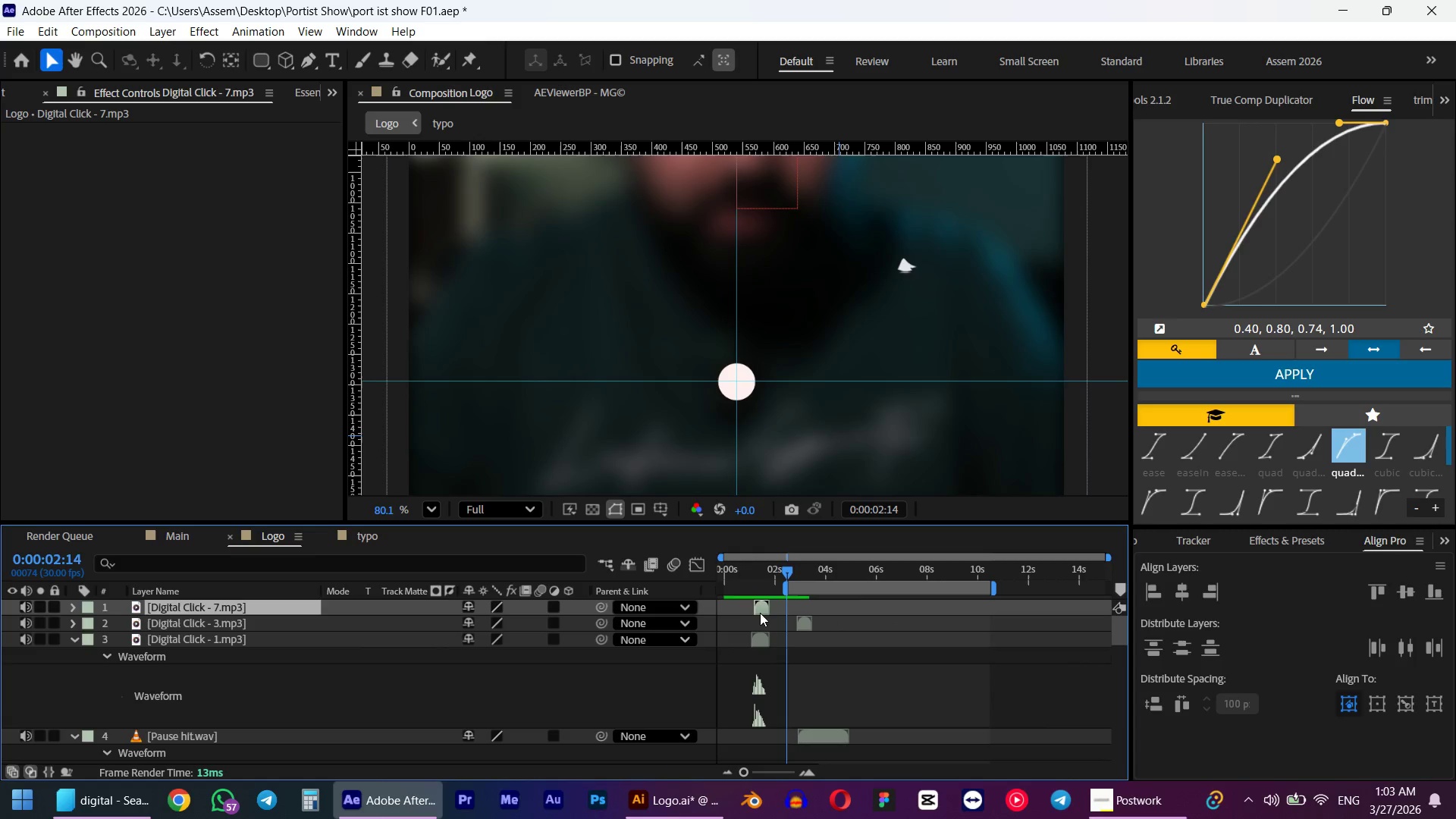 
left_click_drag(start_coordinate=[760, 613], to_coordinate=[905, 617])
 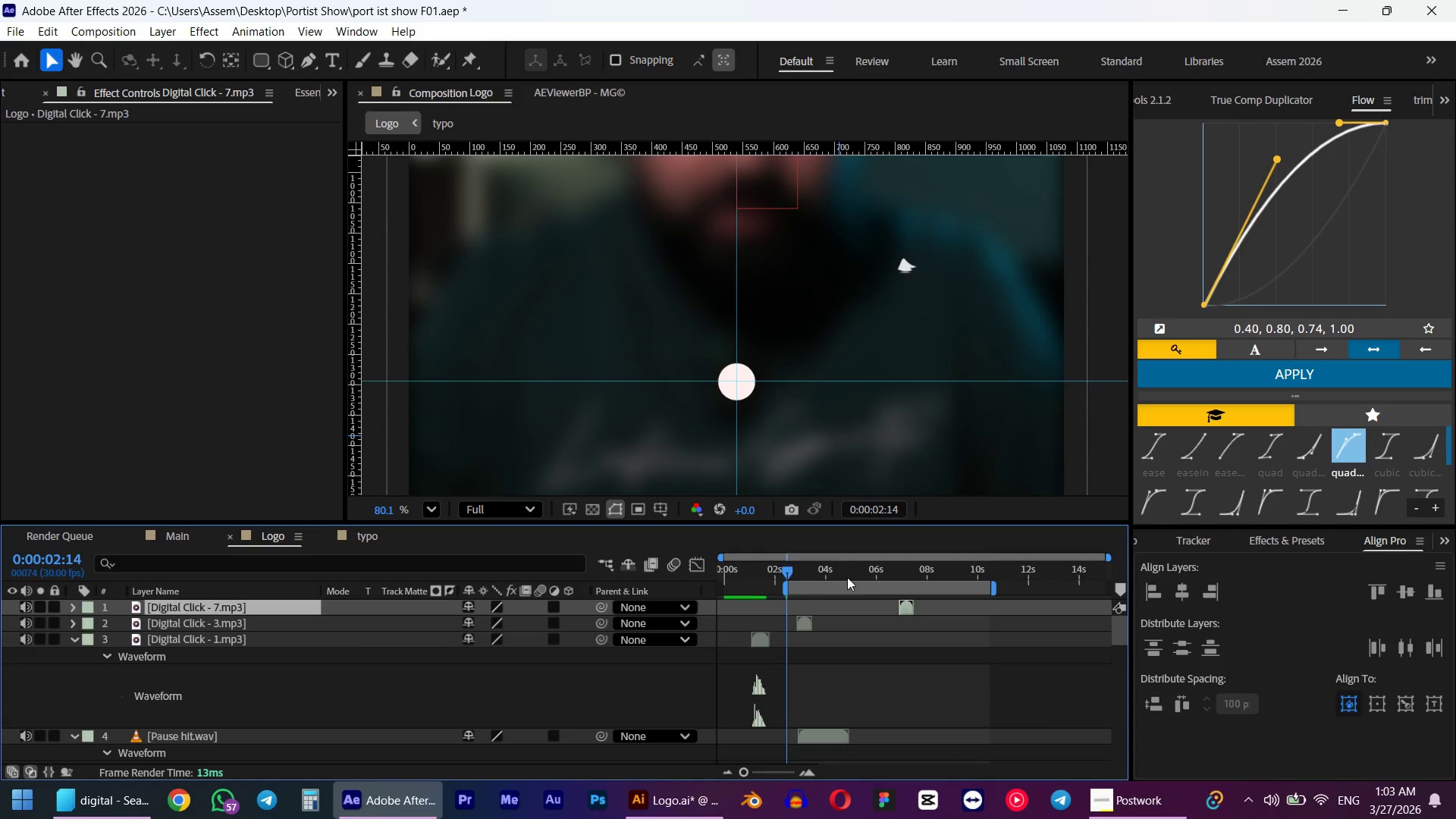 
left_click_drag(start_coordinate=[847, 577], to_coordinate=[879, 579])
 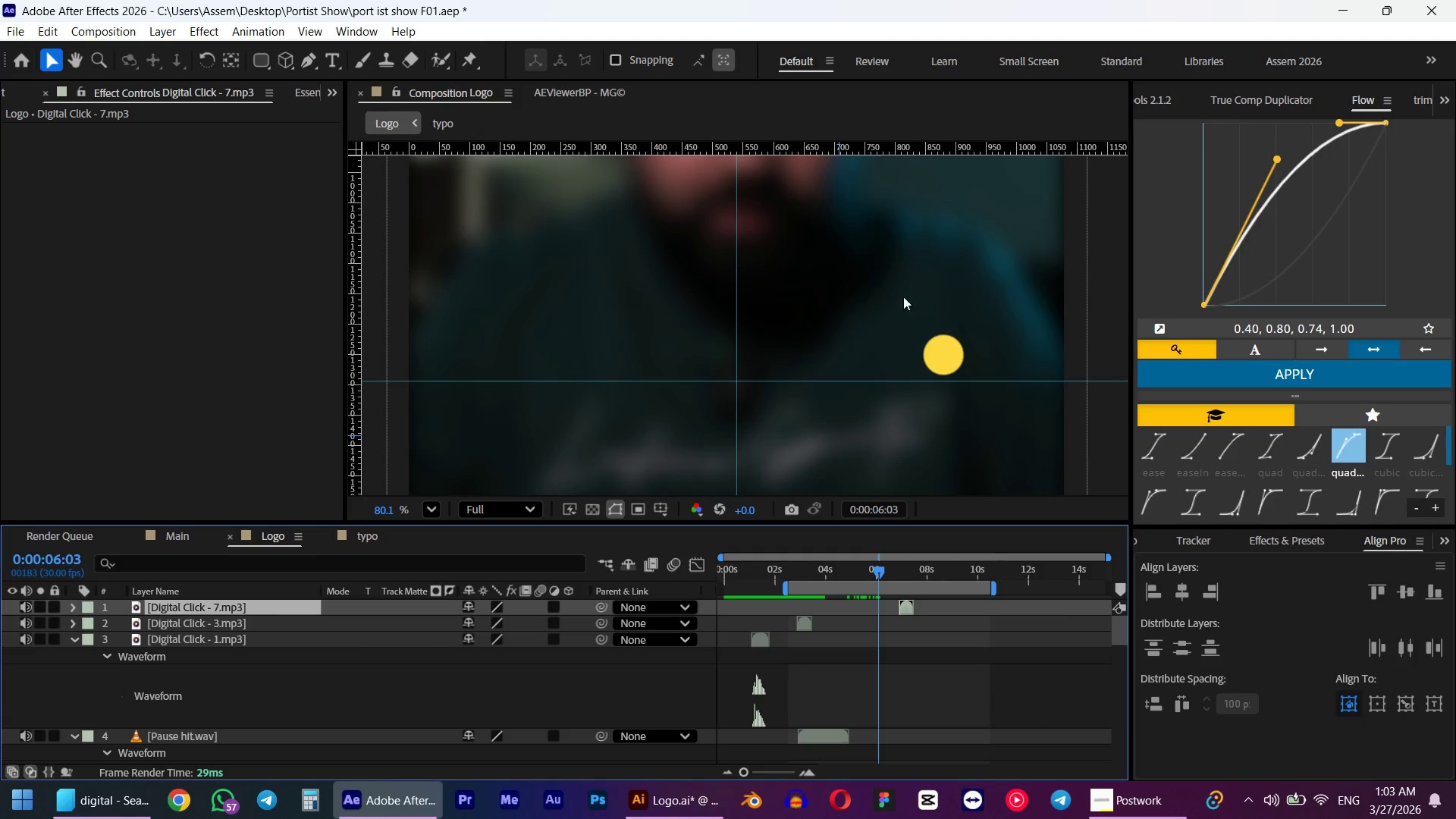 
scroll: coordinate [911, 205], scroll_direction: down, amount: 4.0
 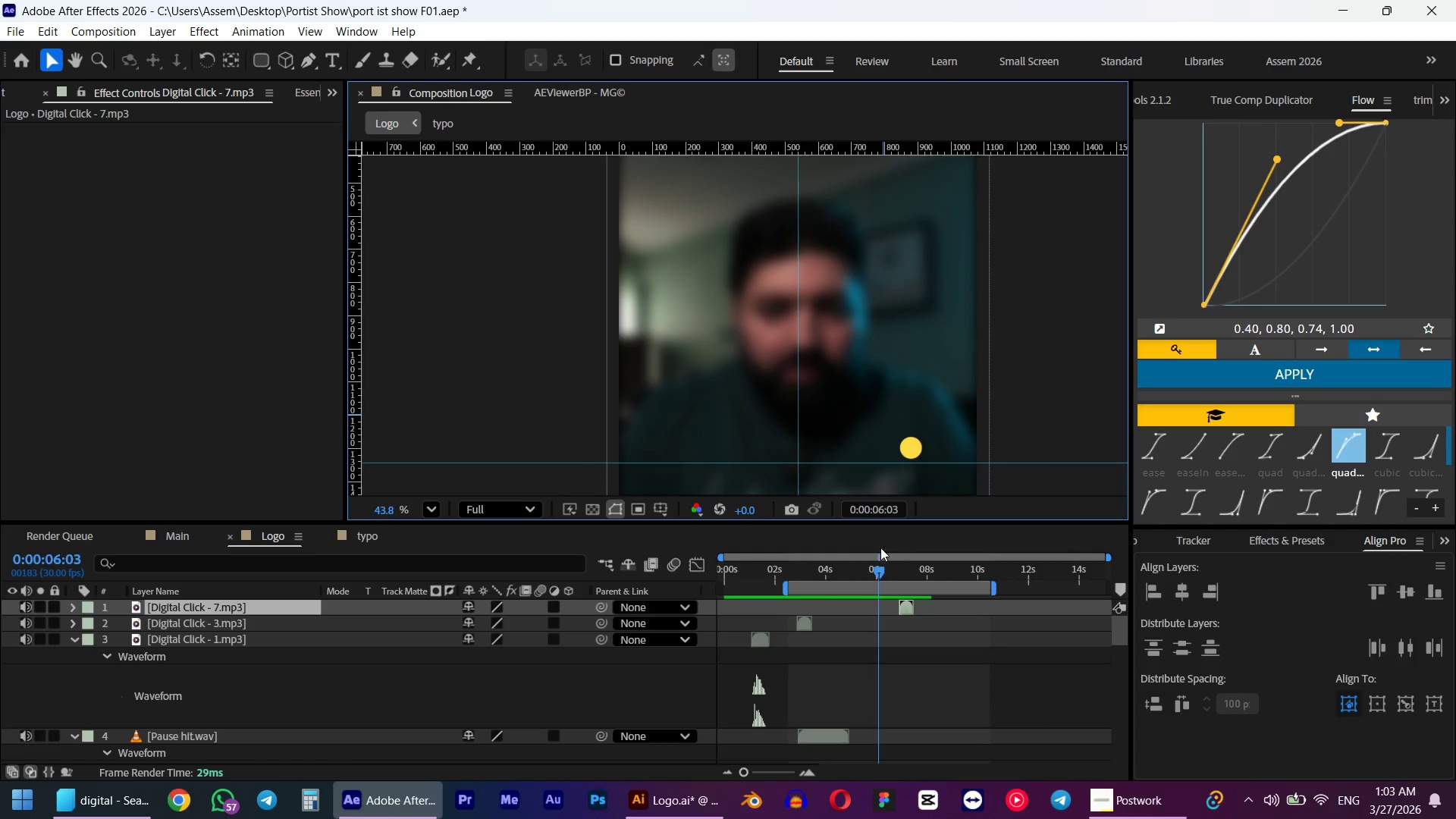 
hold_key(key=AltLeft, duration=0.36)
scroll: coordinate [871, 645], scroll_direction: up, amount: 2.0
 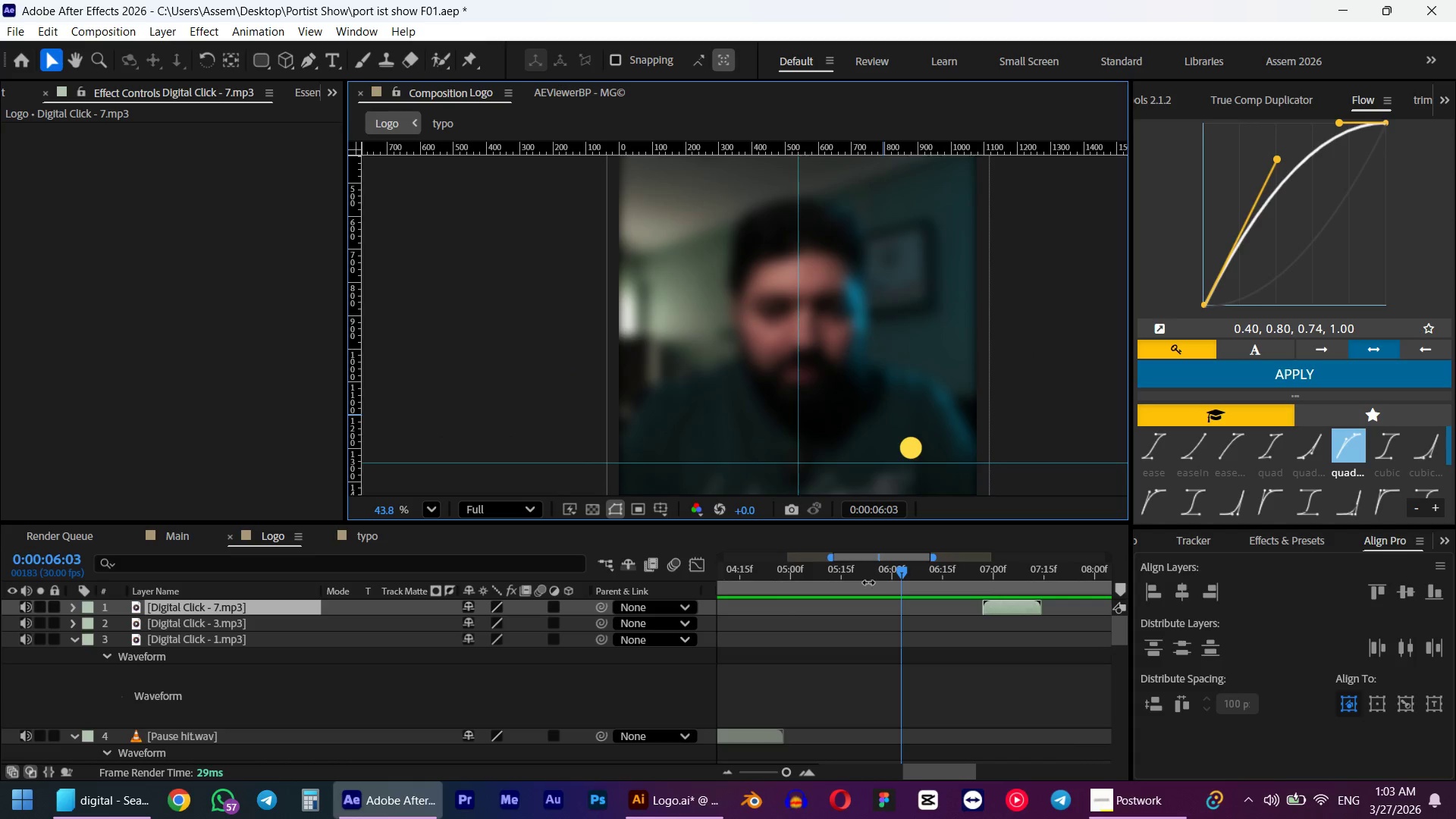 
left_click_drag(start_coordinate=[848, 581], to_coordinate=[870, 582])
 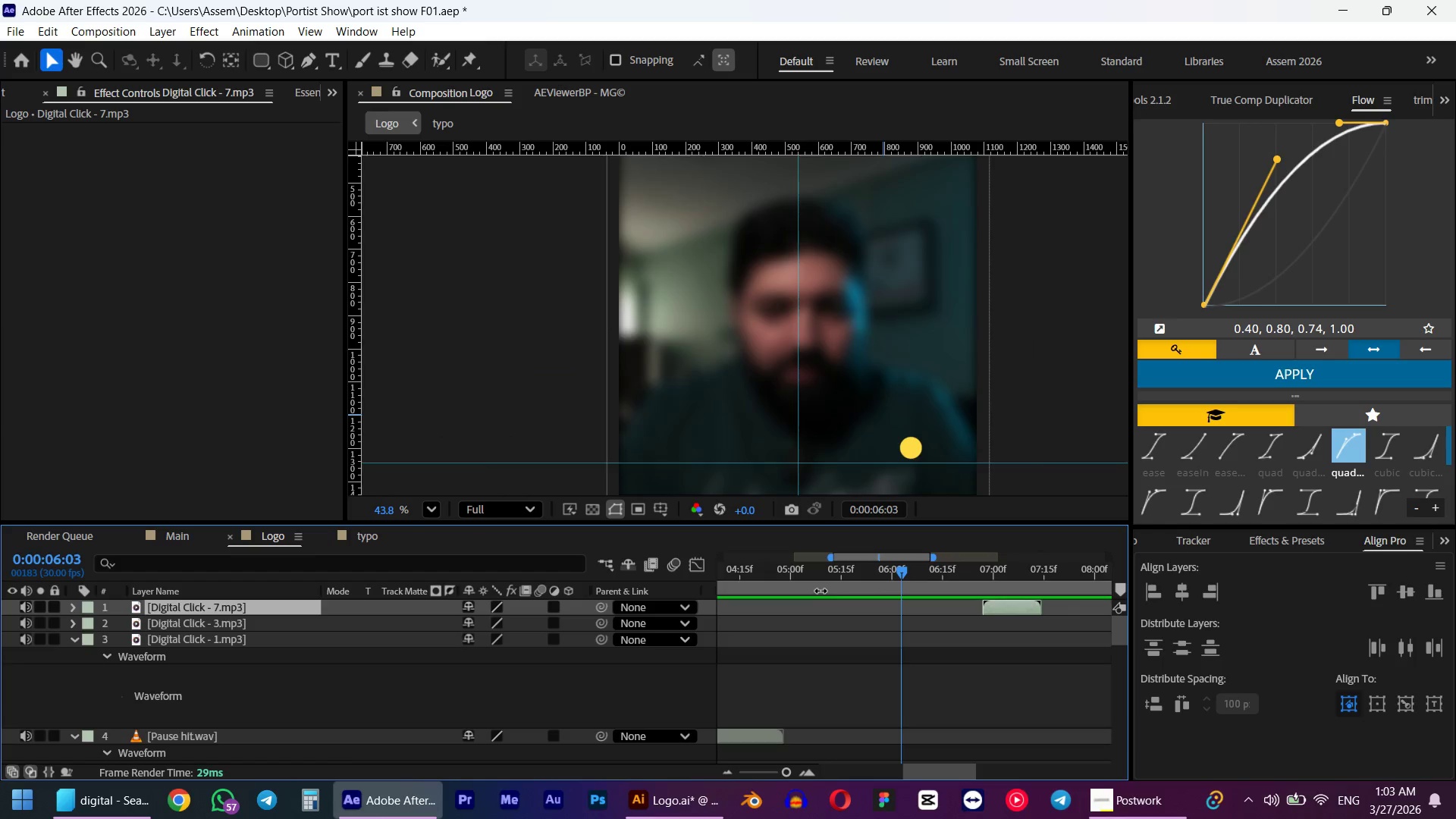 
left_click_drag(start_coordinate=[805, 582], to_coordinate=[830, 585])
 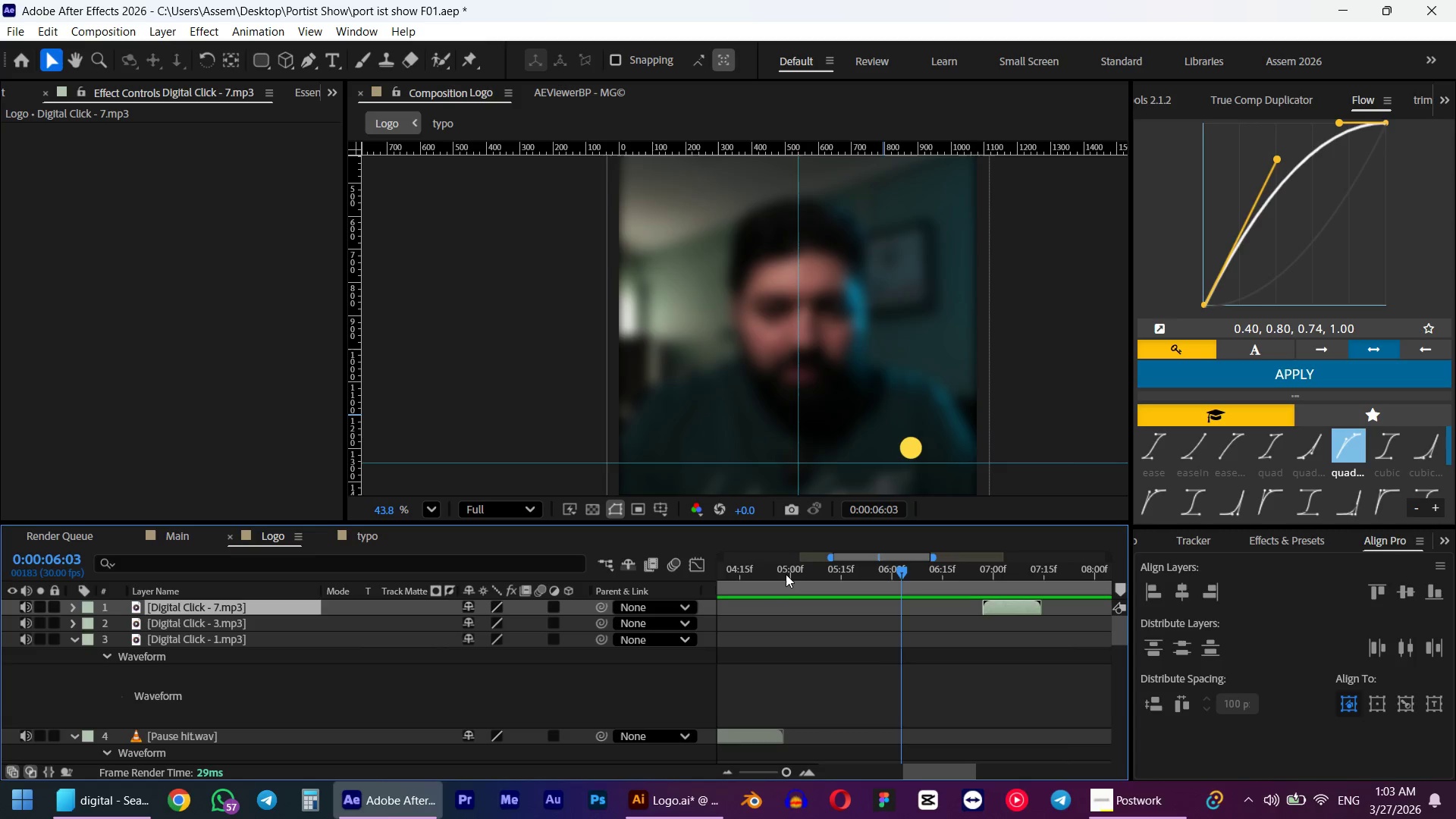 
left_click_drag(start_coordinate=[786, 573], to_coordinate=[893, 582])
 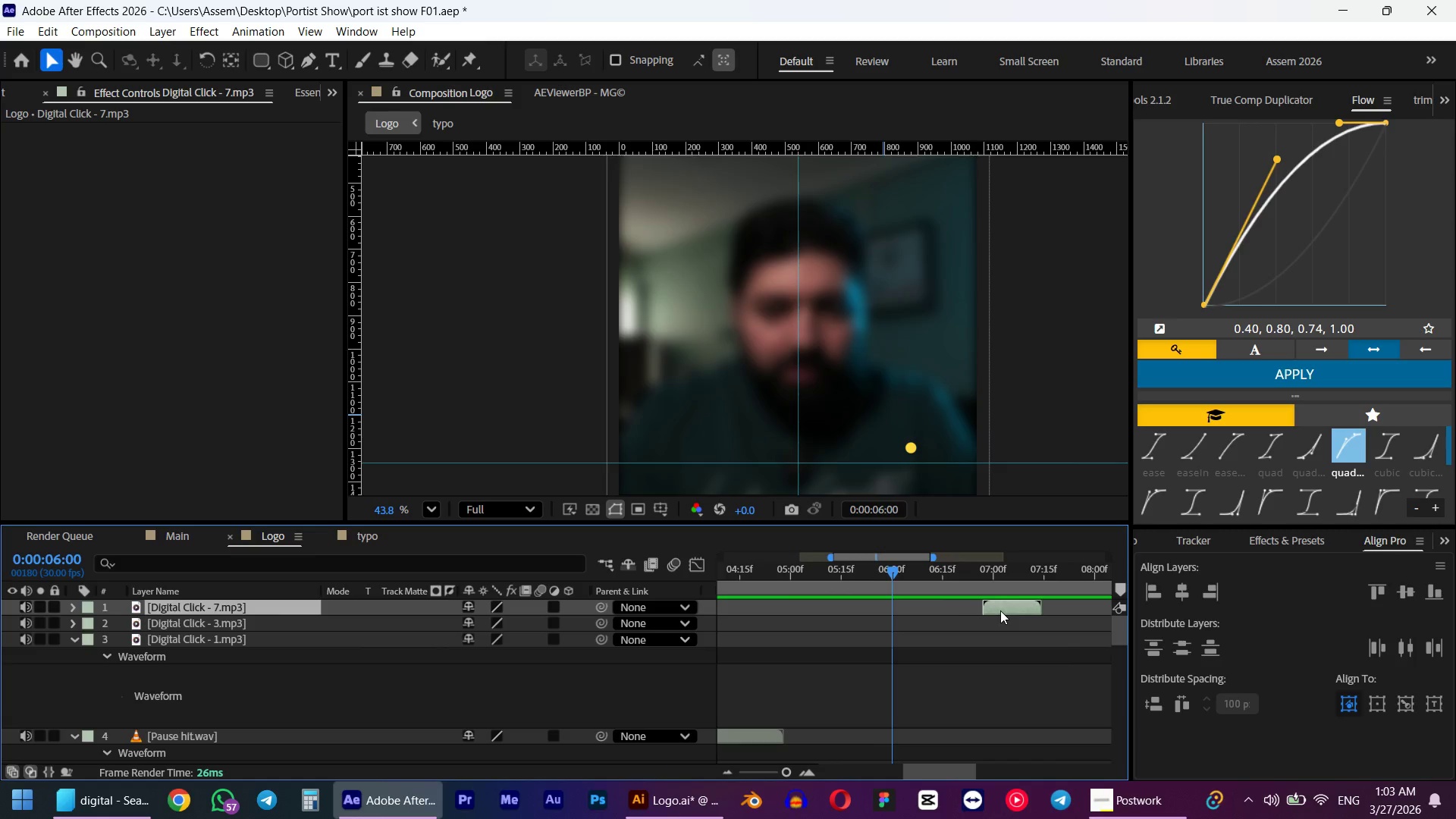 
left_click_drag(start_coordinate=[1000, 610], to_coordinate=[917, 617])
 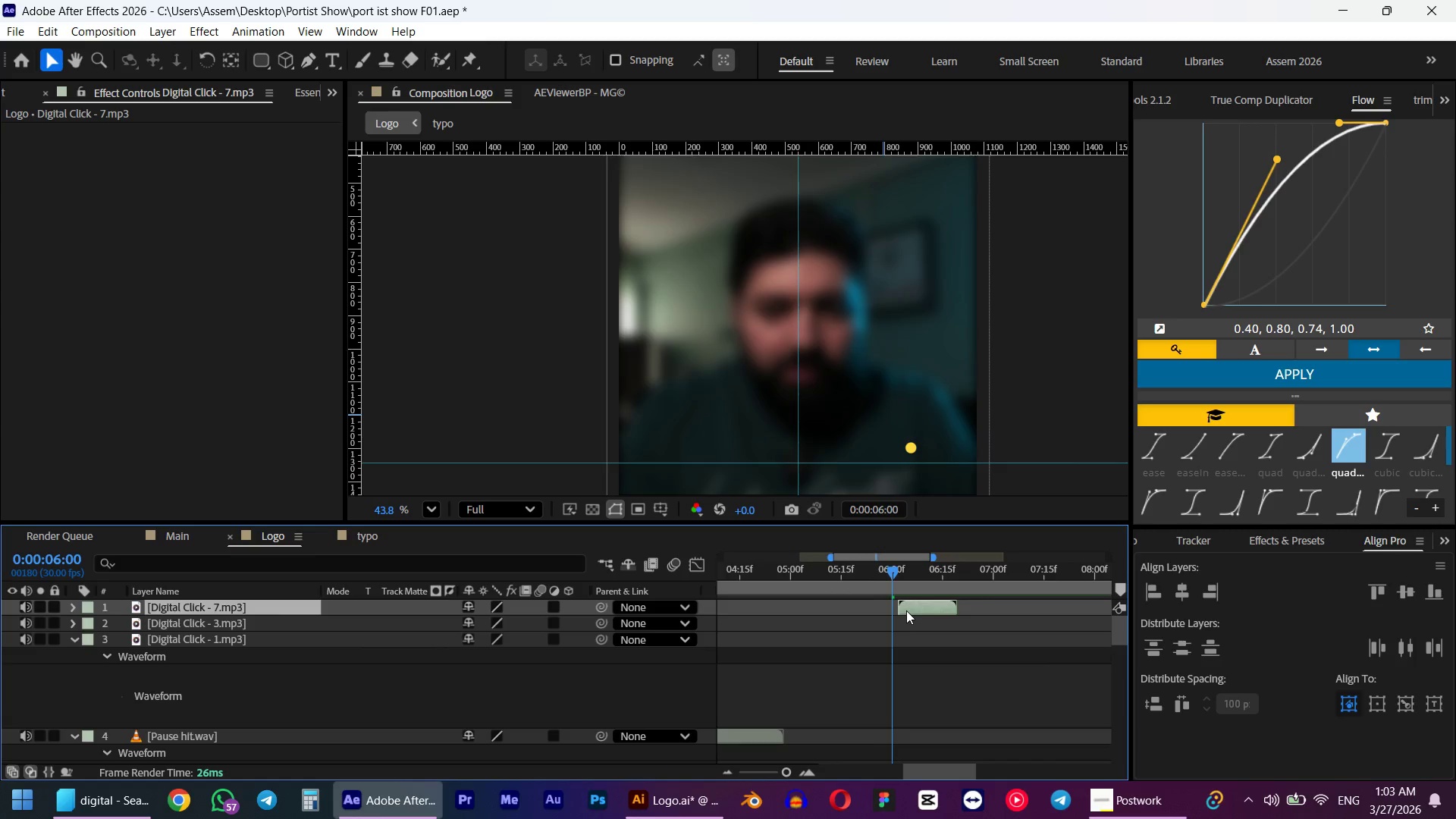 
key(Space)
 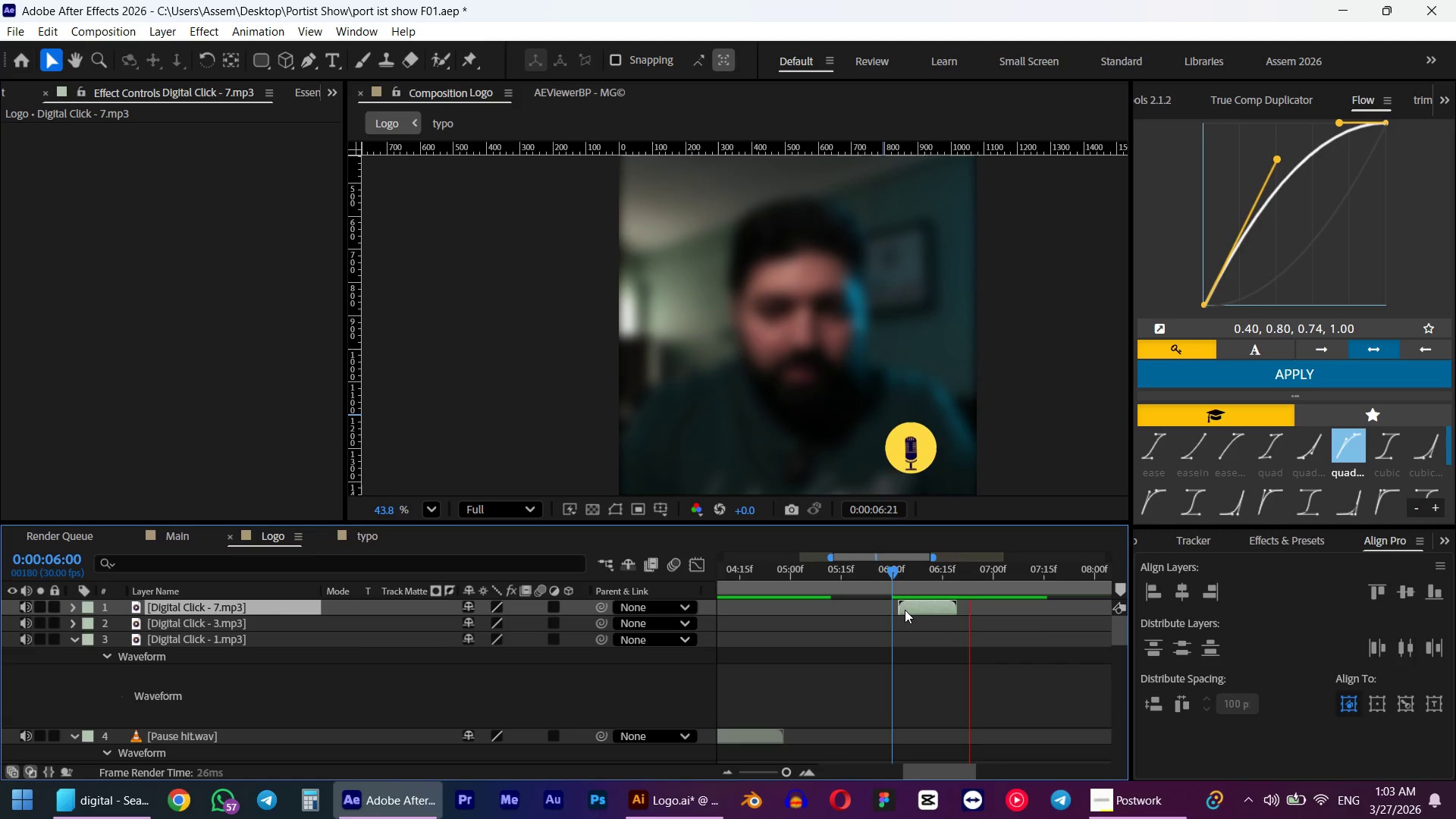 
key(Space)
 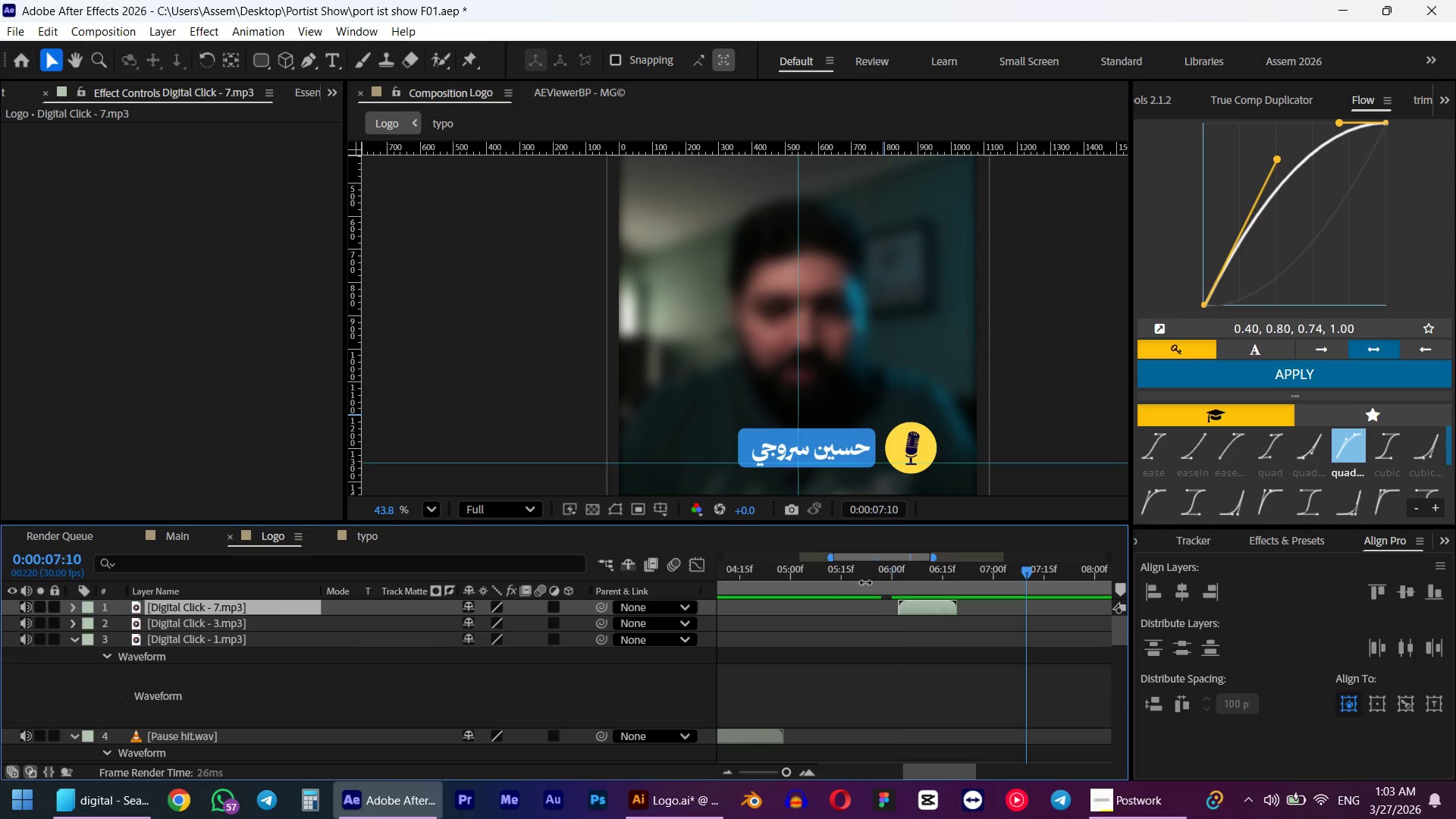 
left_click([865, 582])
 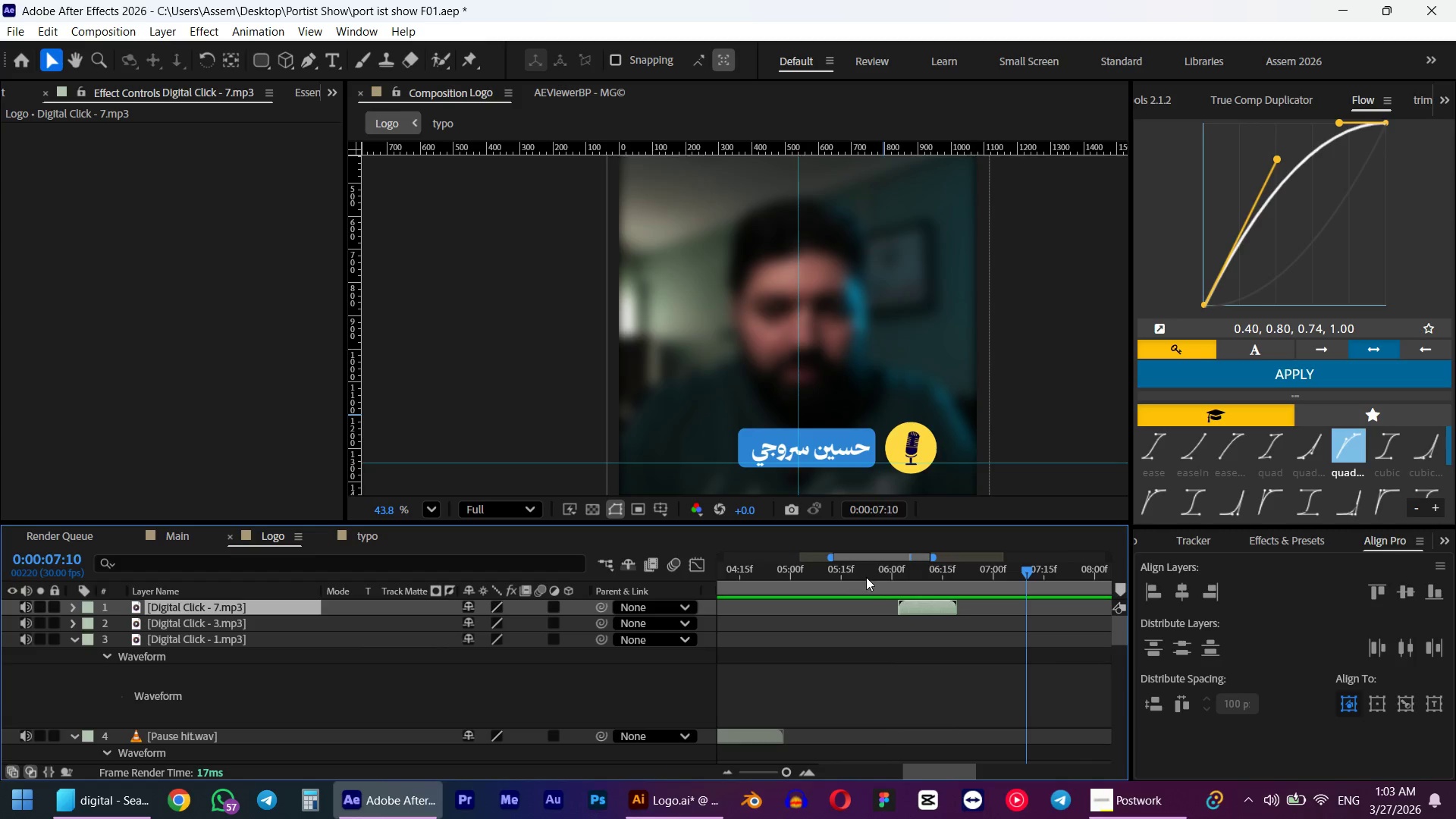 
left_click([868, 576])
 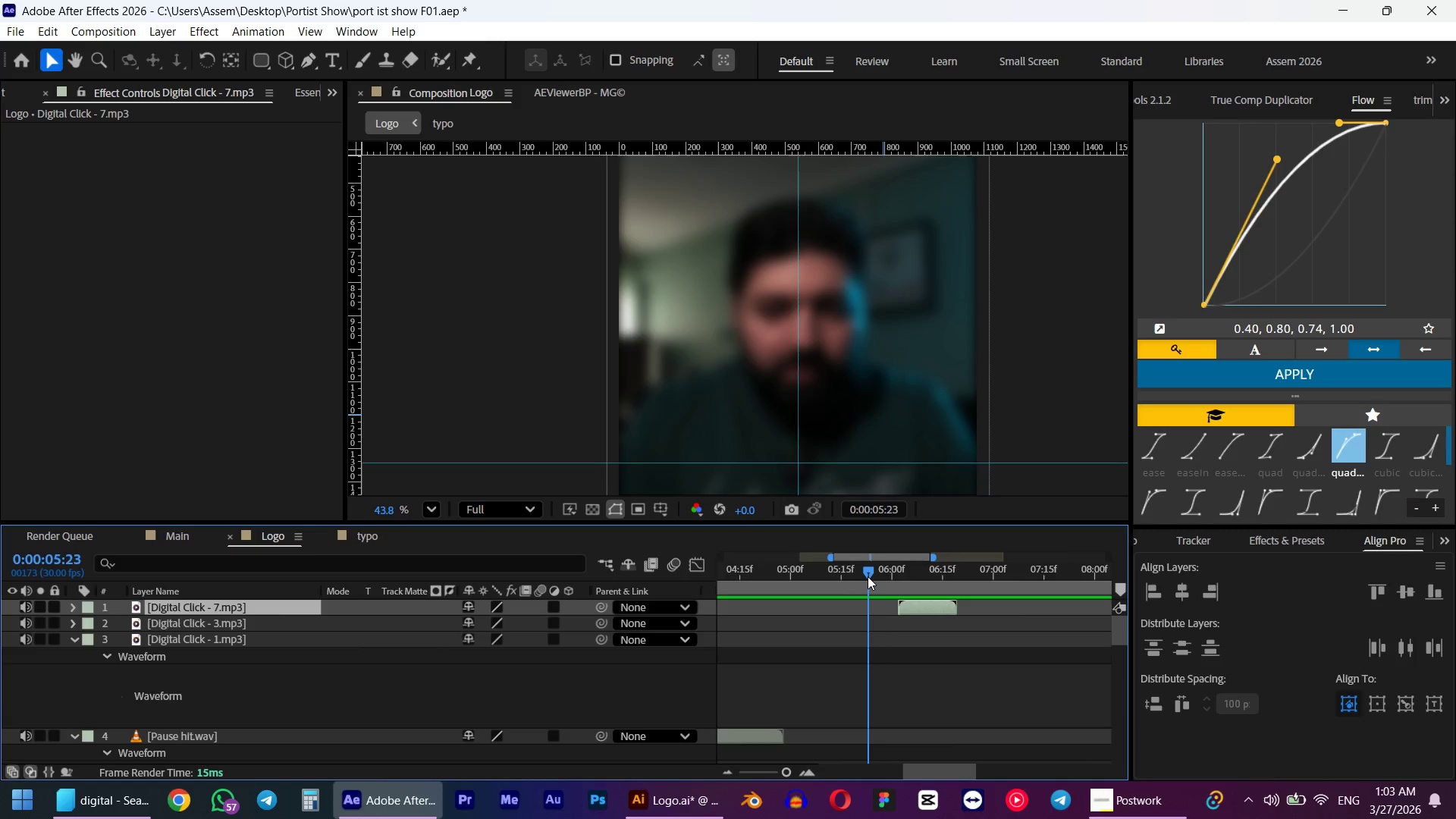 
key(Space)
 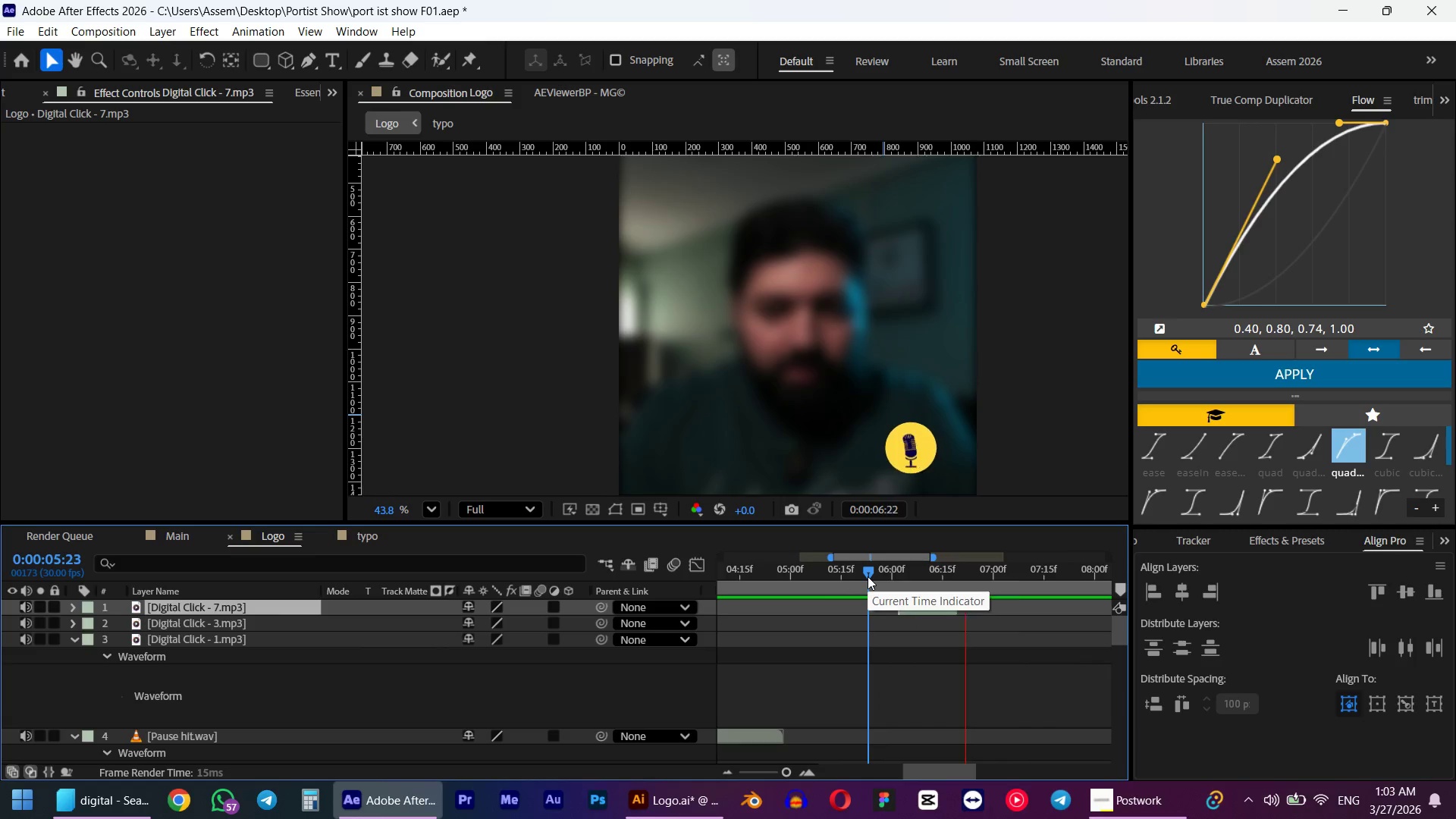 
key(Space)
 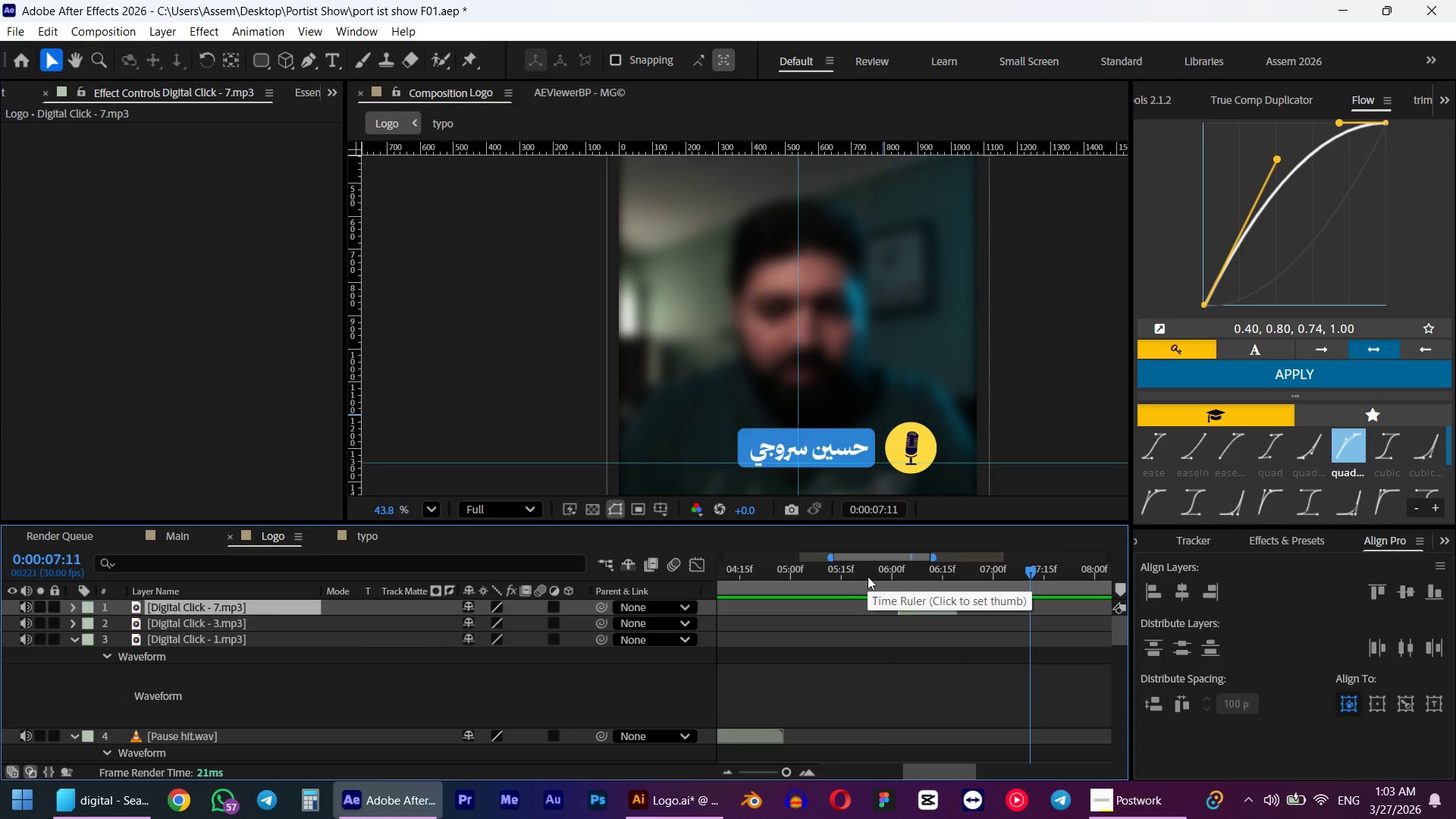 
left_click([868, 576])
 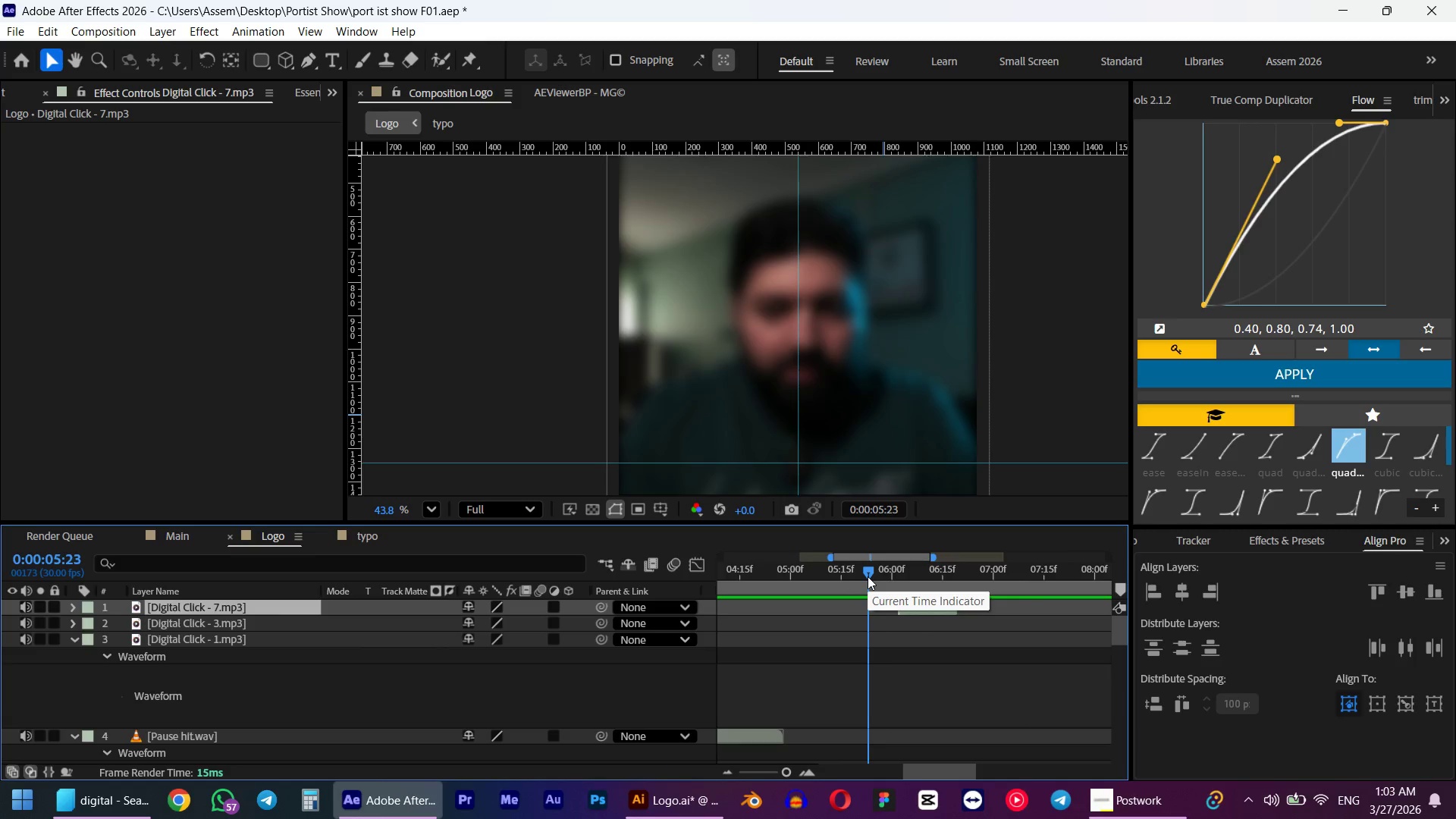 
key(Space)
 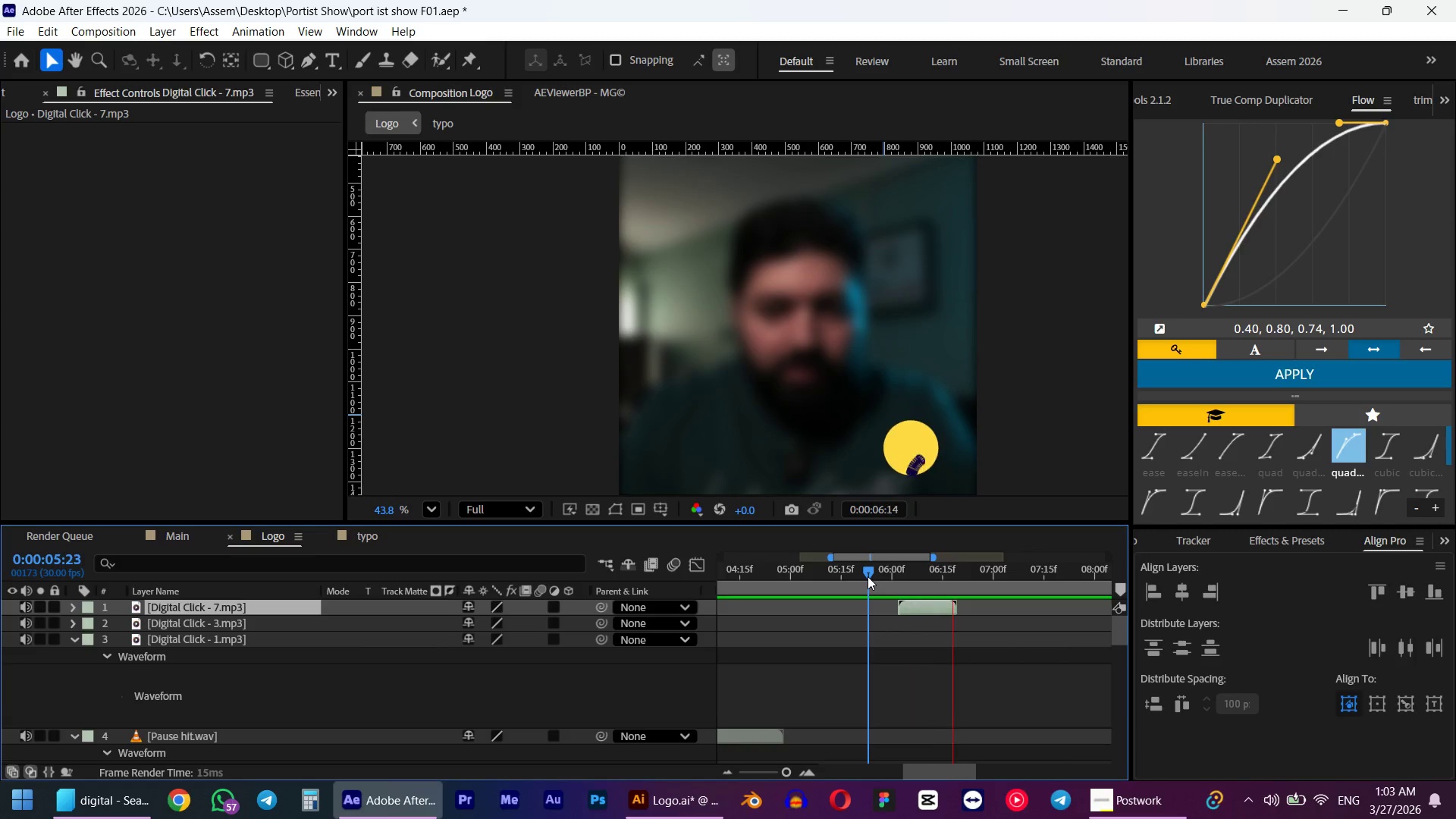 
key(Space)
 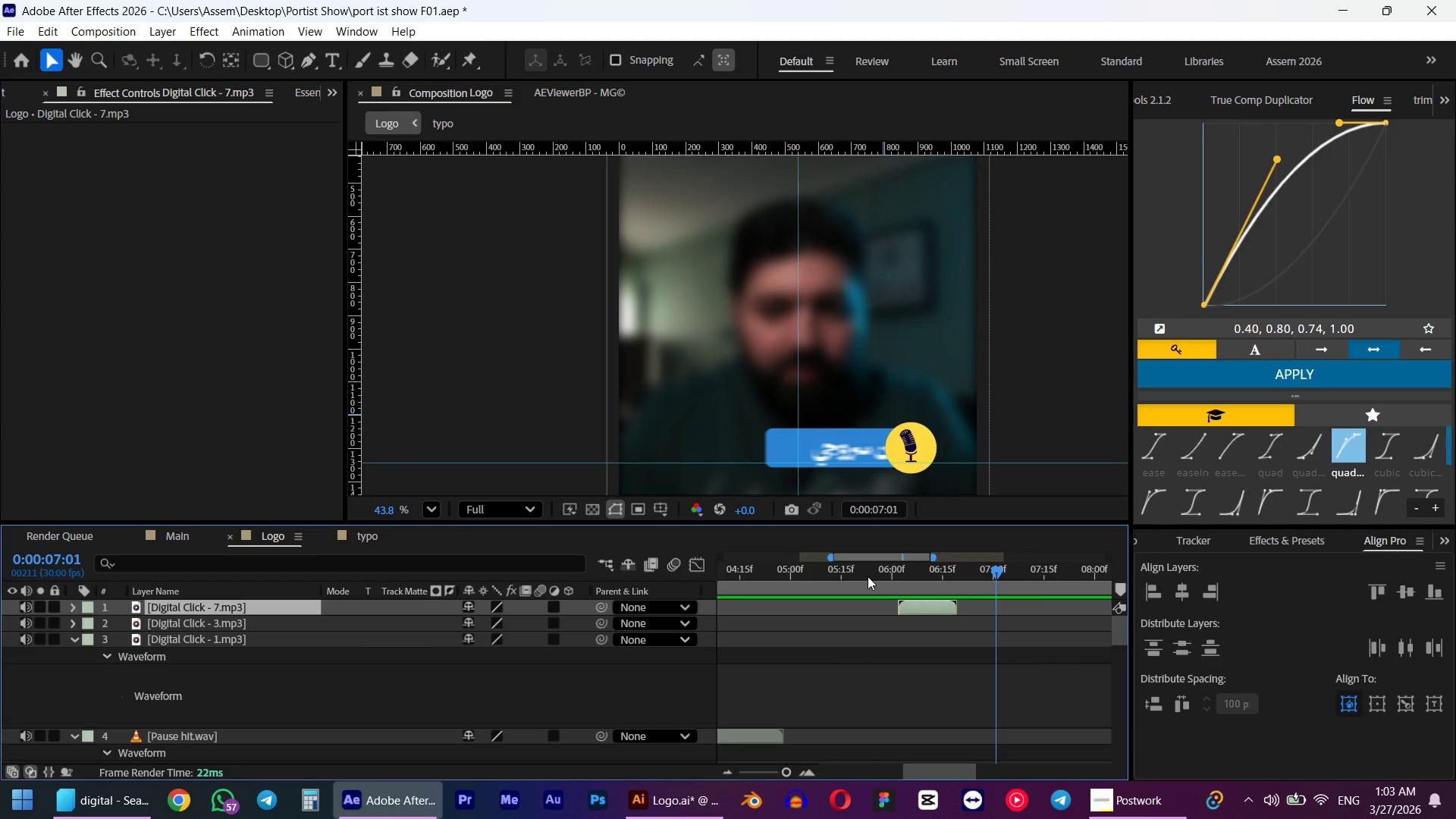 
left_click_drag(start_coordinate=[868, 576], to_coordinate=[916, 579])
 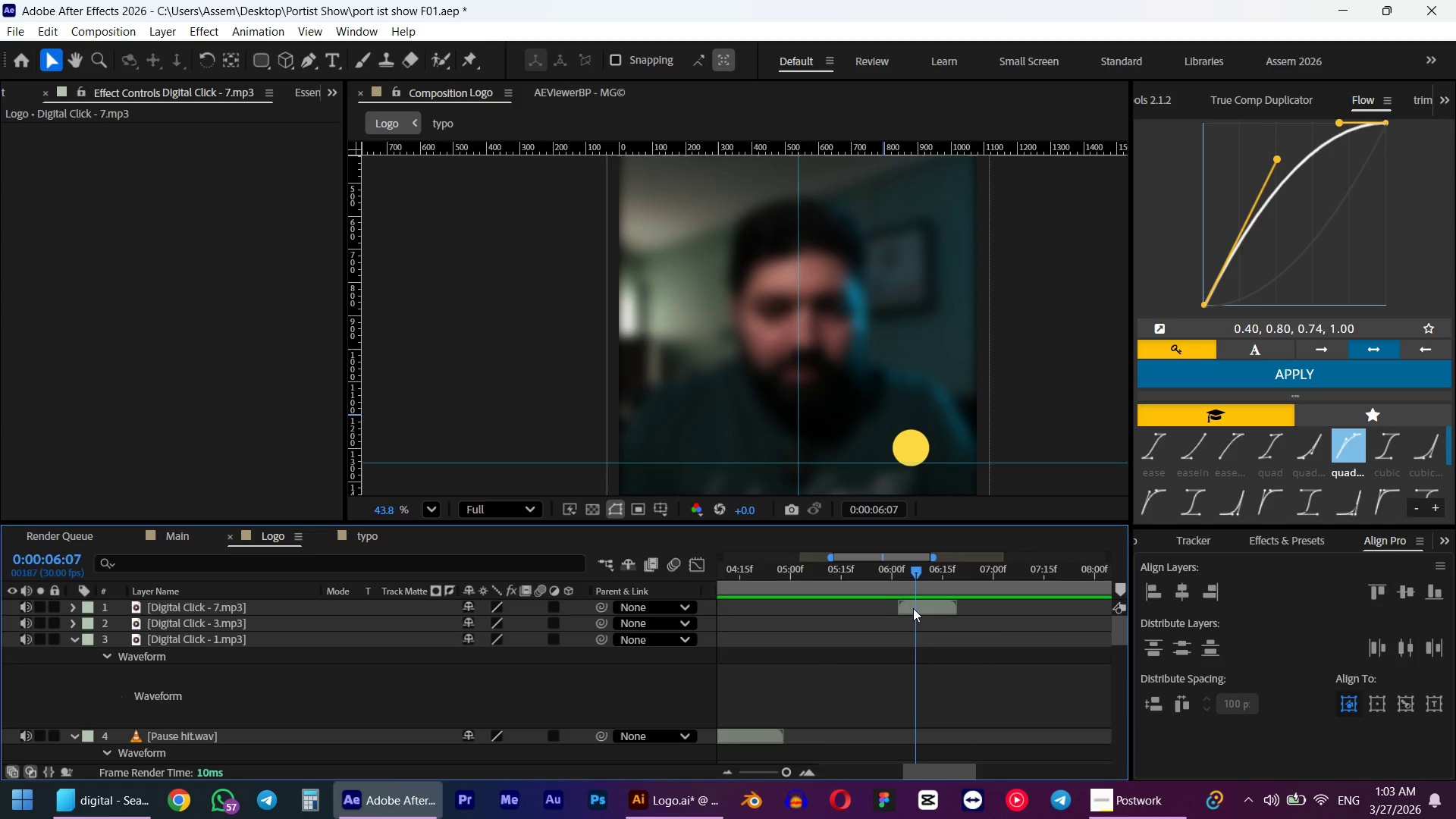 
left_click_drag(start_coordinate=[913, 608], to_coordinate=[933, 607])
 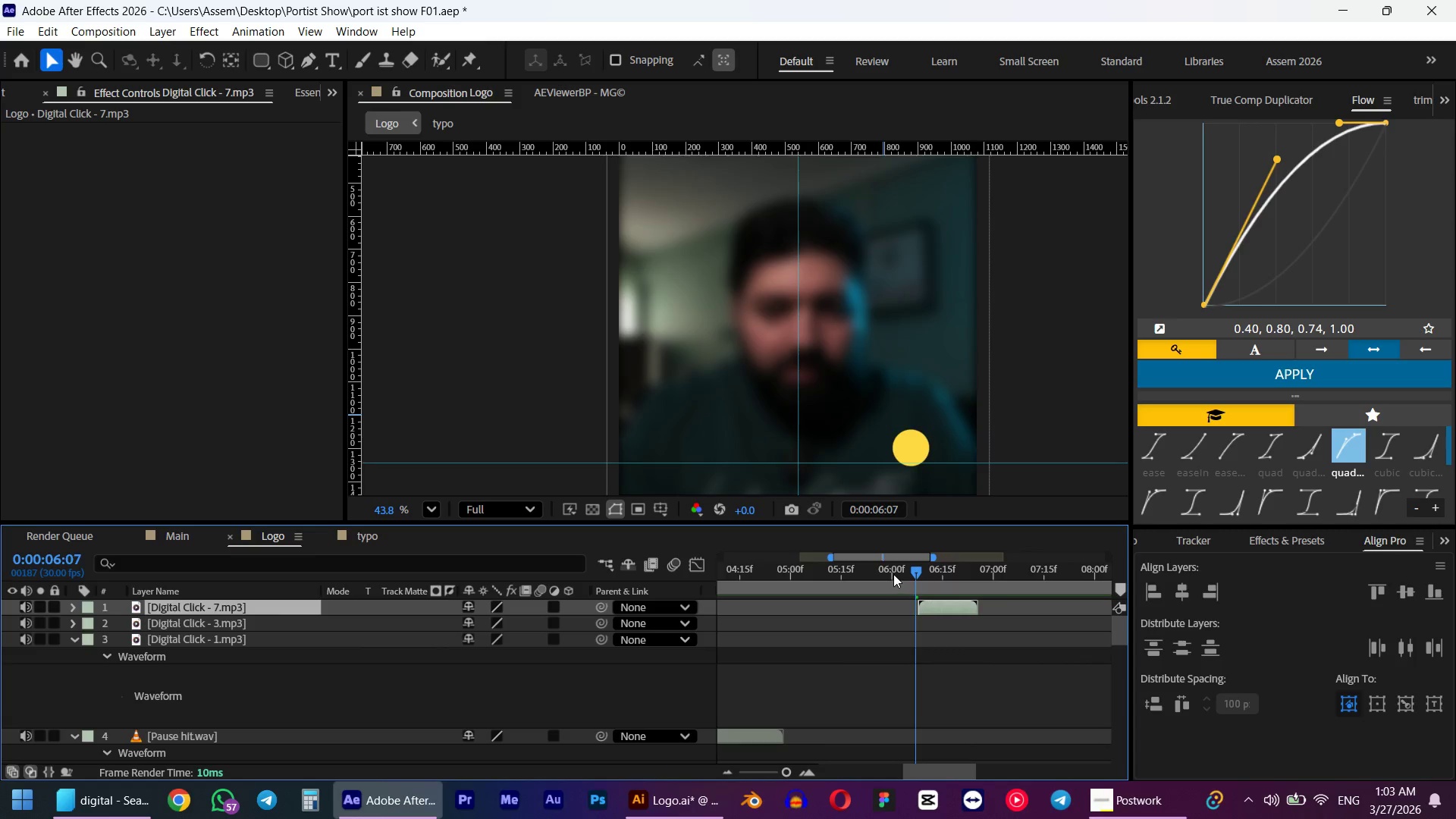 
left_click([893, 574])
 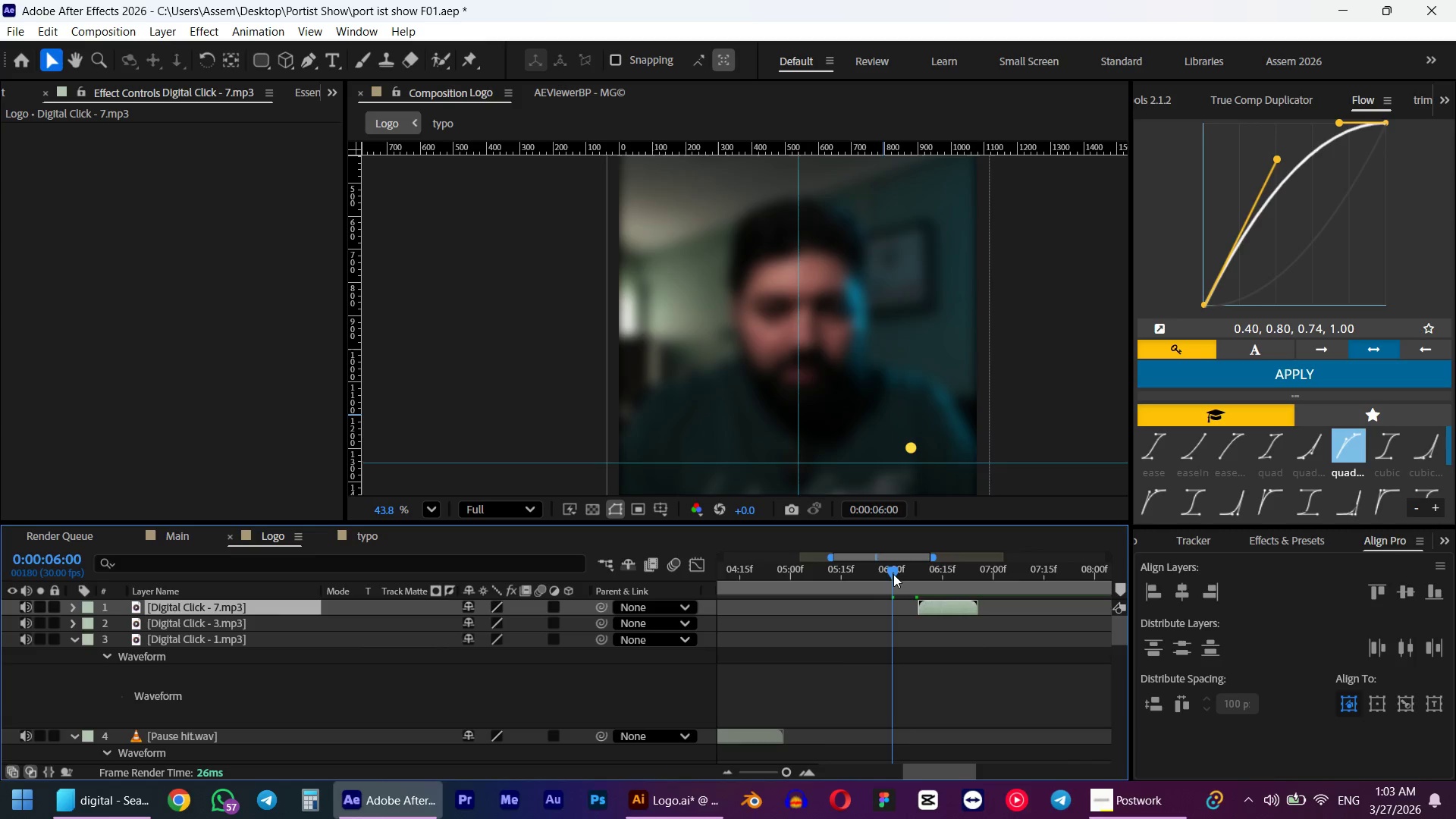 
key(Space)
 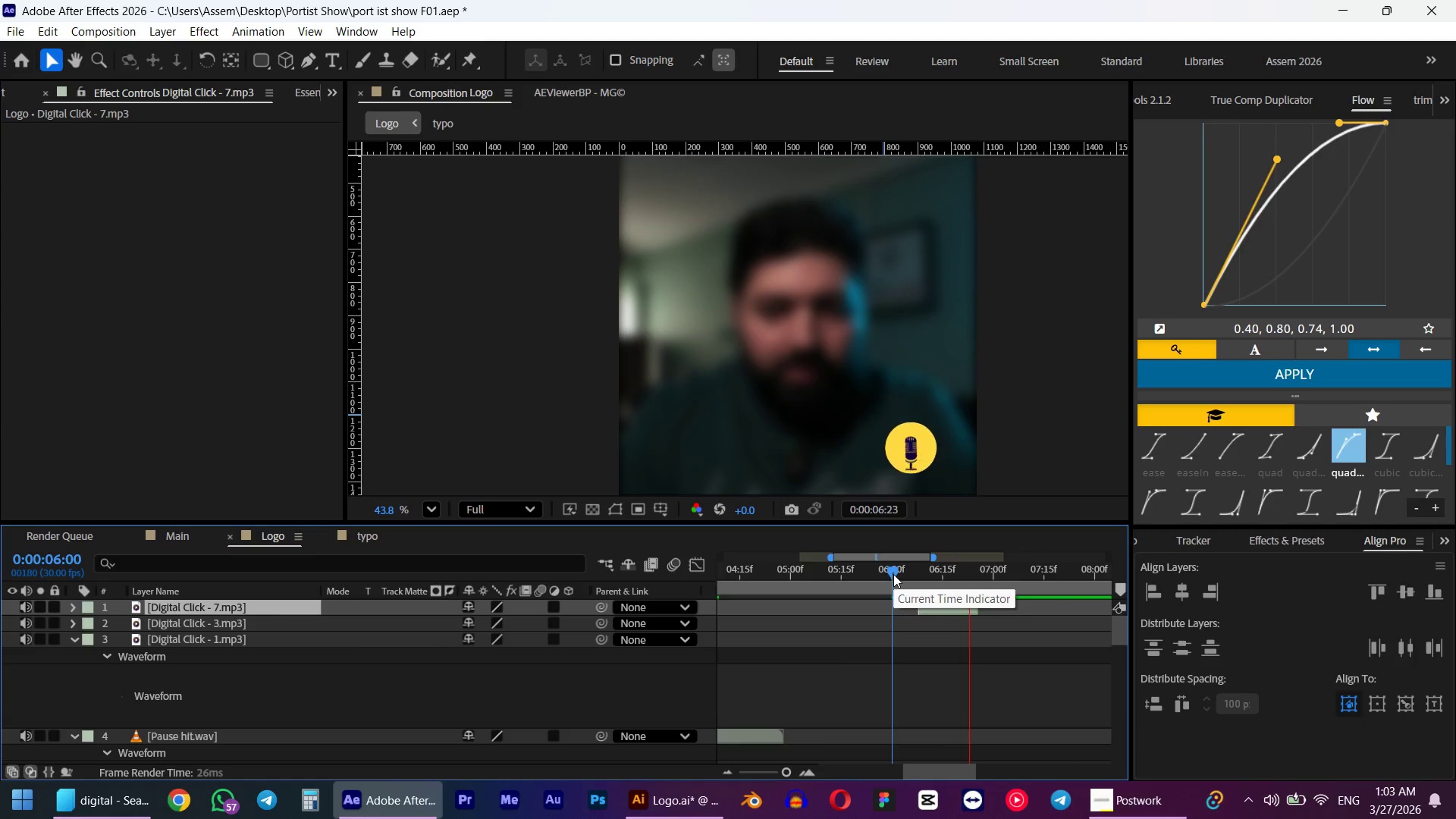 
key(Space)
 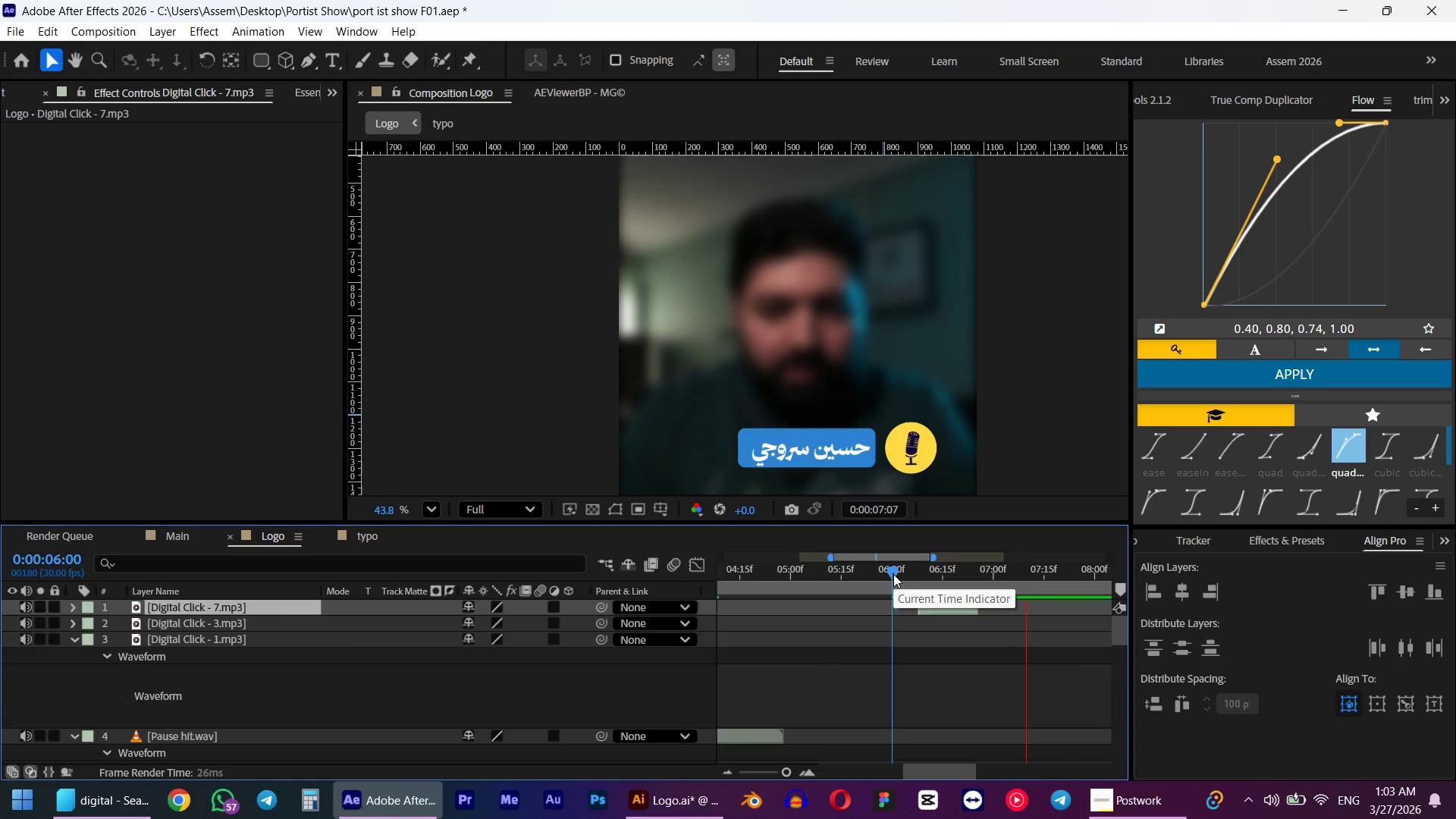 
left_click([893, 574])
 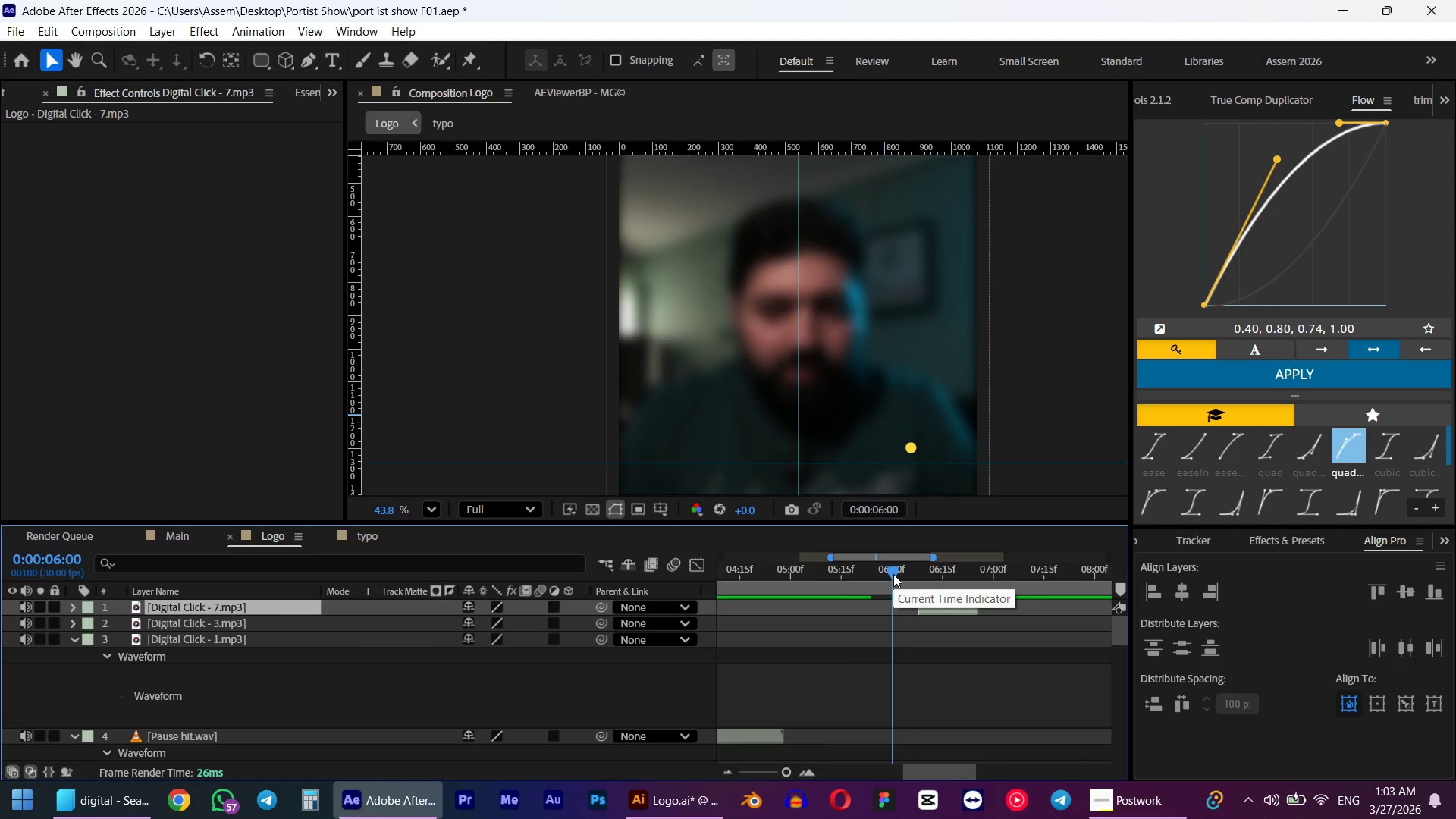 
key(Space)
 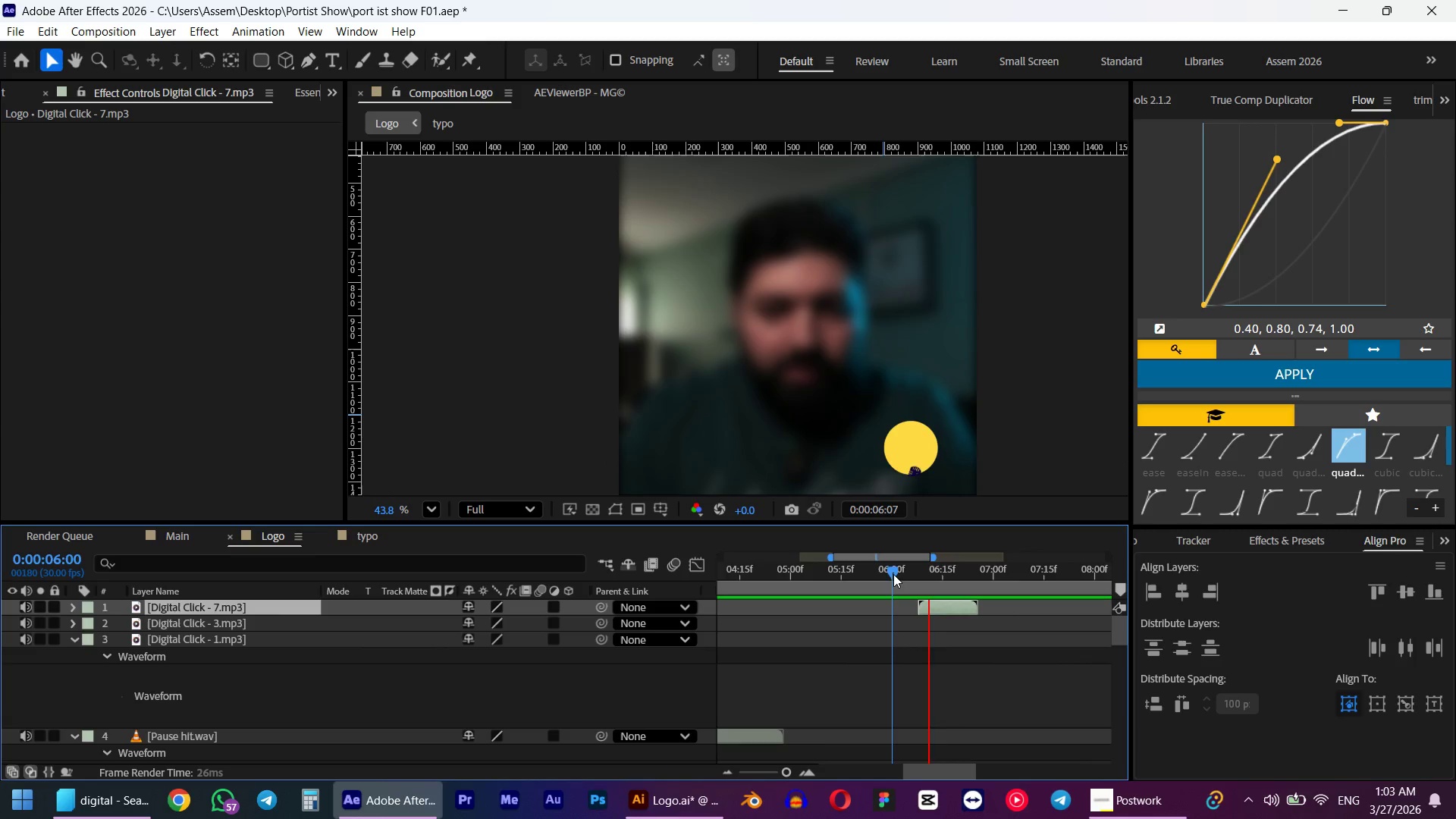 
key(Space)
 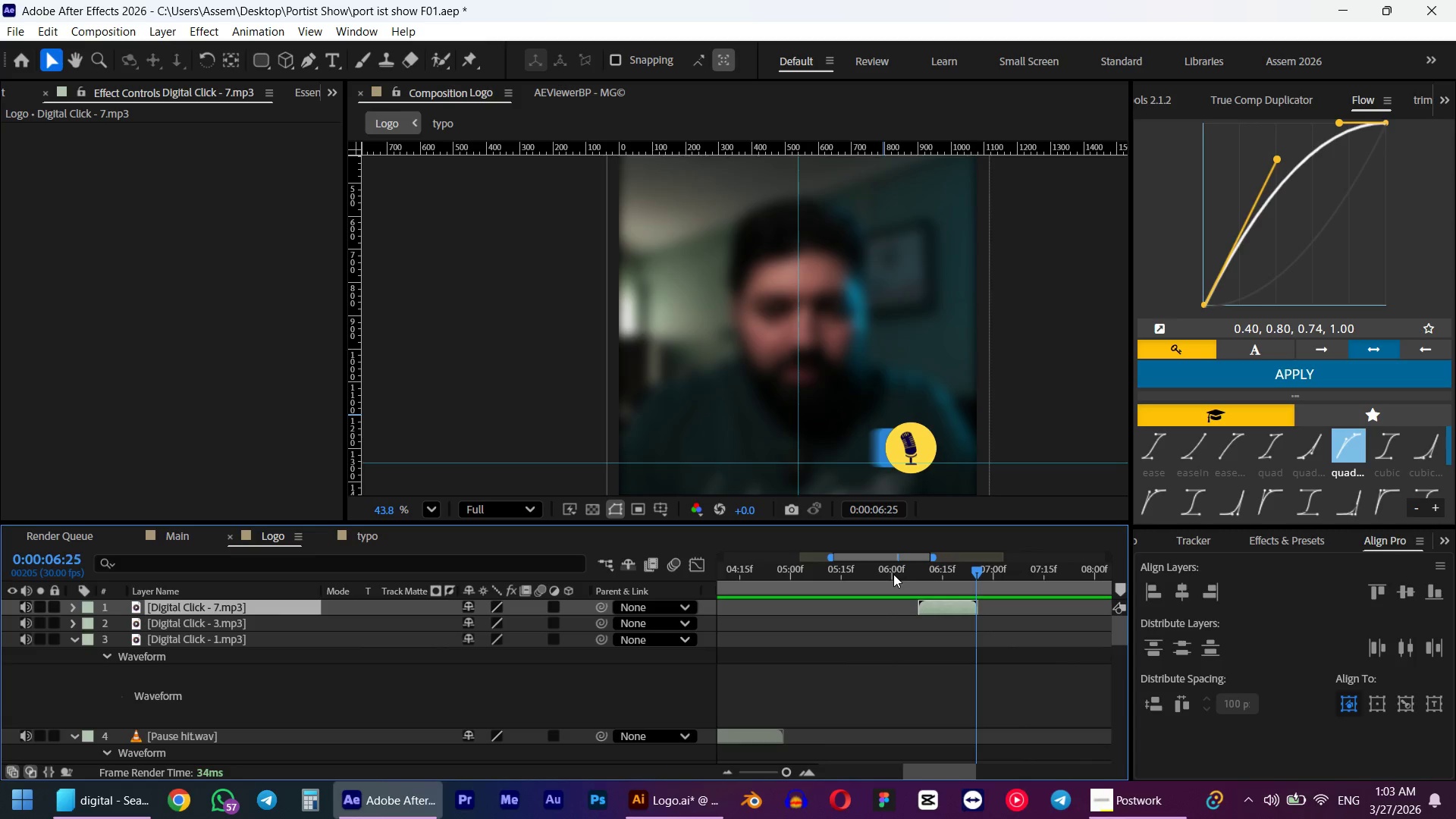 
key(Alt+AltLeft)
 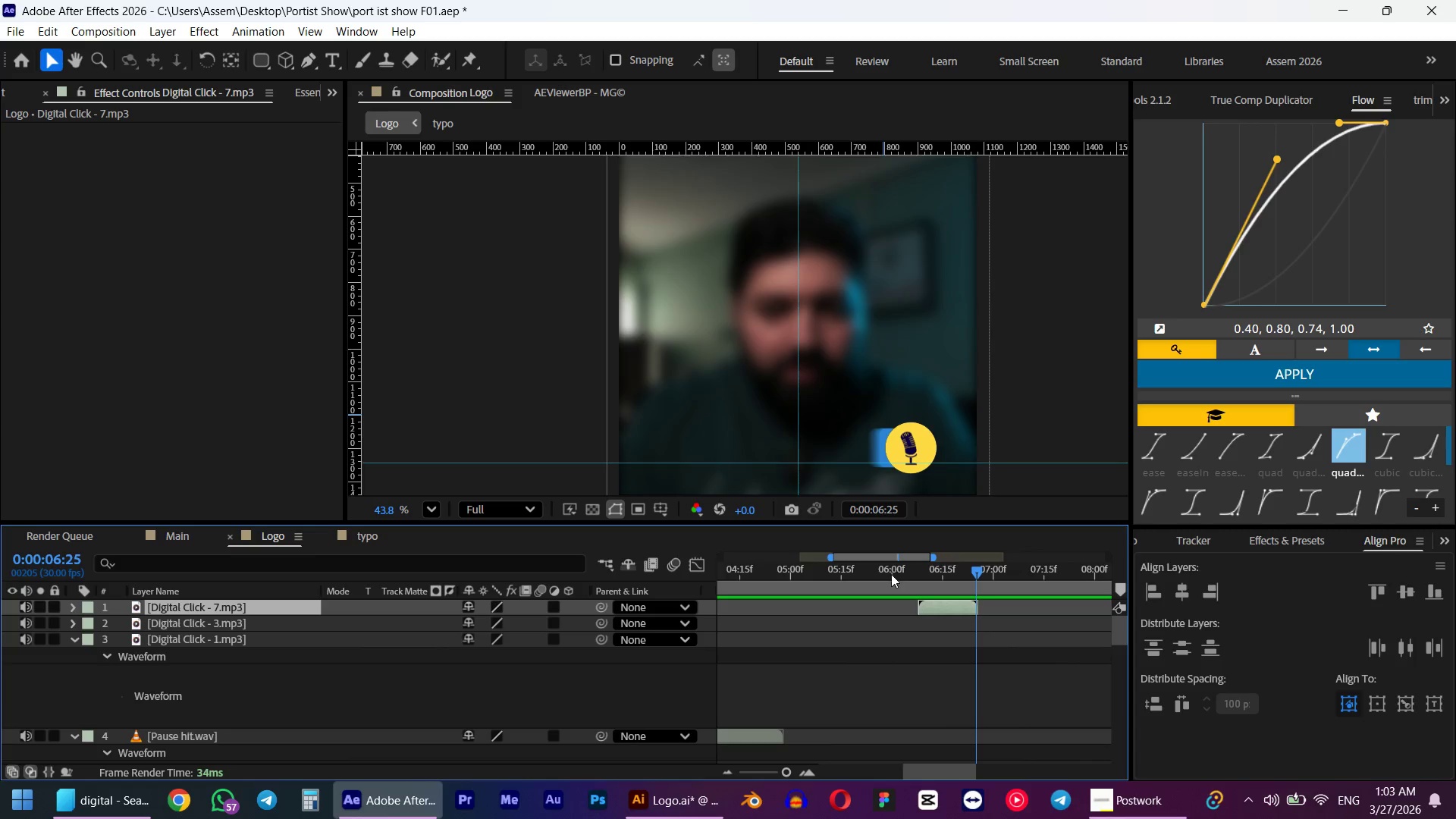 
key(Alt+Tab)
 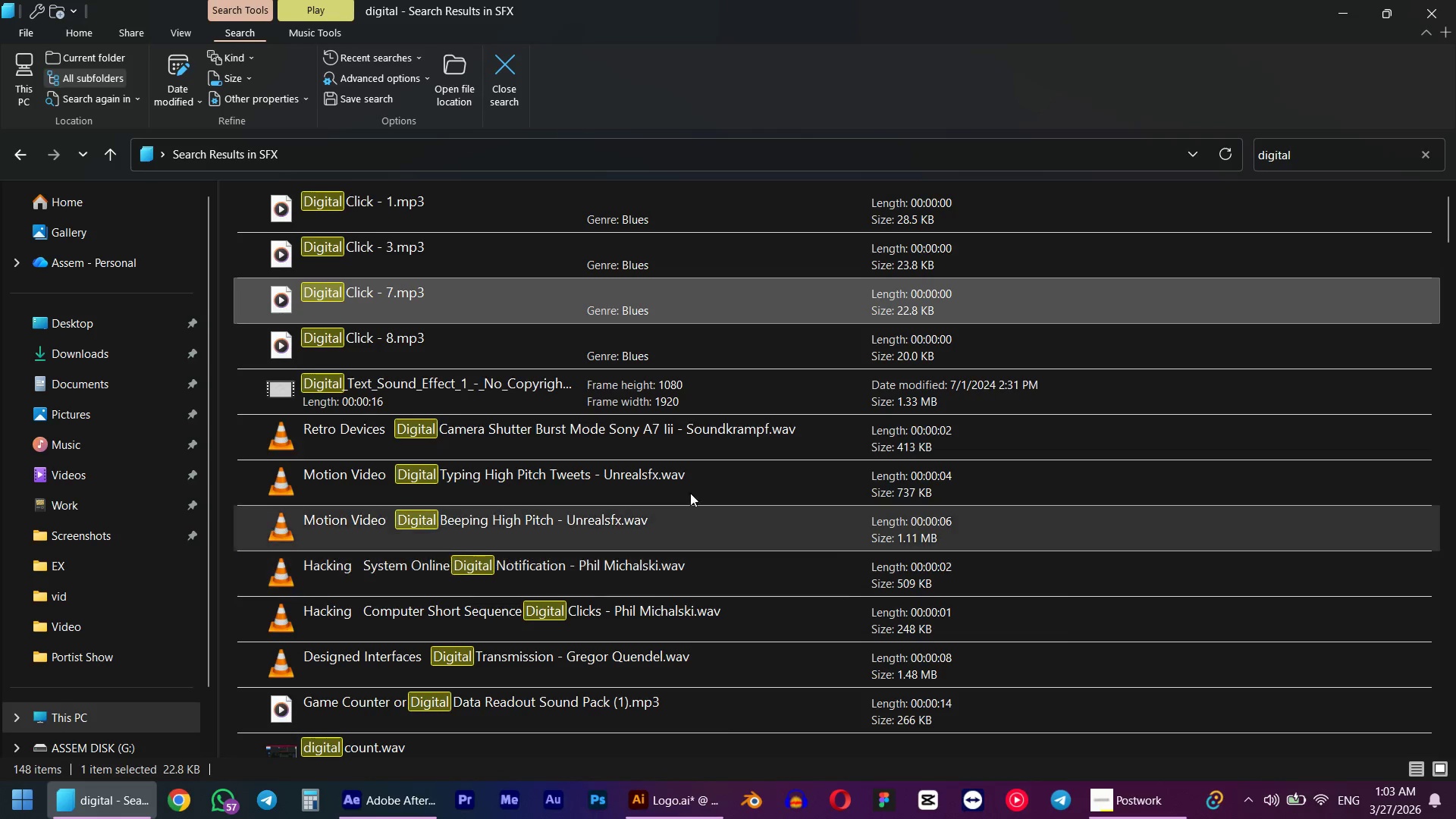 
left_click([364, 366])
 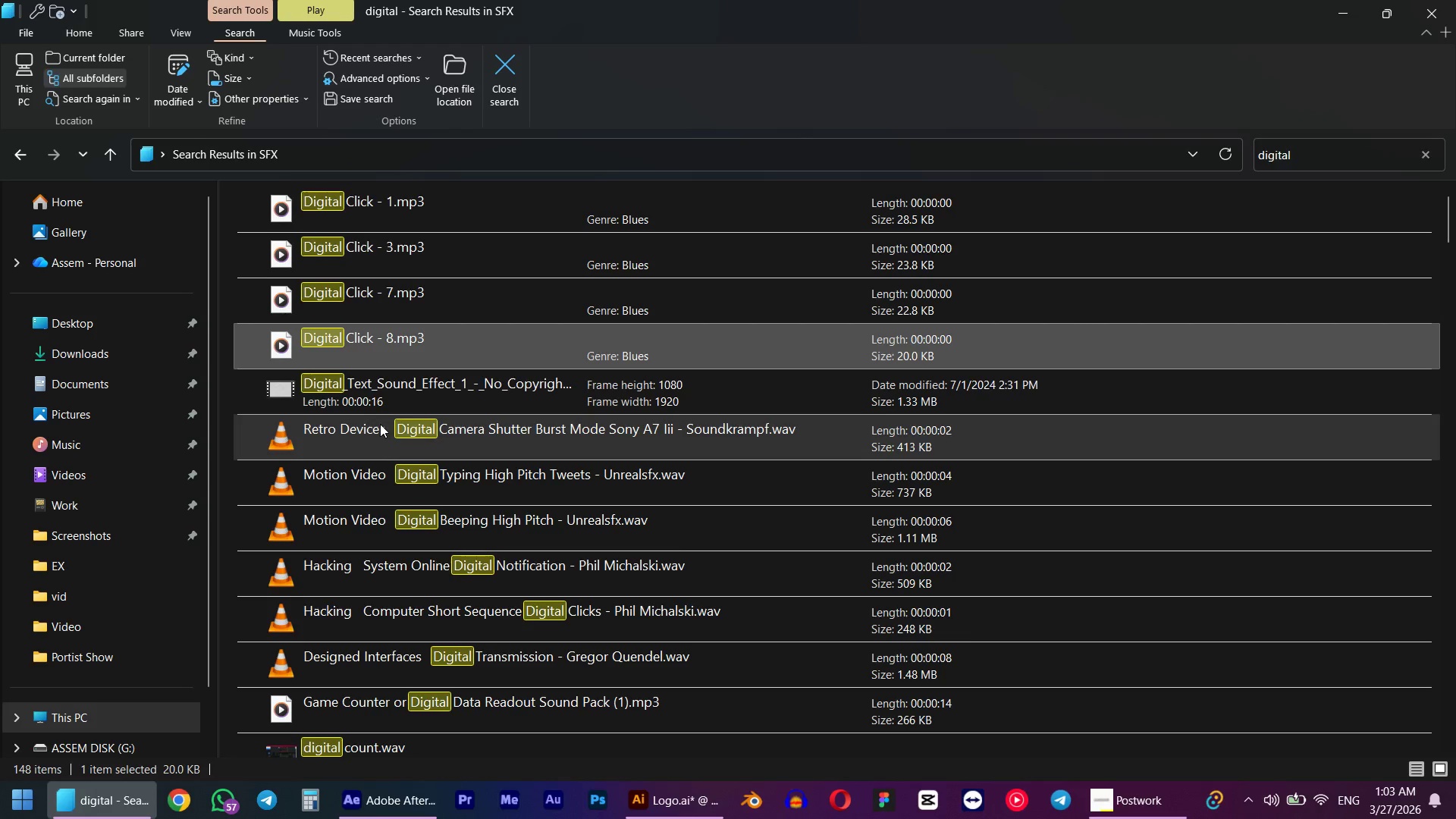 
left_click_drag(start_coordinate=[351, 352], to_coordinate=[912, 646])
 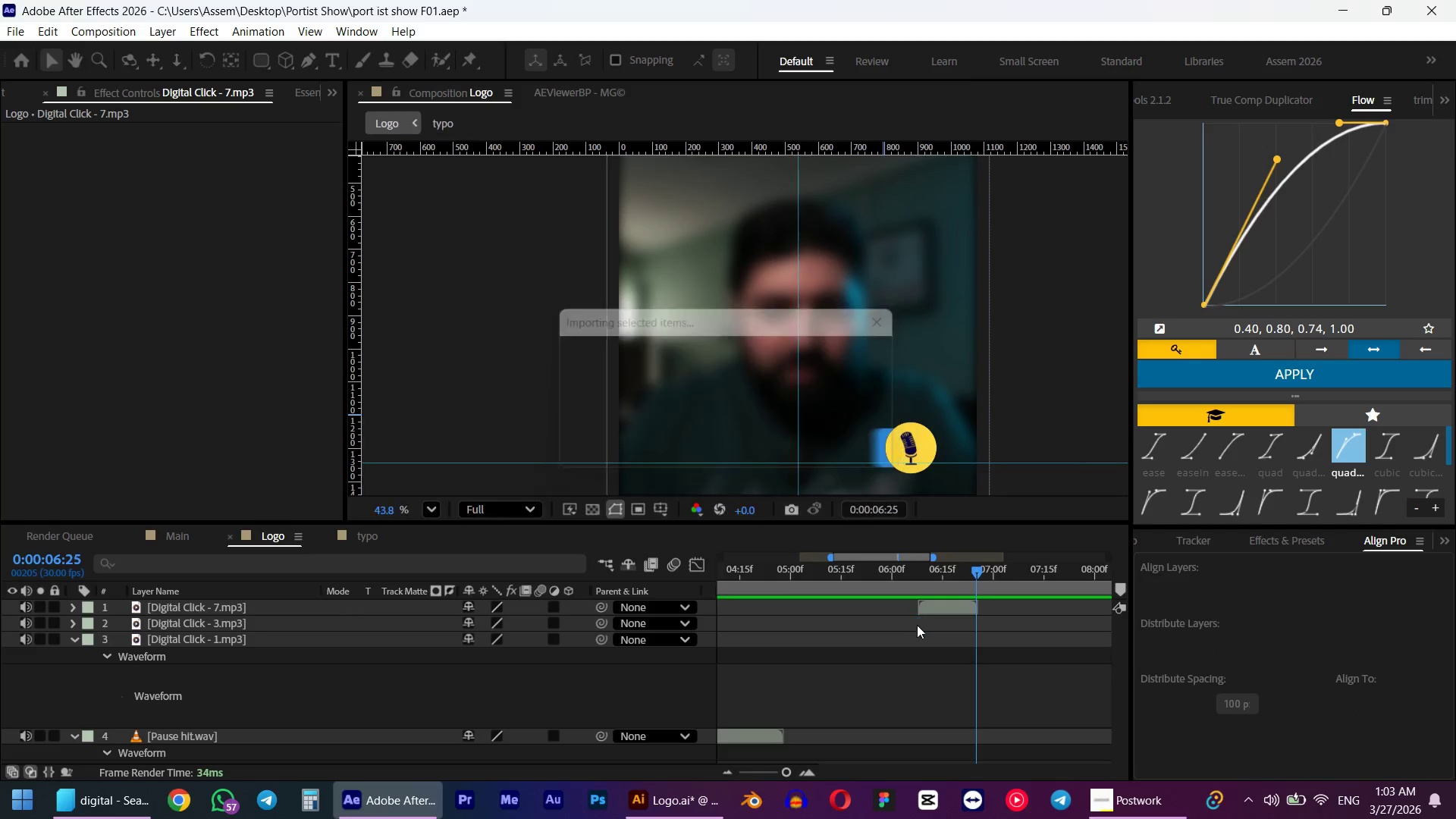 
key(Alt+AltLeft)
 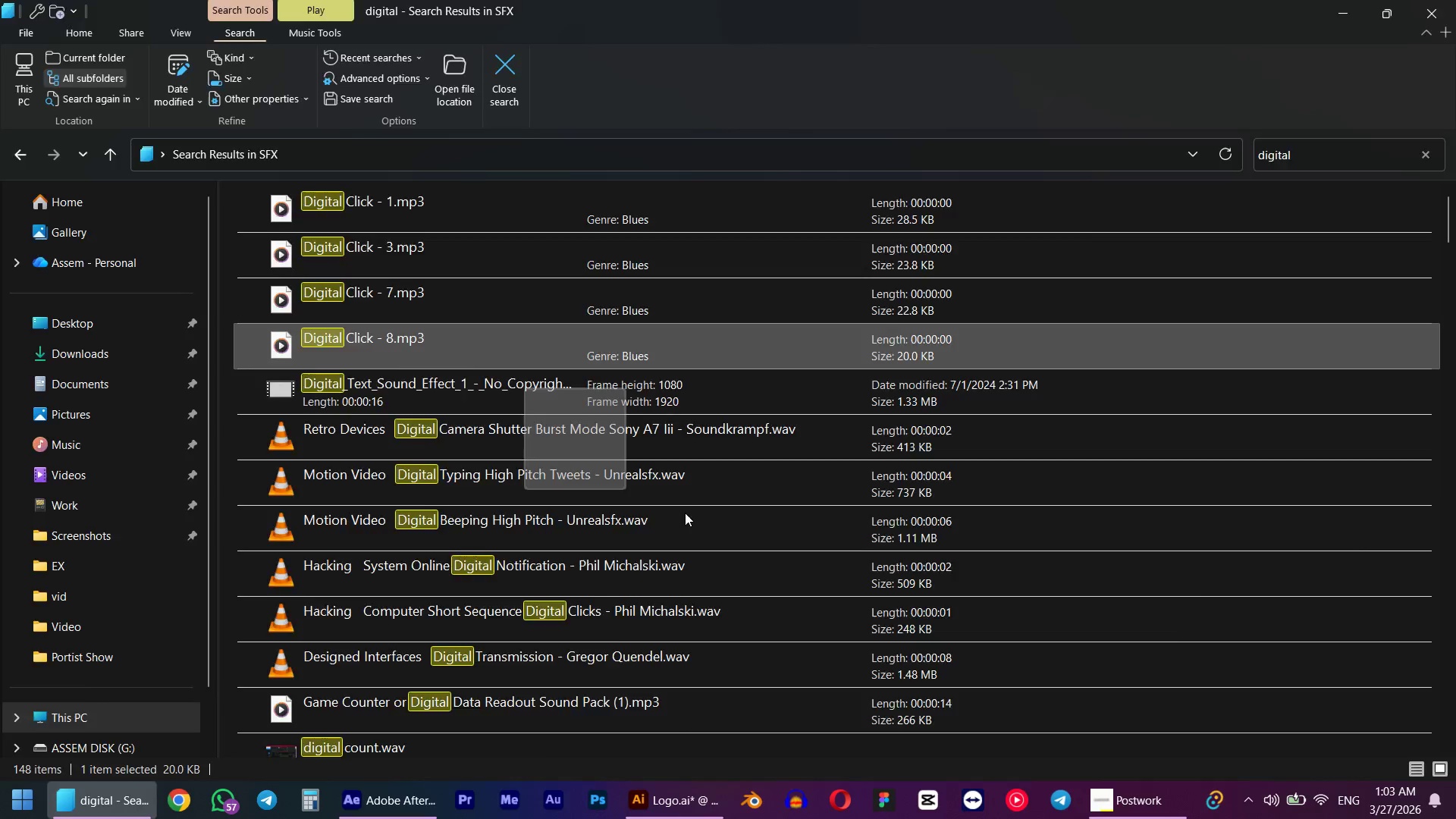 
key(Alt+Tab)
 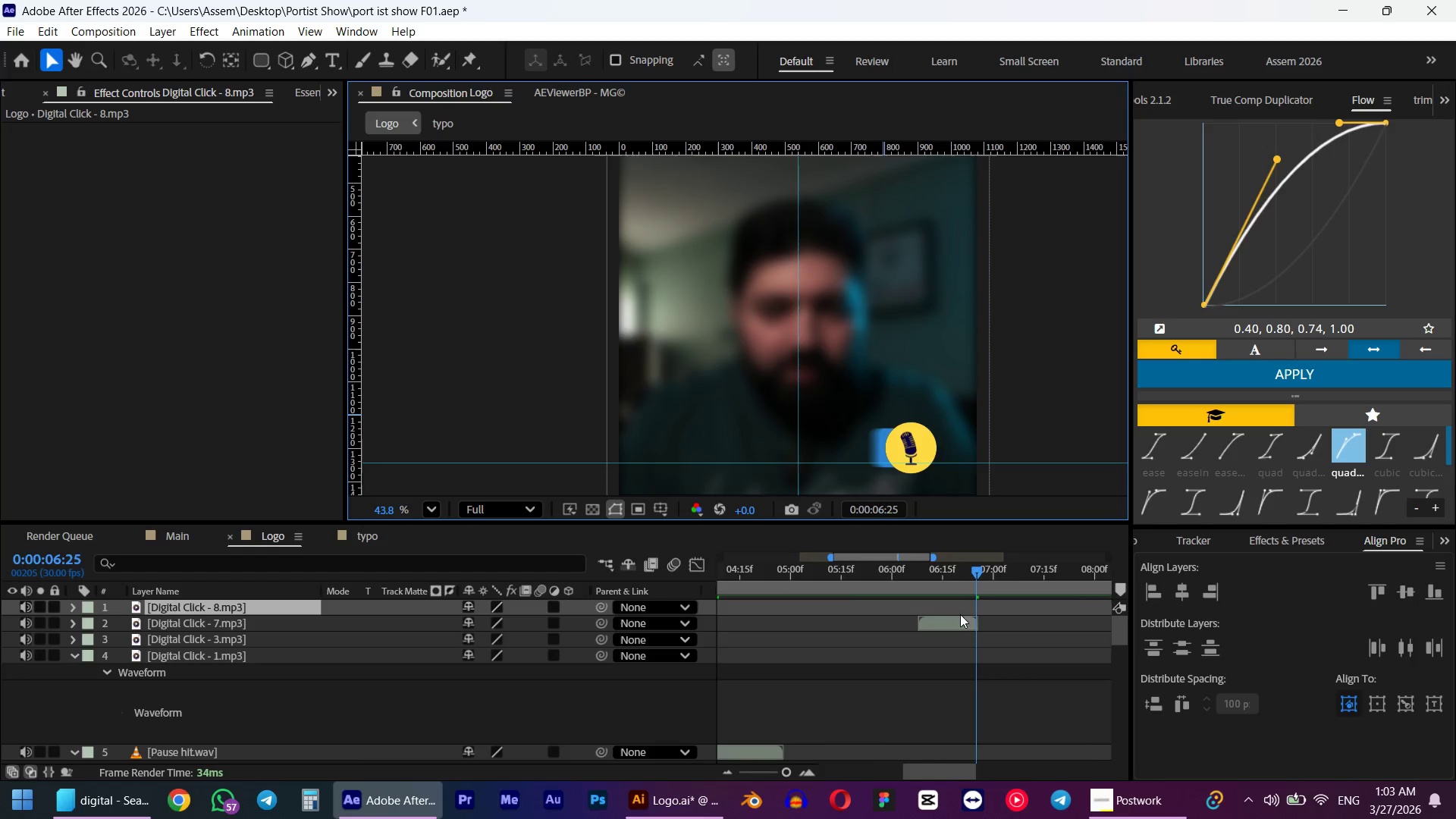 
hold_key(key=ShiftLeft, duration=1.33)
 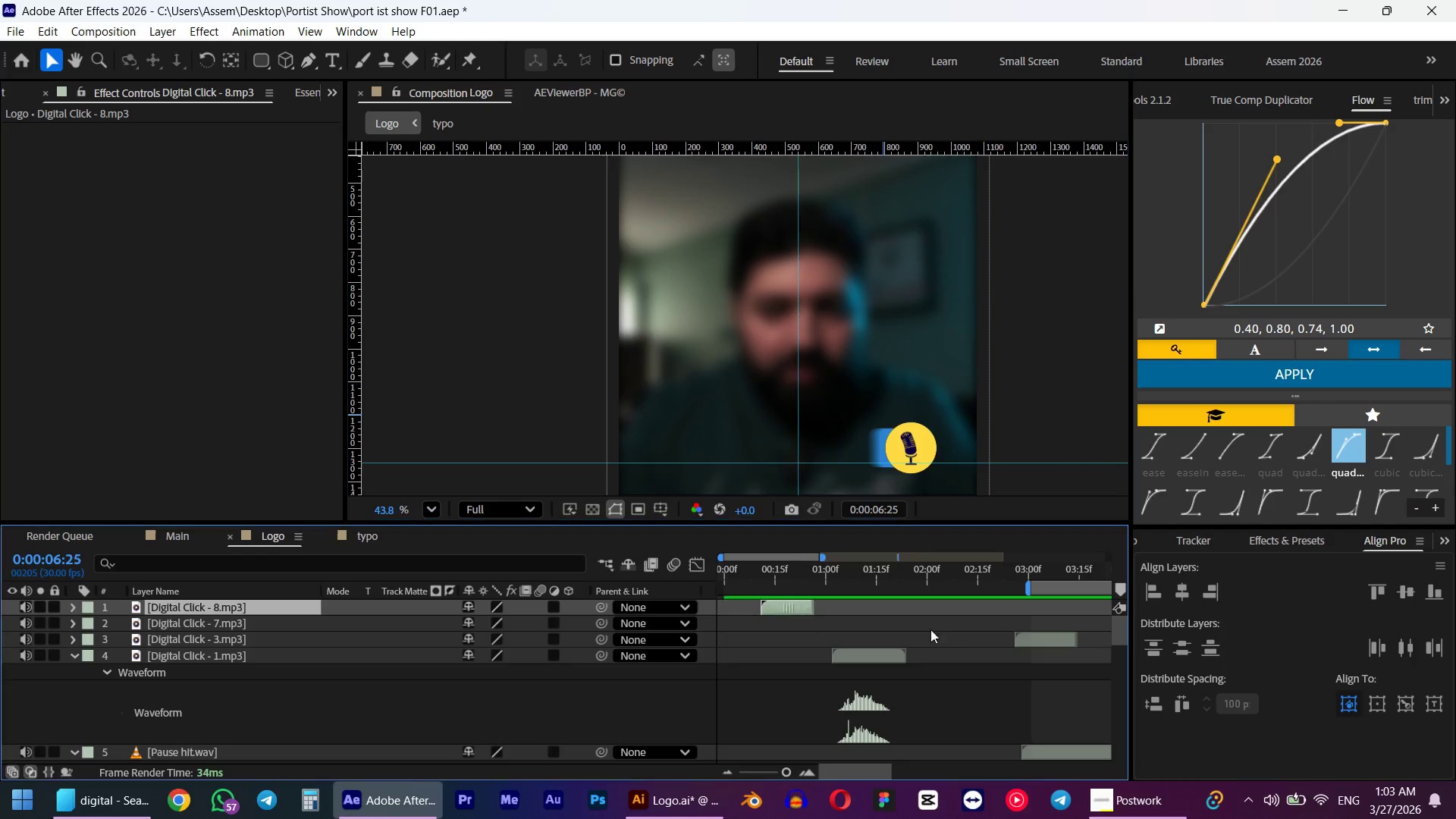 
hold_key(key=ShiftLeft, duration=10.73)
 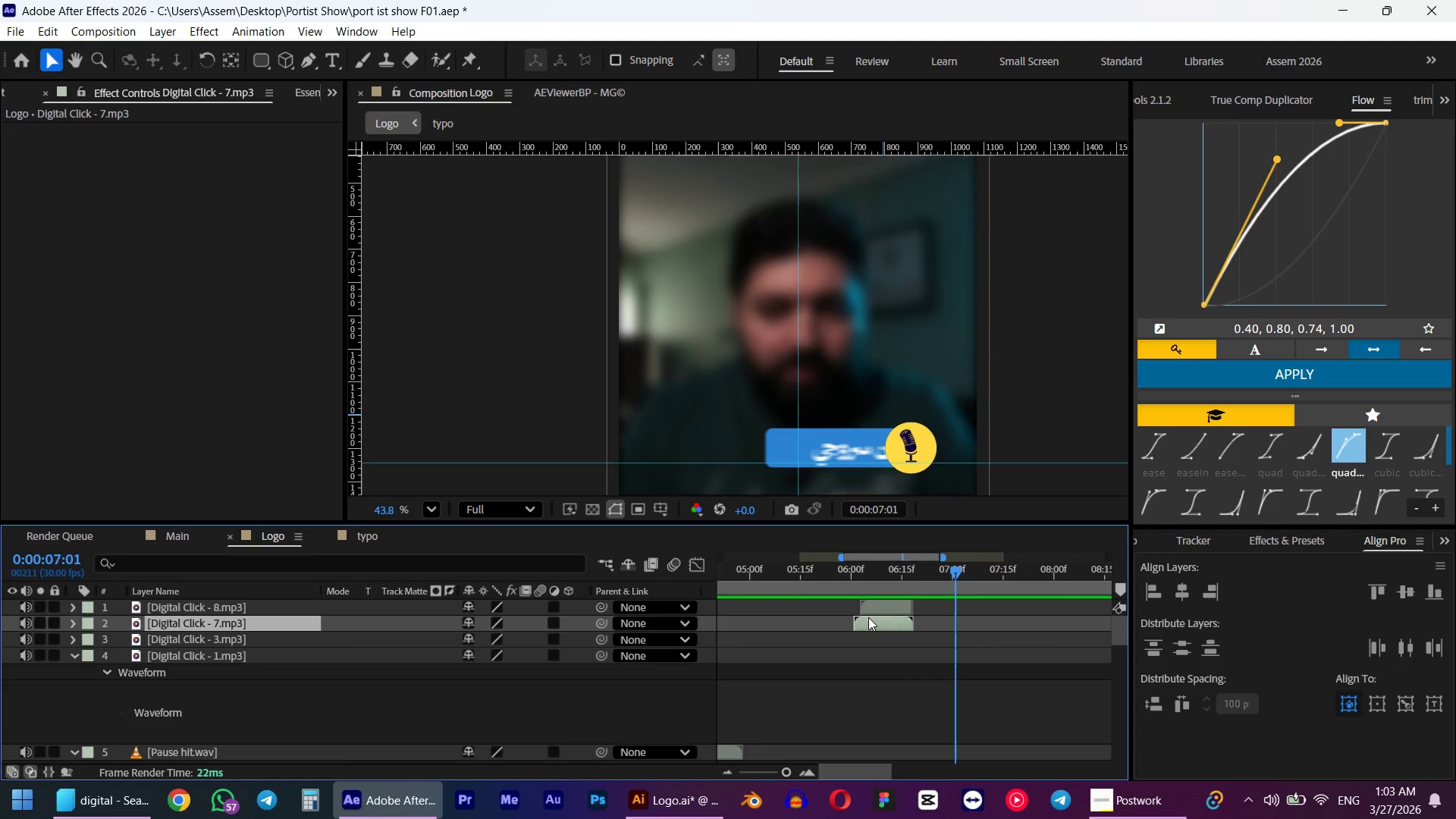 
scroll: coordinate [834, 625], scroll_direction: up, amount: 19.0
 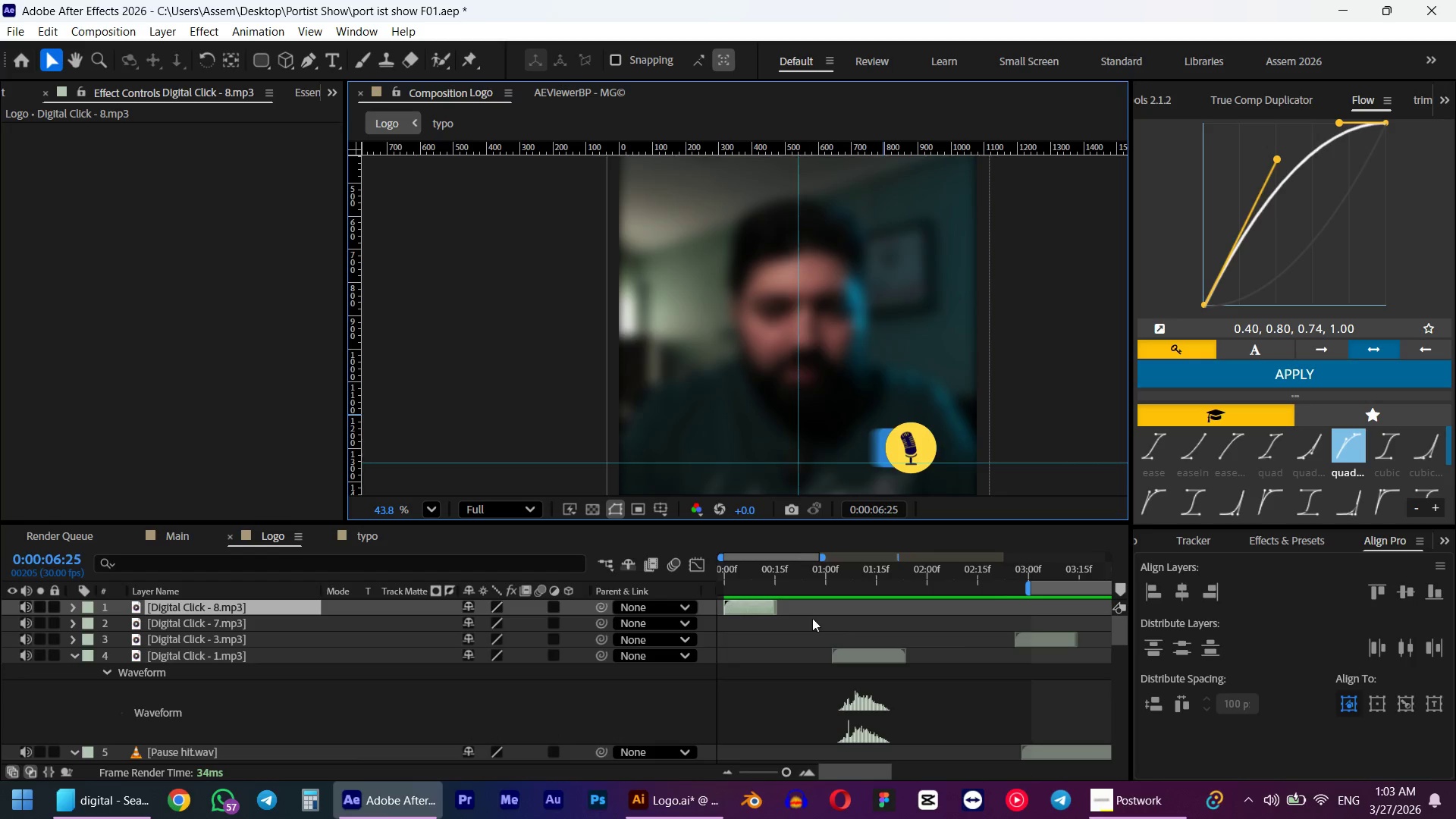 
left_click_drag(start_coordinate=[751, 605], to_coordinate=[890, 620])
 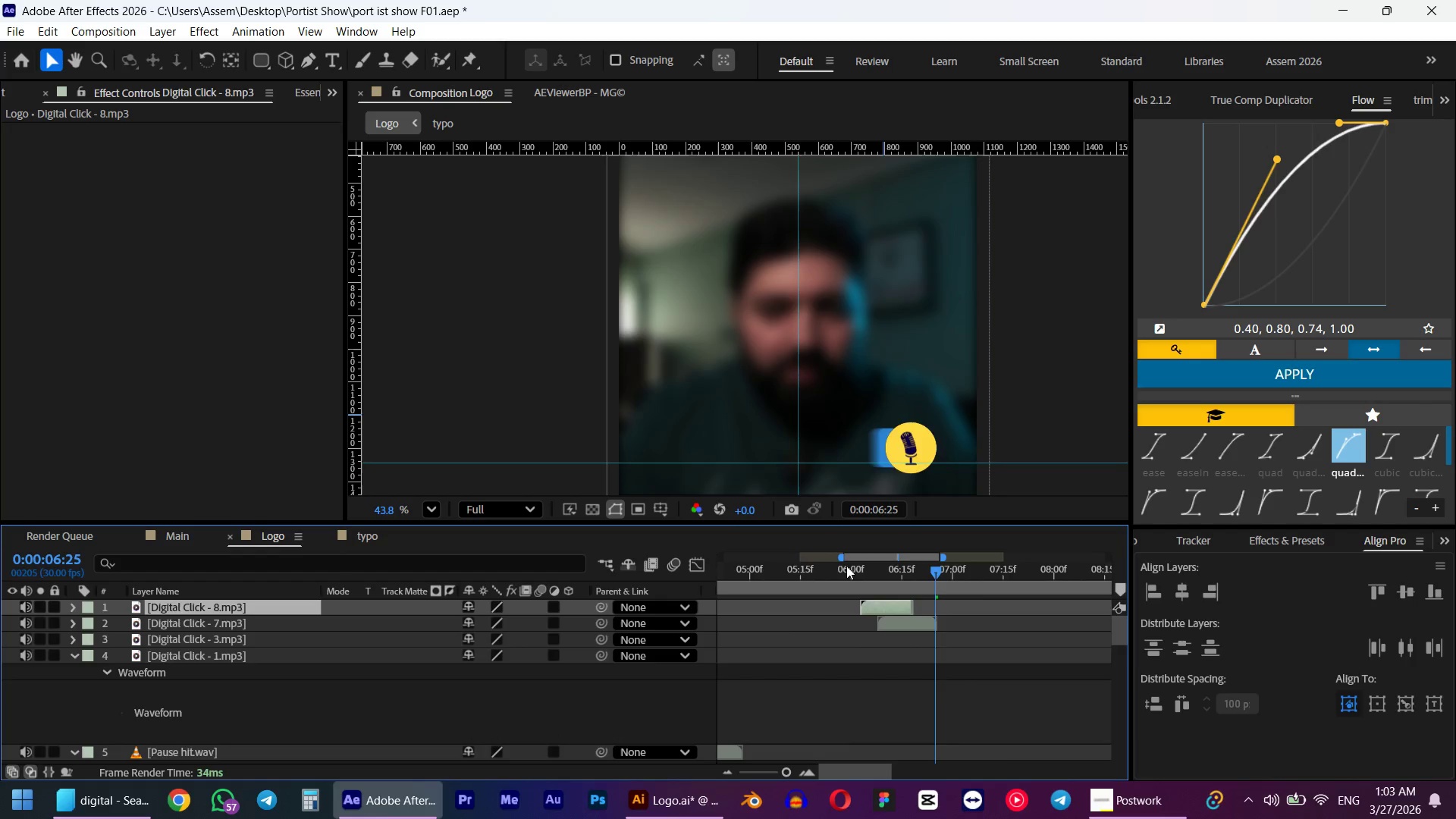 
left_click([846, 566])
 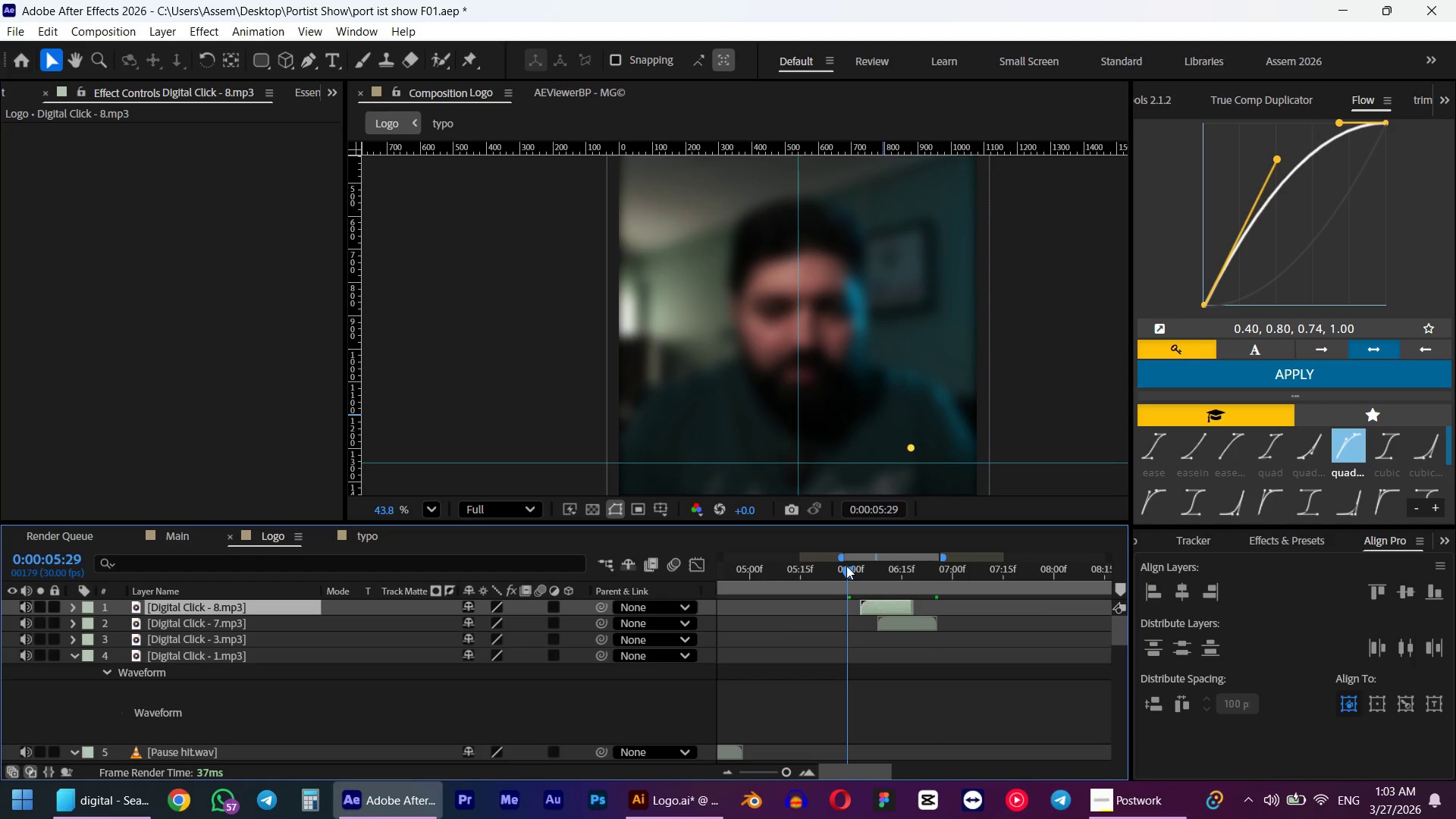 
key(Space)
 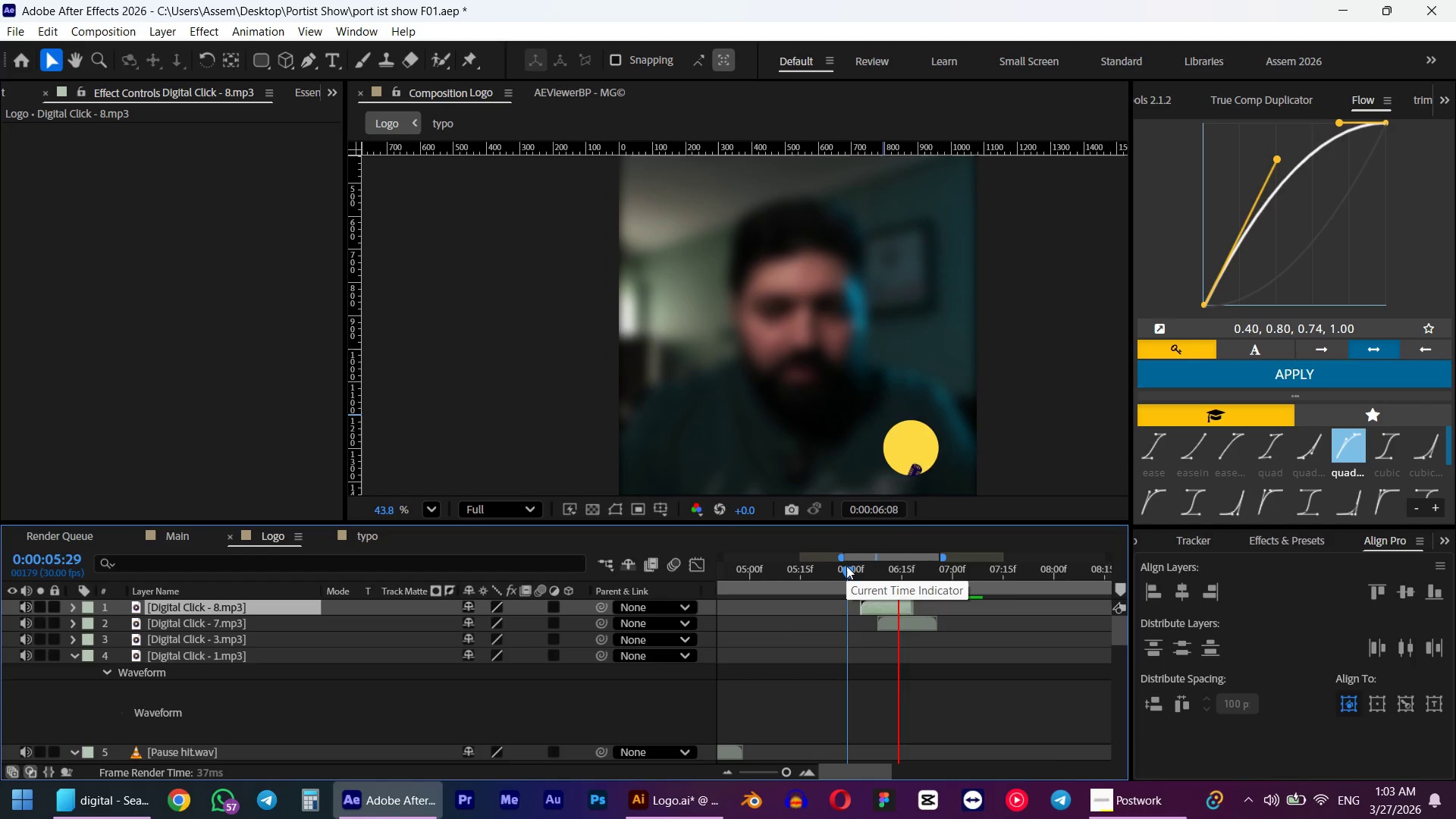 
key(Space)
 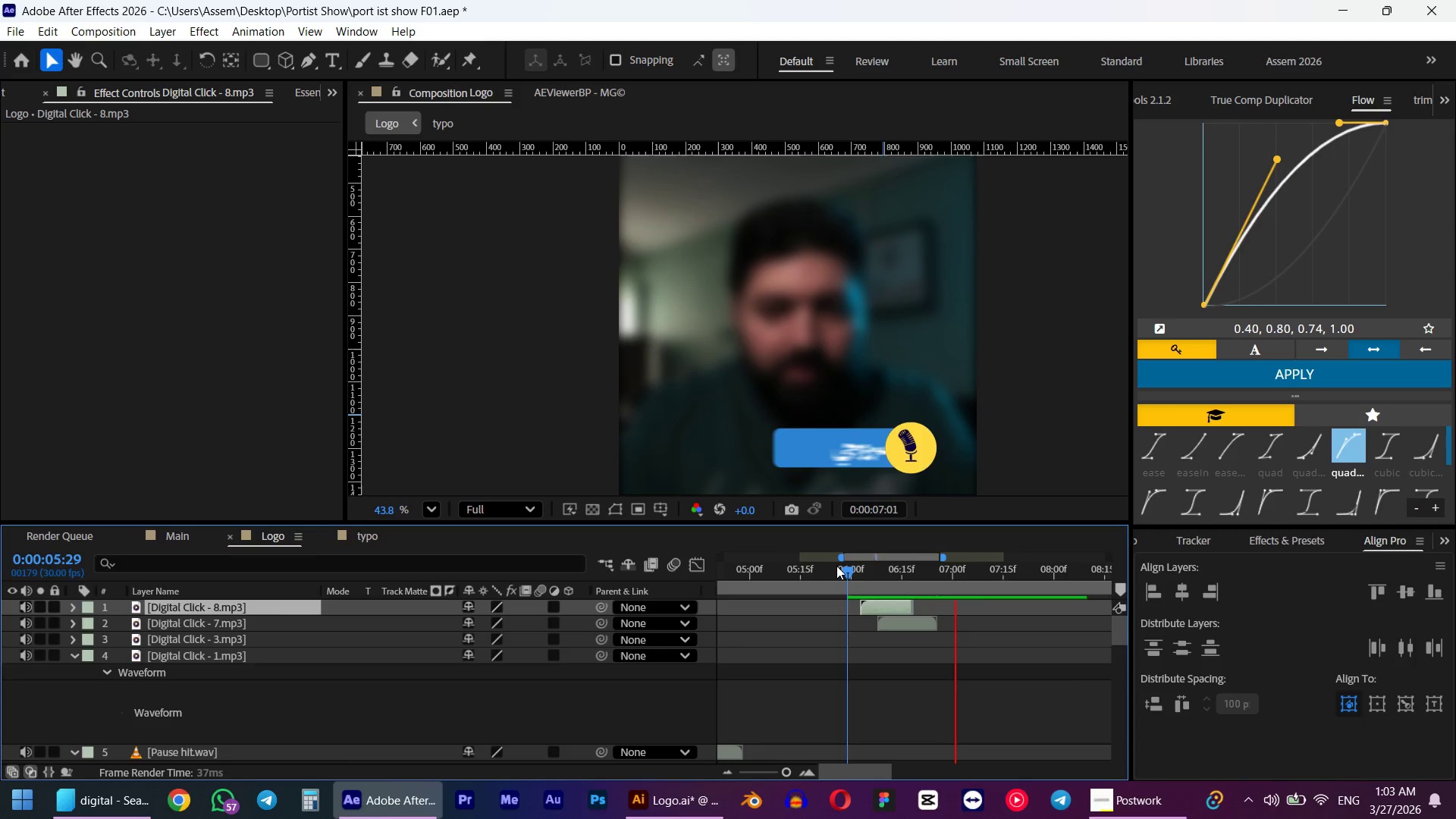 
left_click([836, 566])
 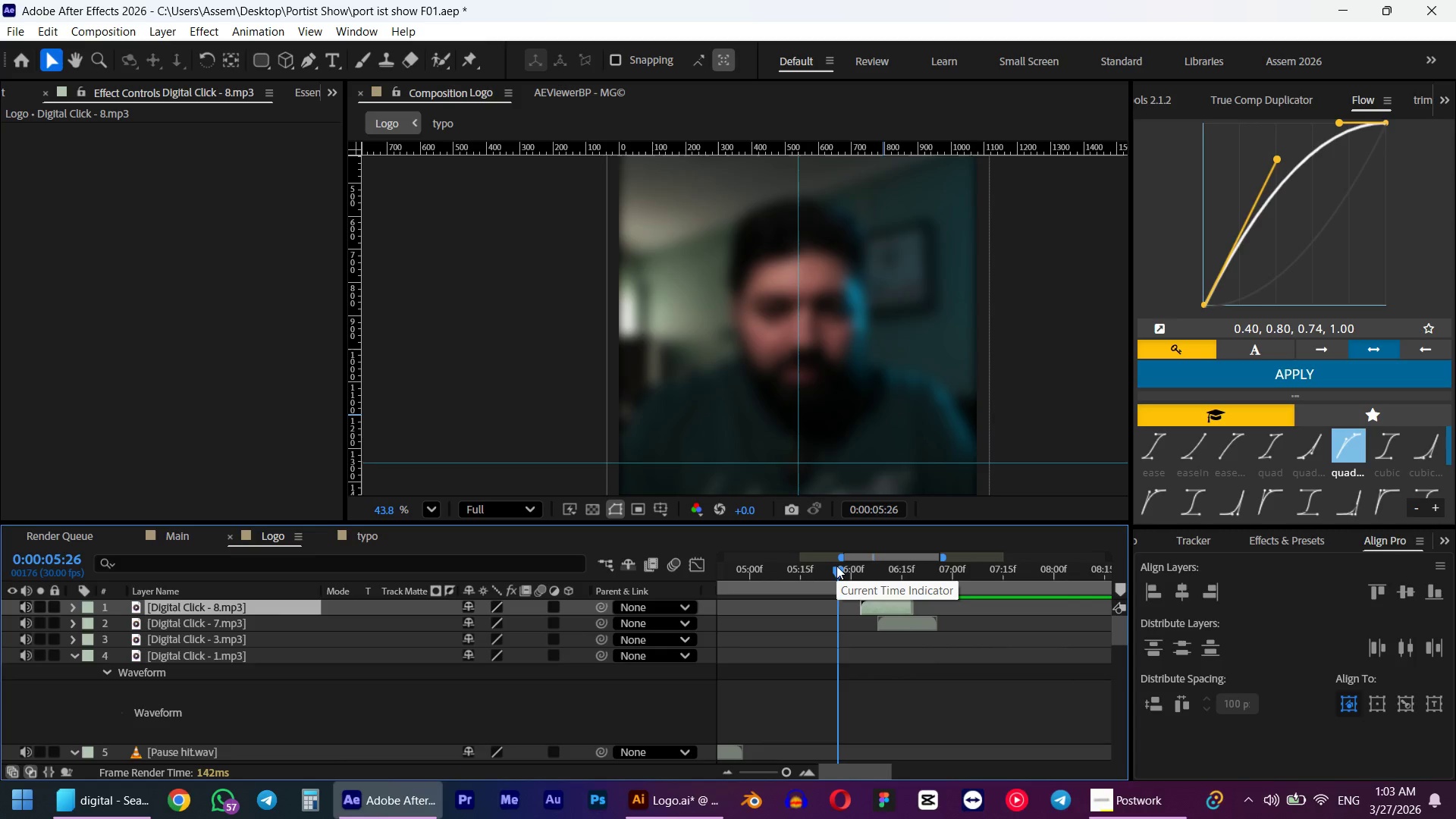 
key(Space)
 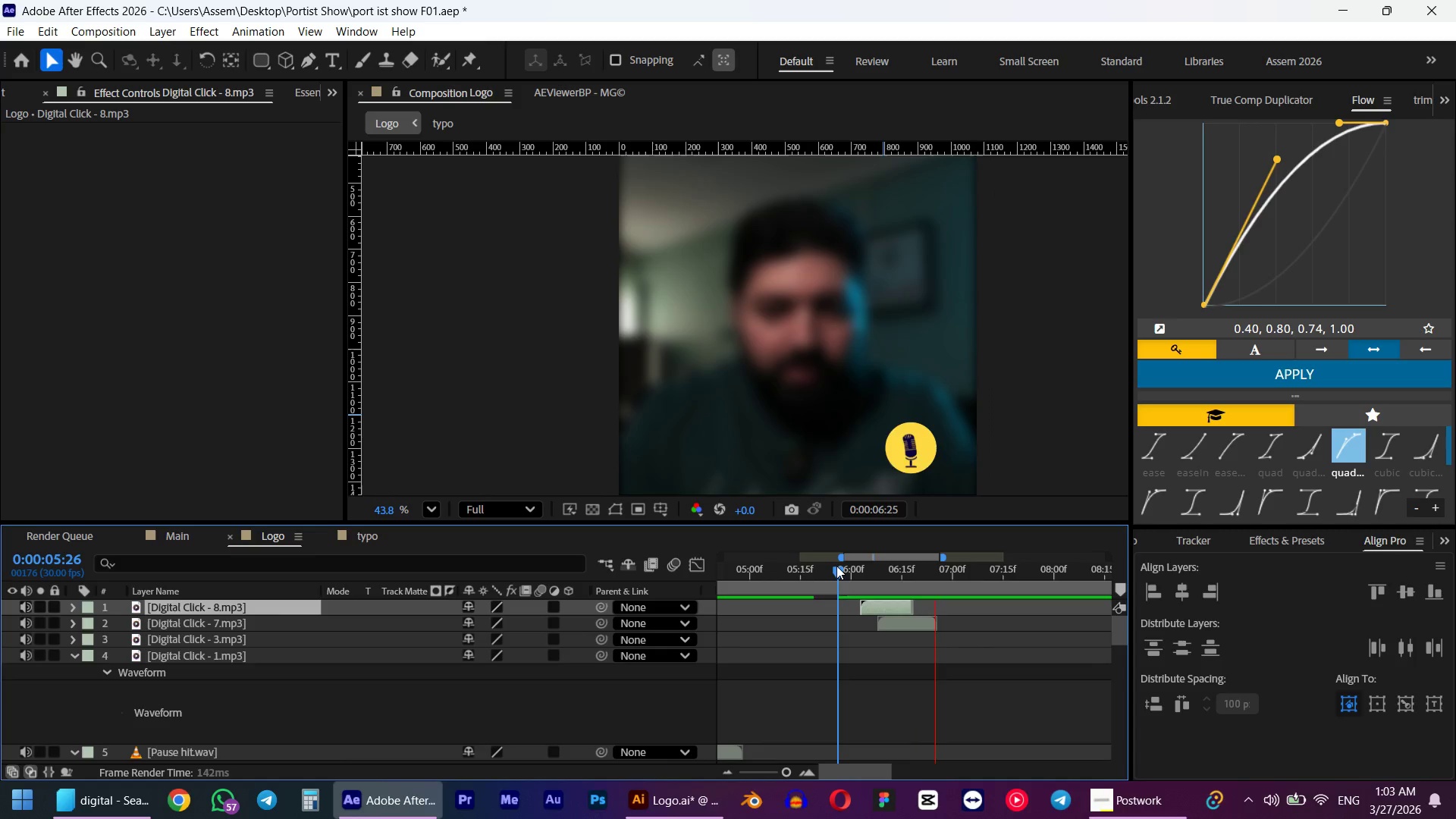 
key(Space)
 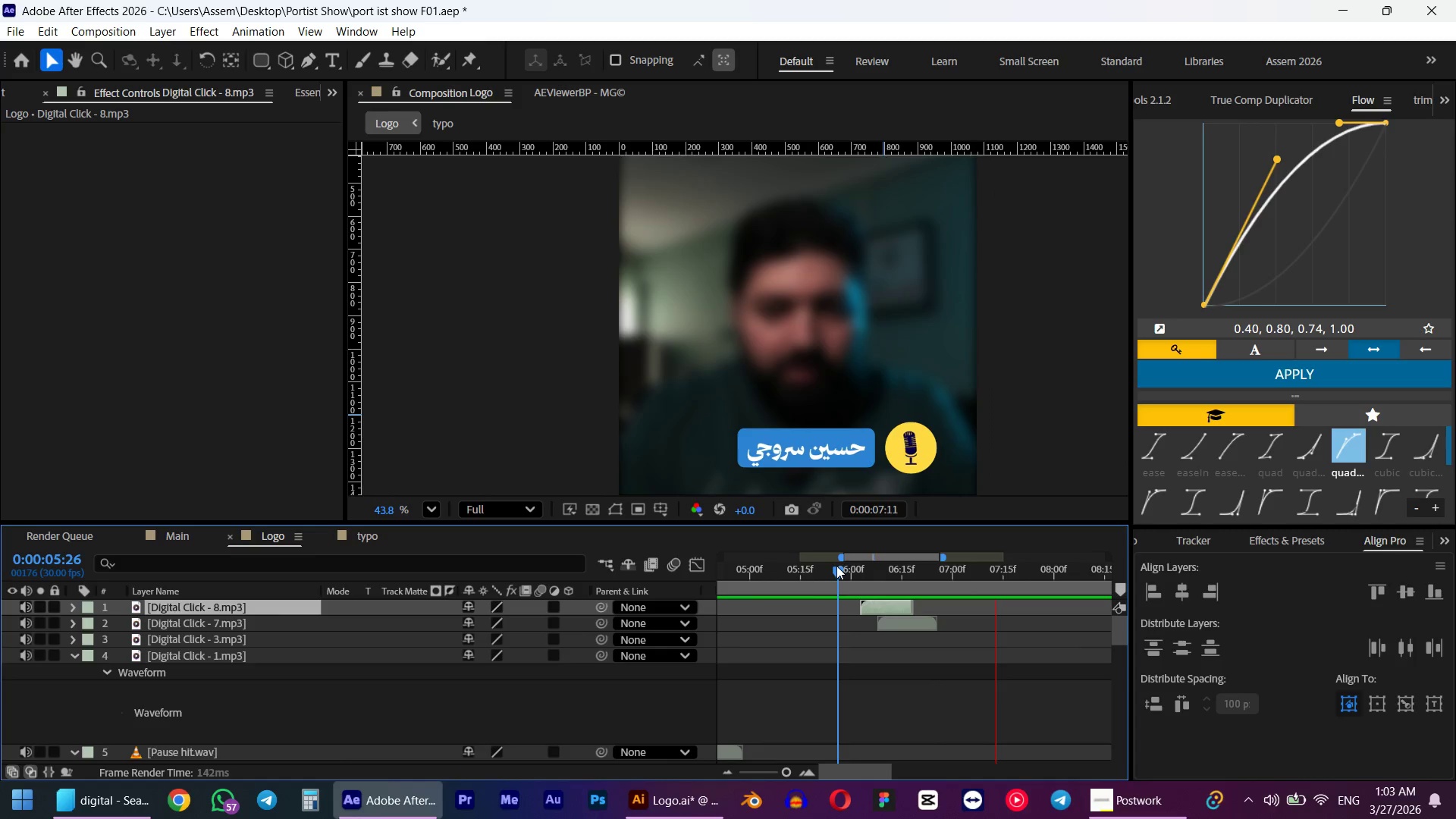 
left_click([836, 566])
 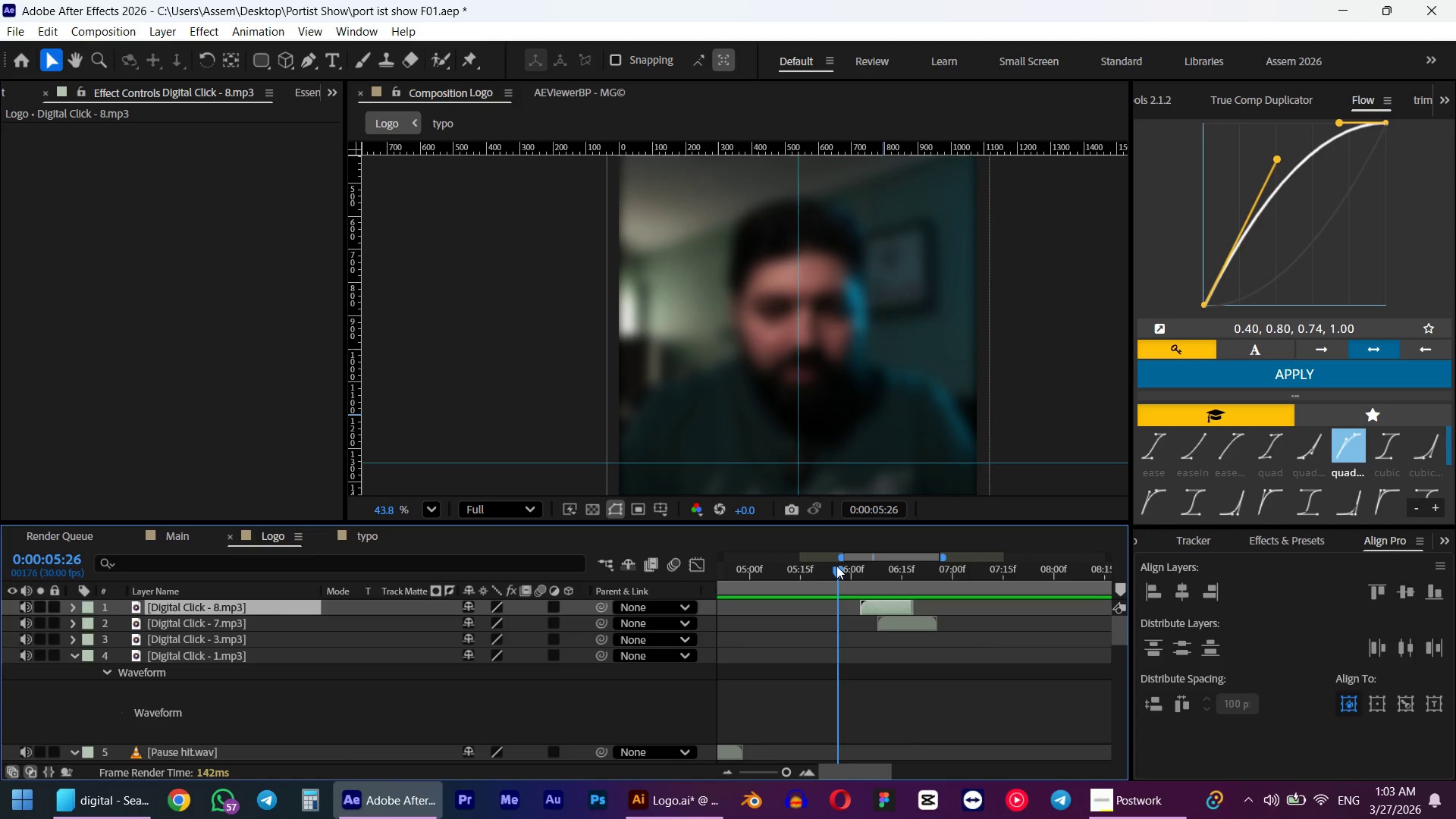 
key(Space)
 